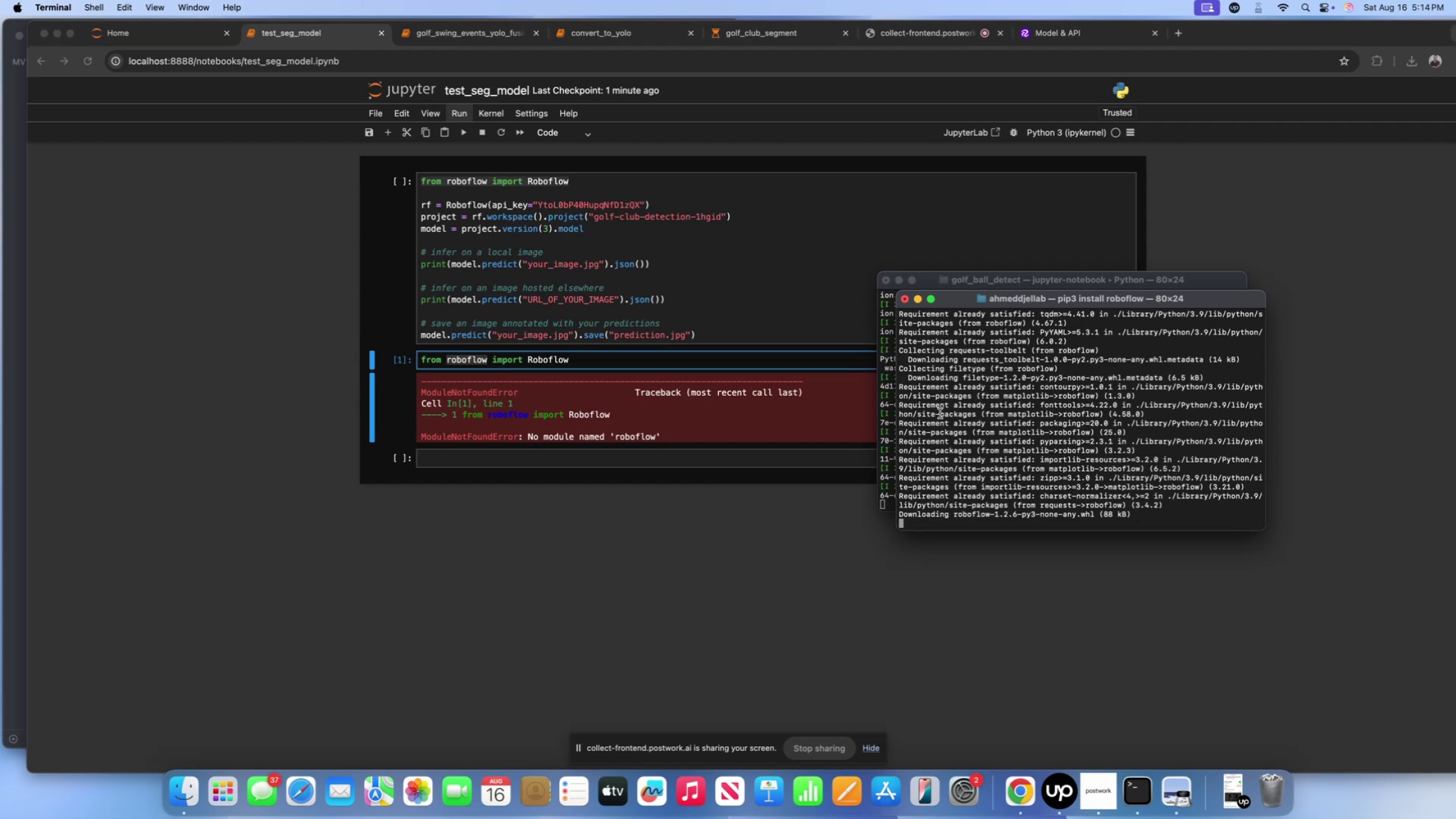 
wait(40.78)
 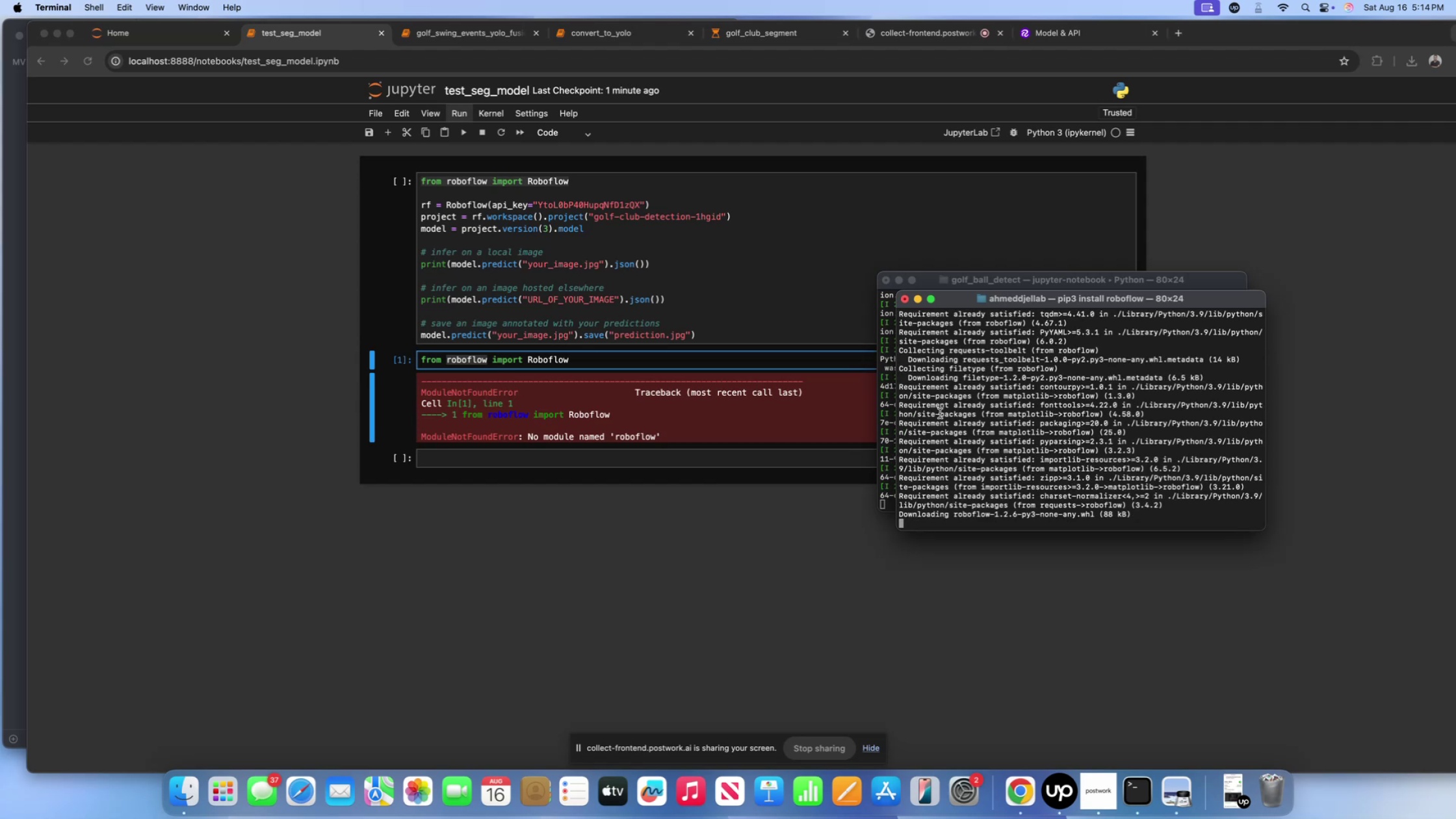 
double_click([606, 216])
 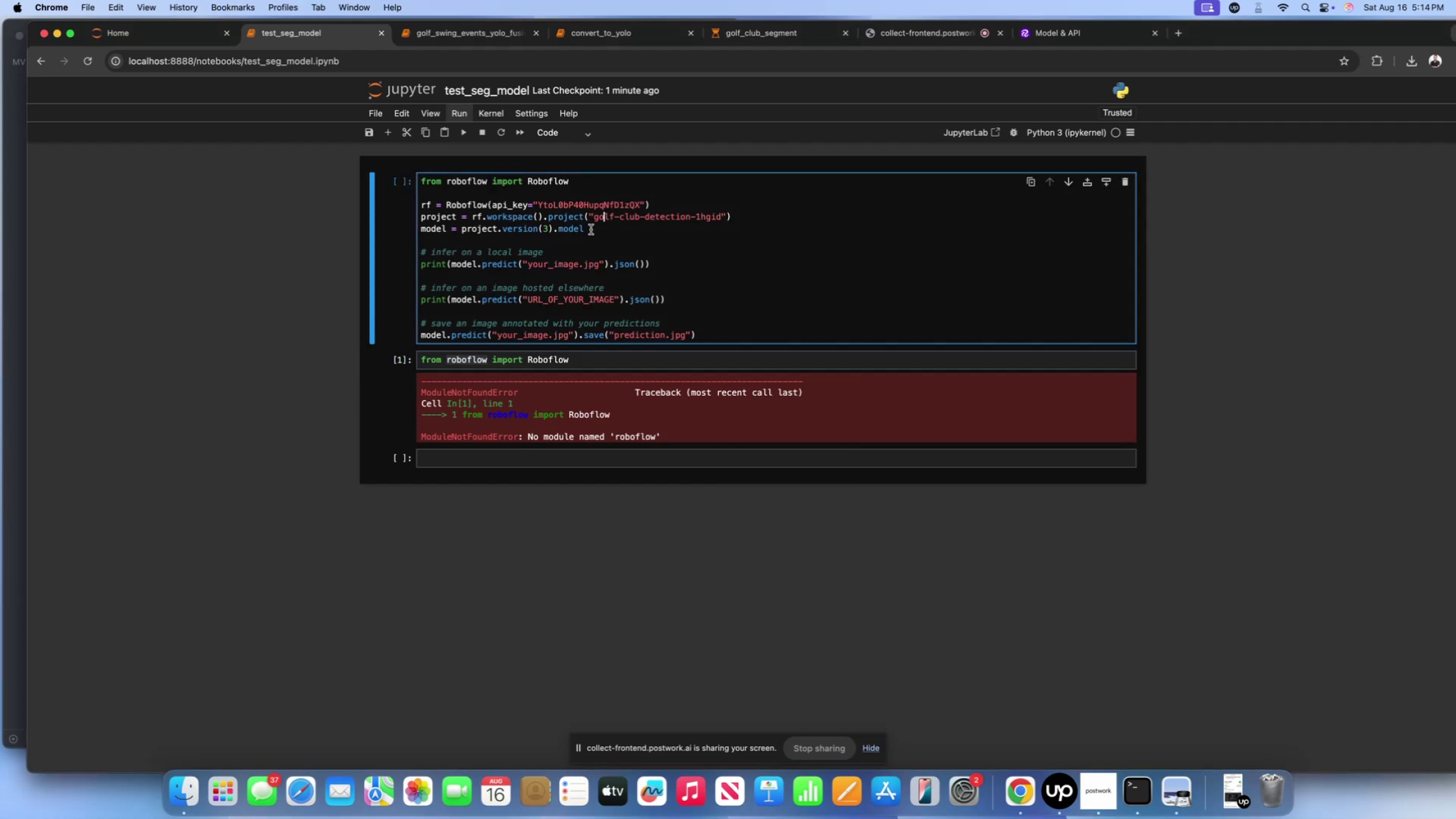 
left_click_drag(start_coordinate=[591, 229], to_coordinate=[391, 205])
 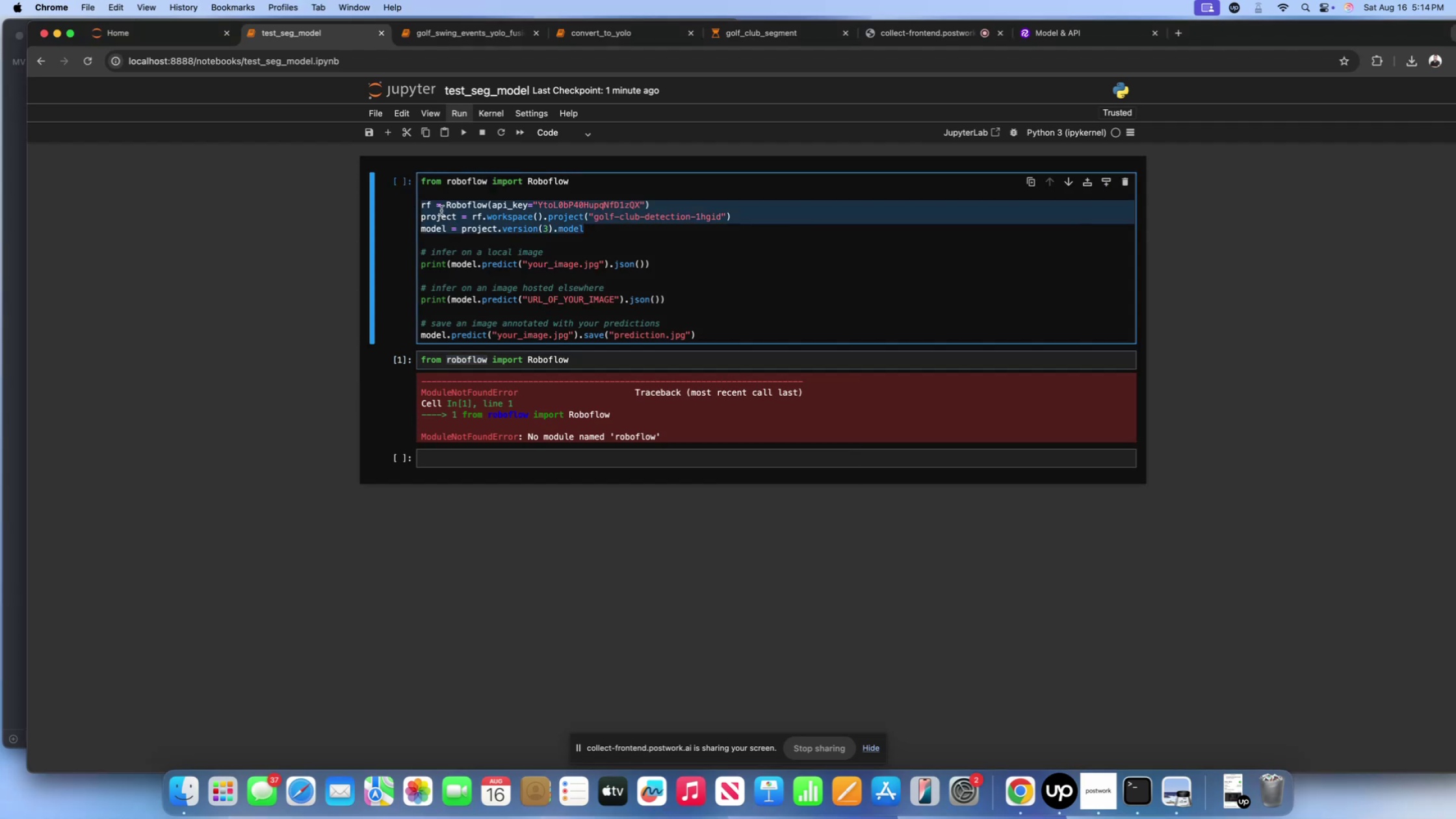 
key(Meta+CommandLeft)
 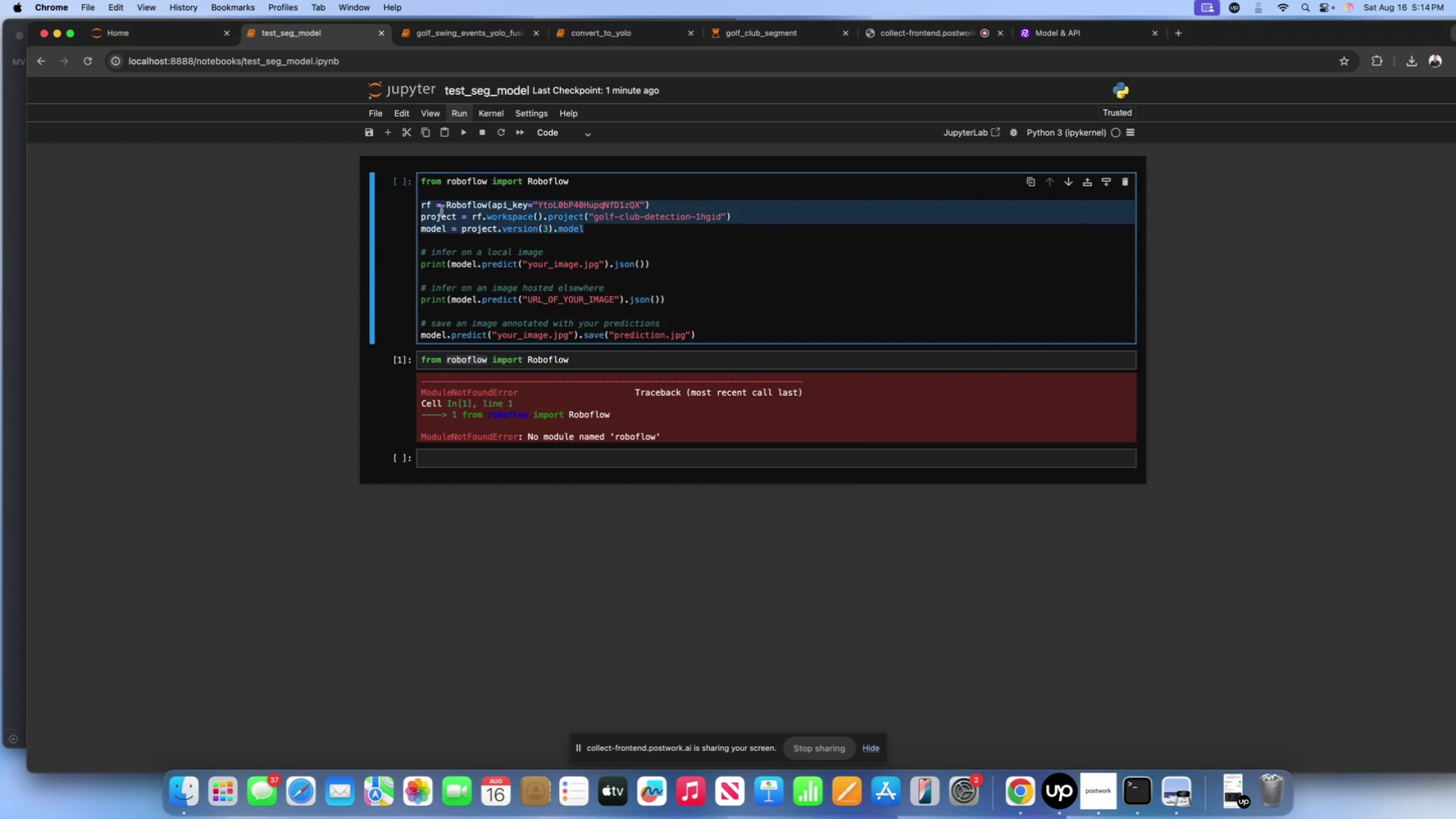 
key(Meta+C)
 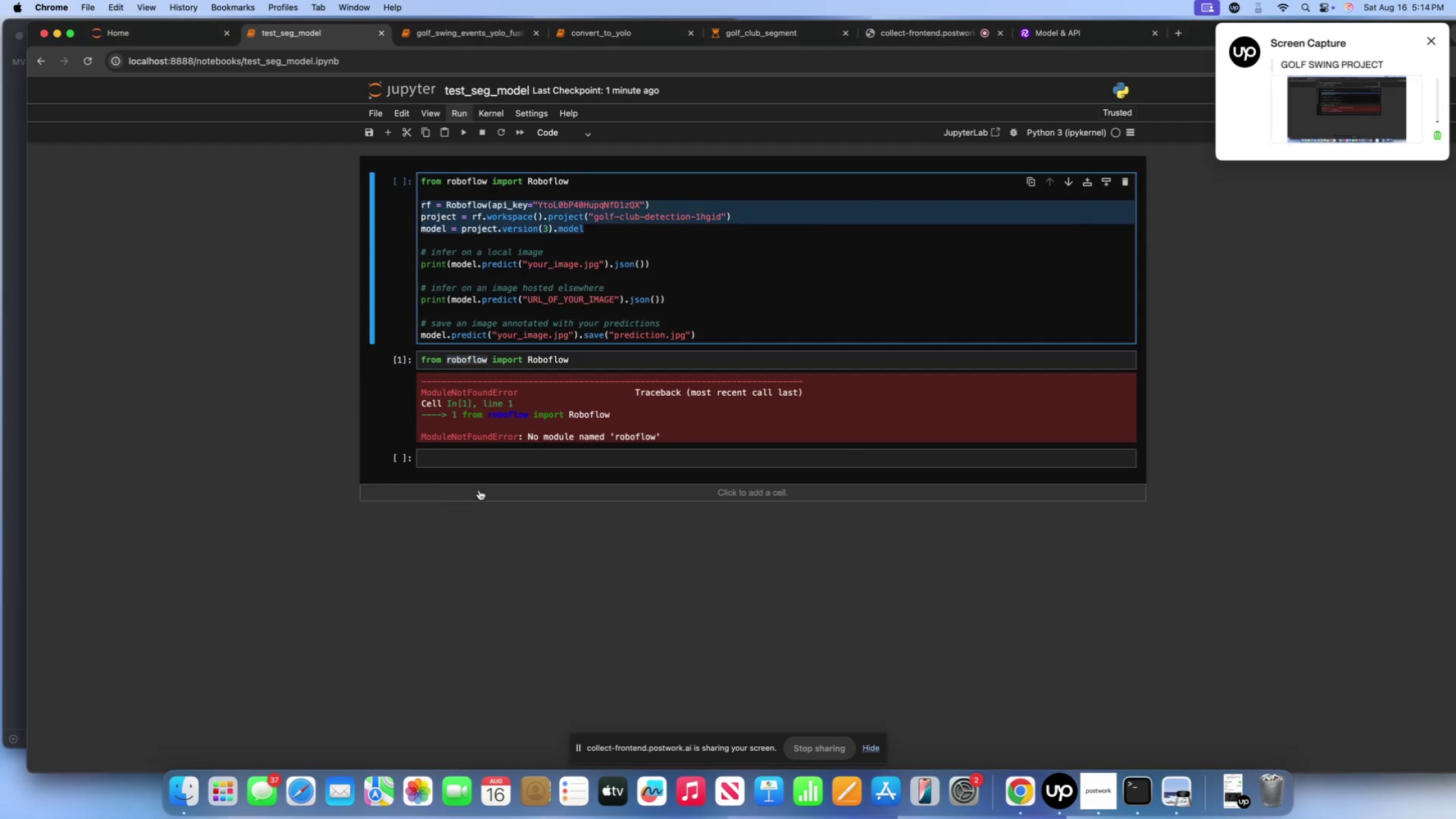 
left_click([477, 456])
 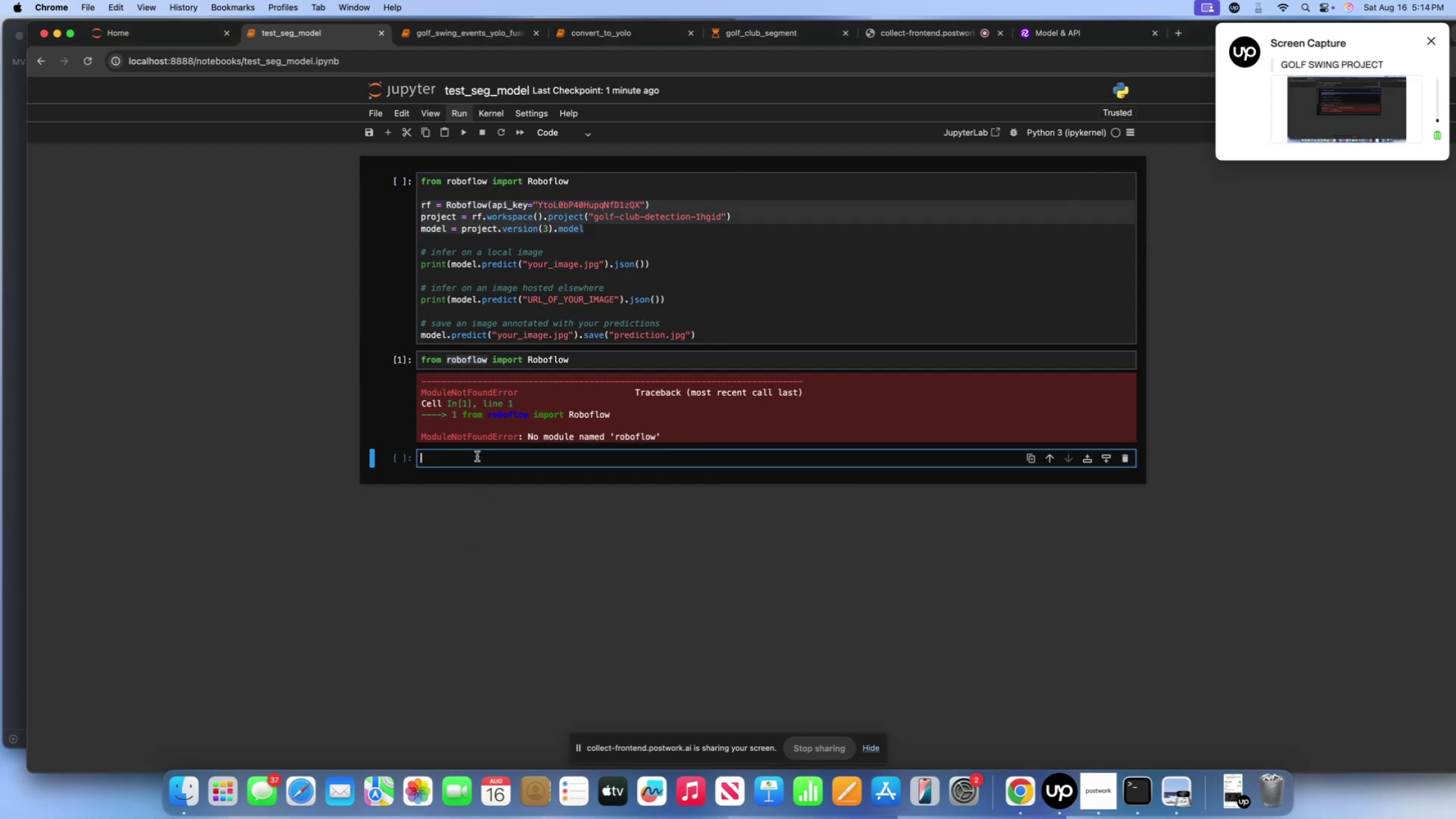 
key(Meta+V)
 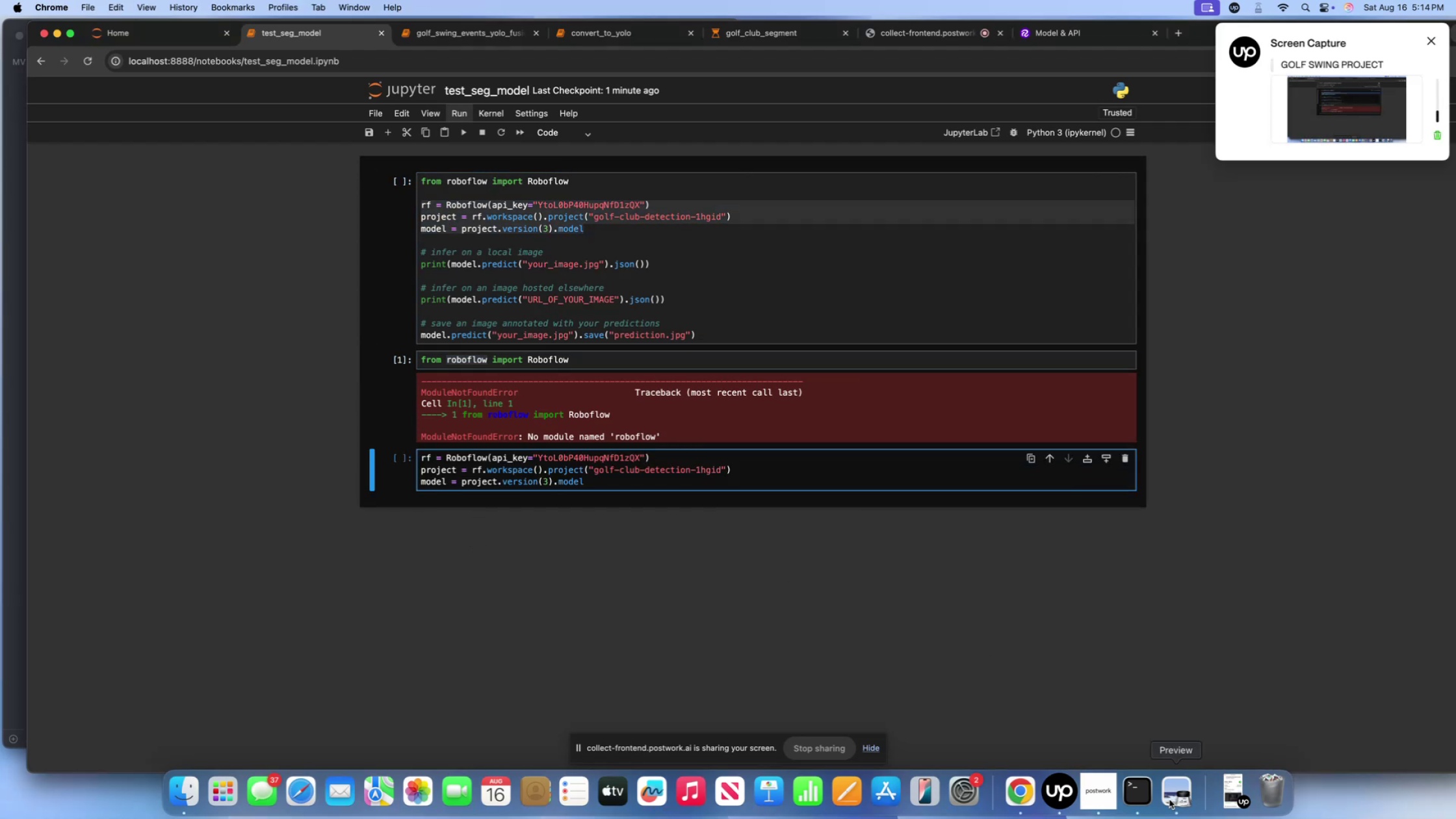 
left_click([1144, 800])
 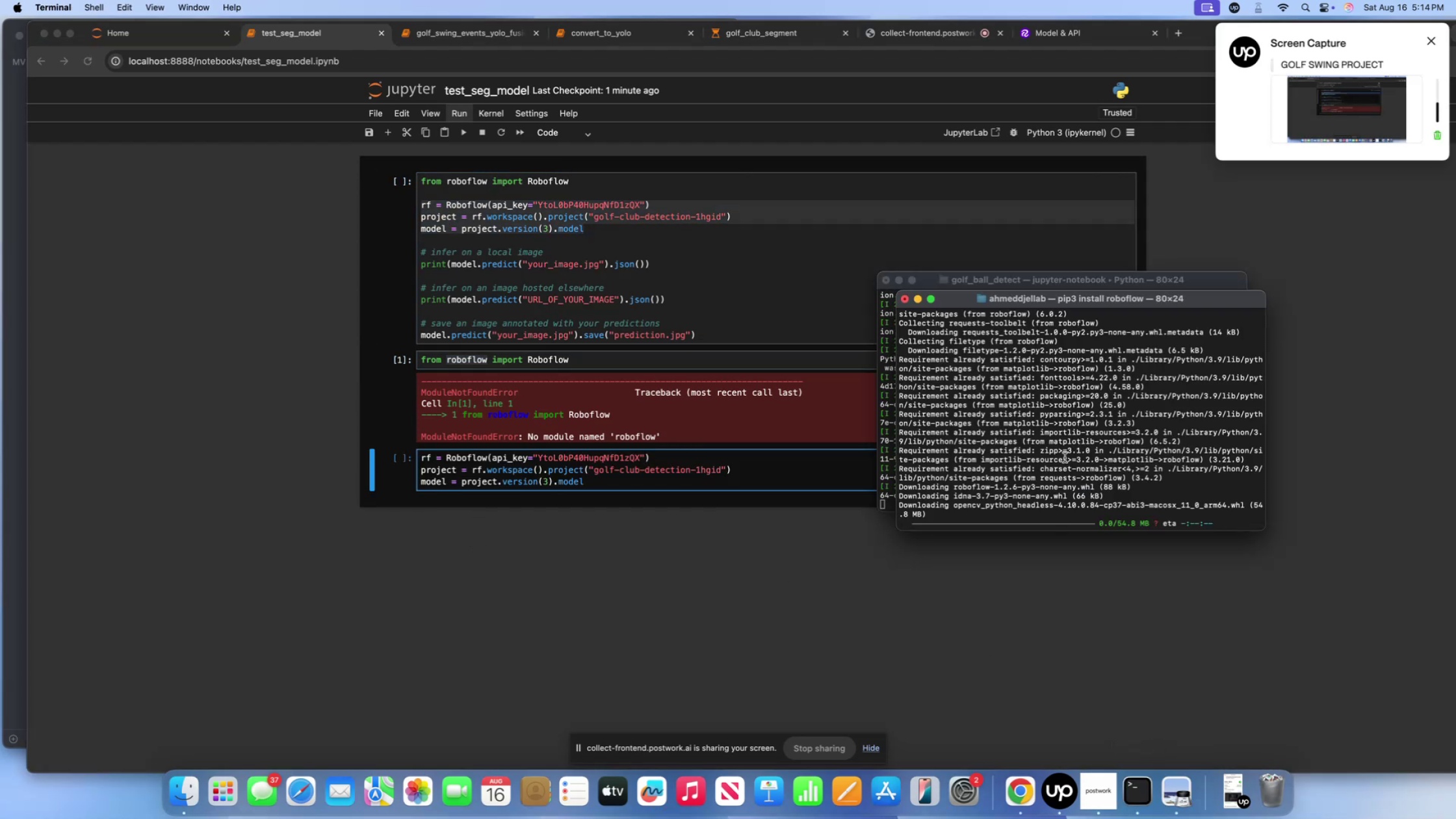 
left_click([1099, 462])
 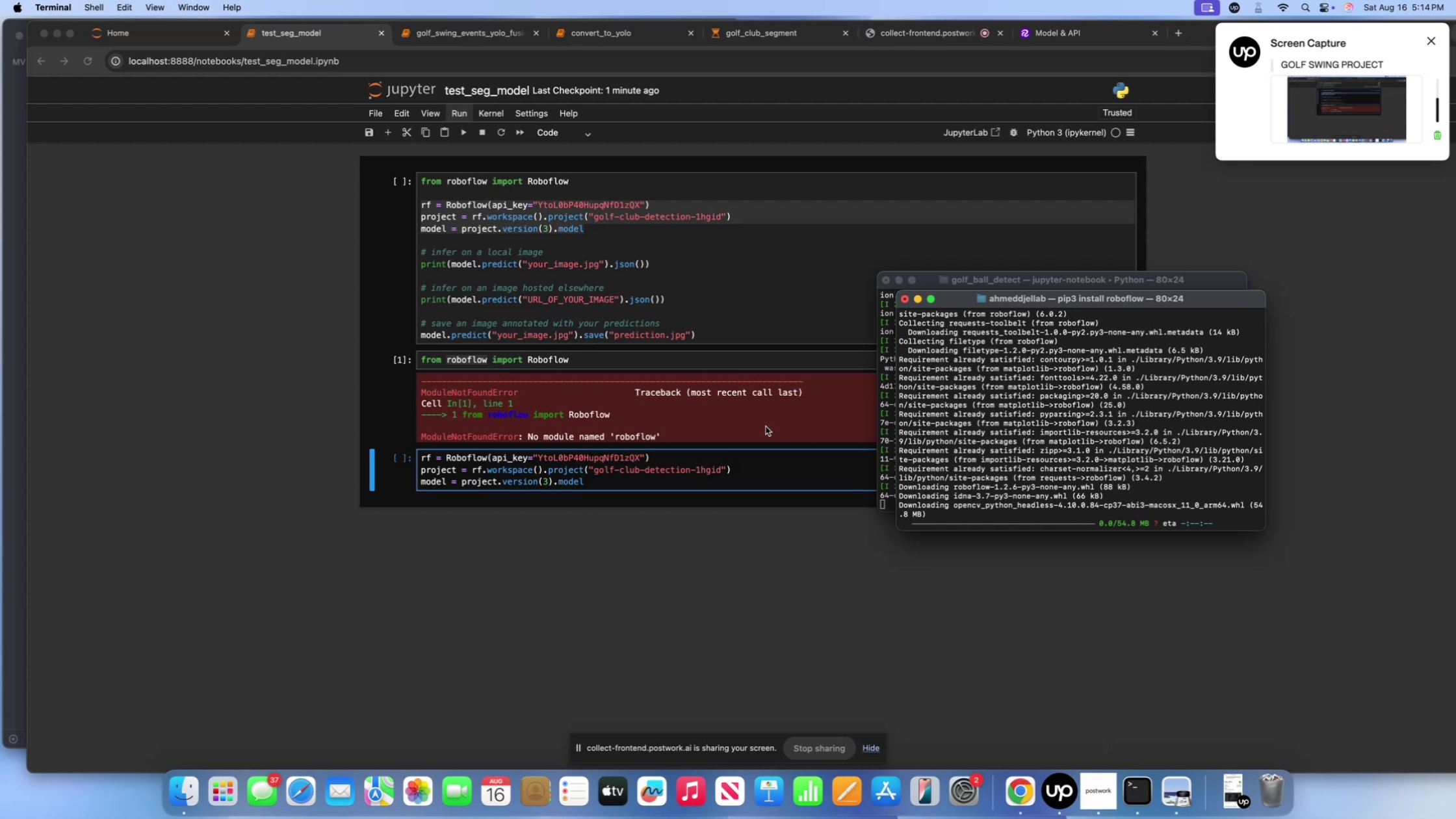 
left_click([766, 426])
 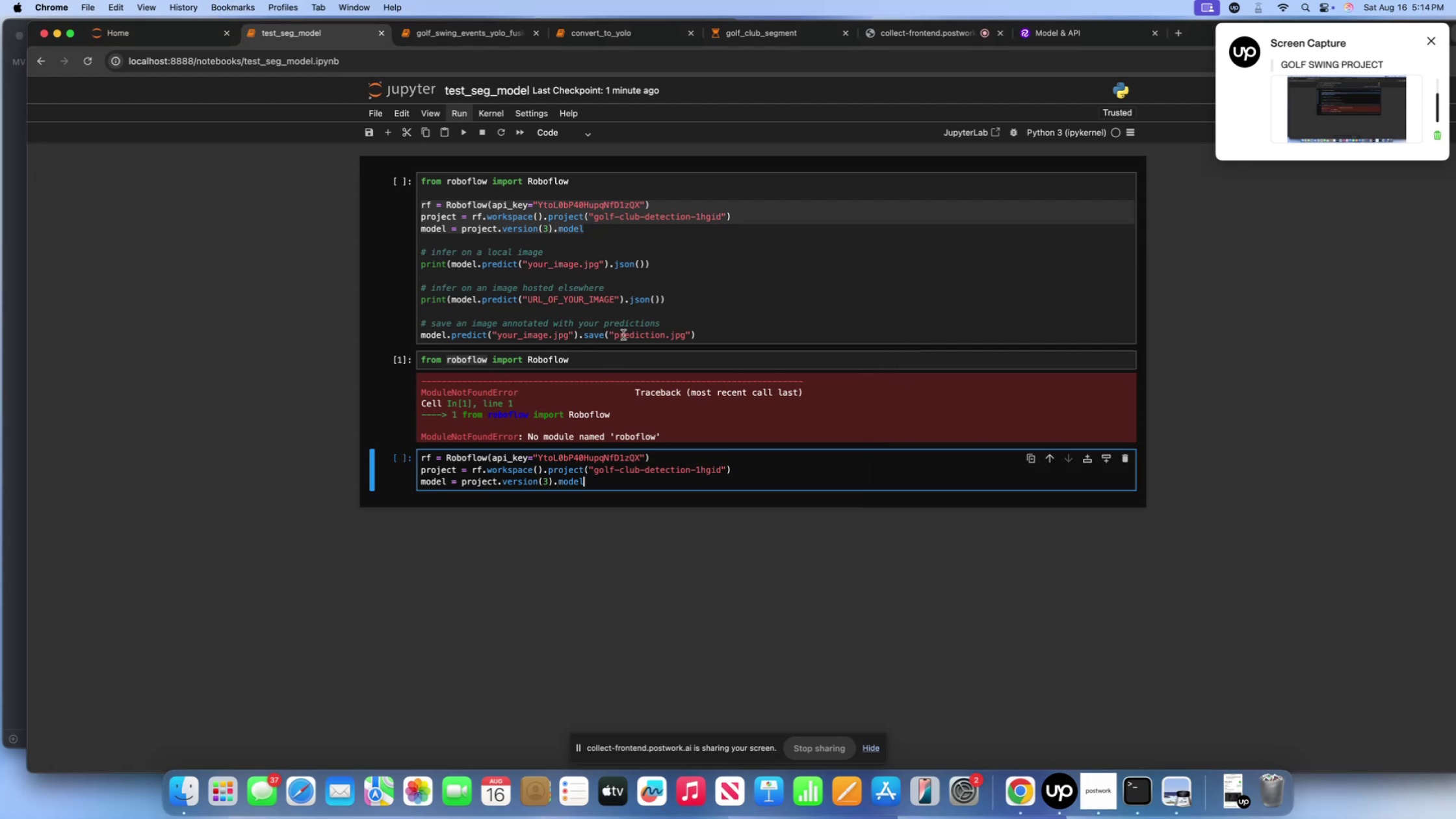 
left_click([625, 331])
 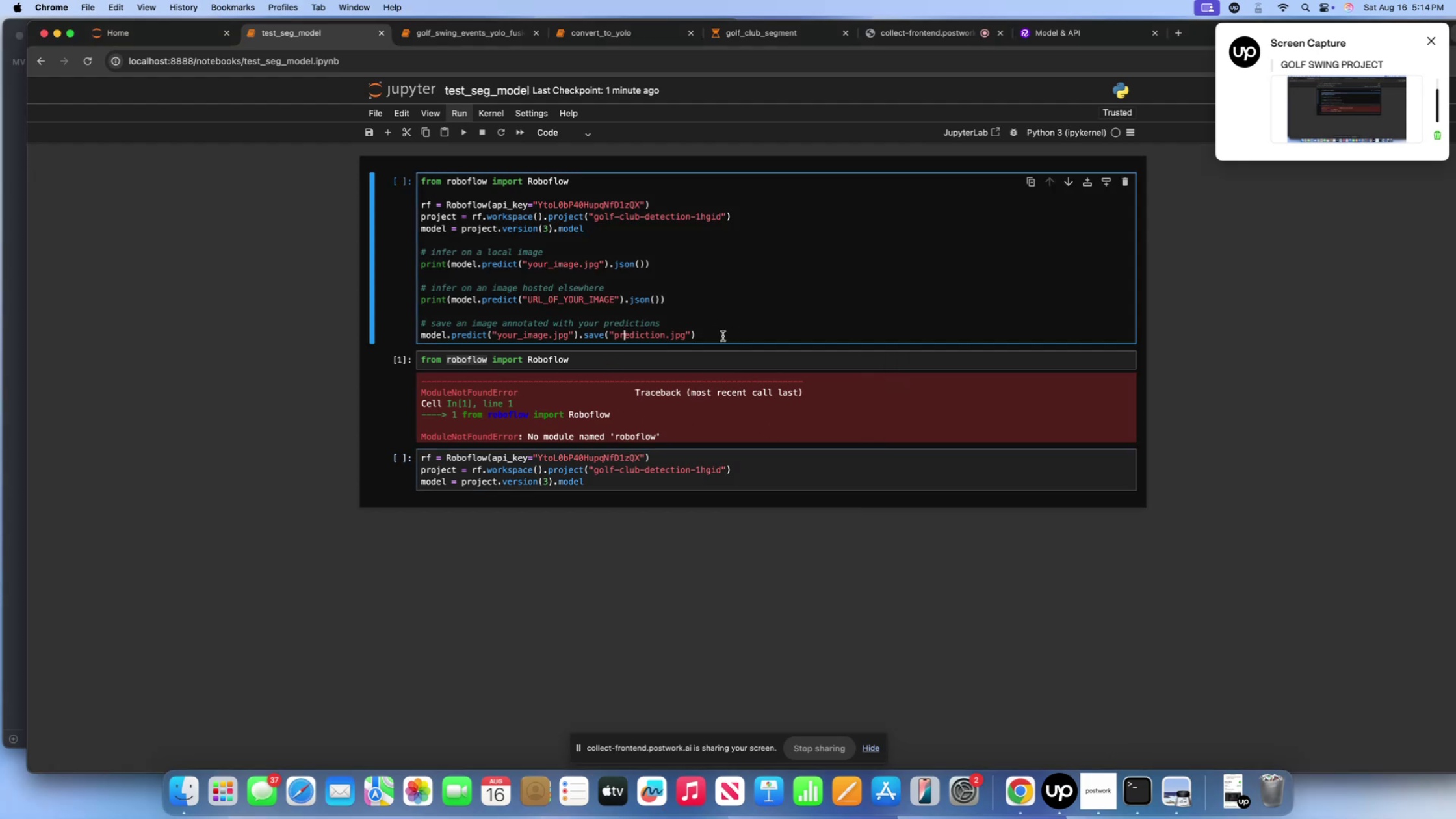 
left_click_drag(start_coordinate=[721, 336], to_coordinate=[448, 311])
 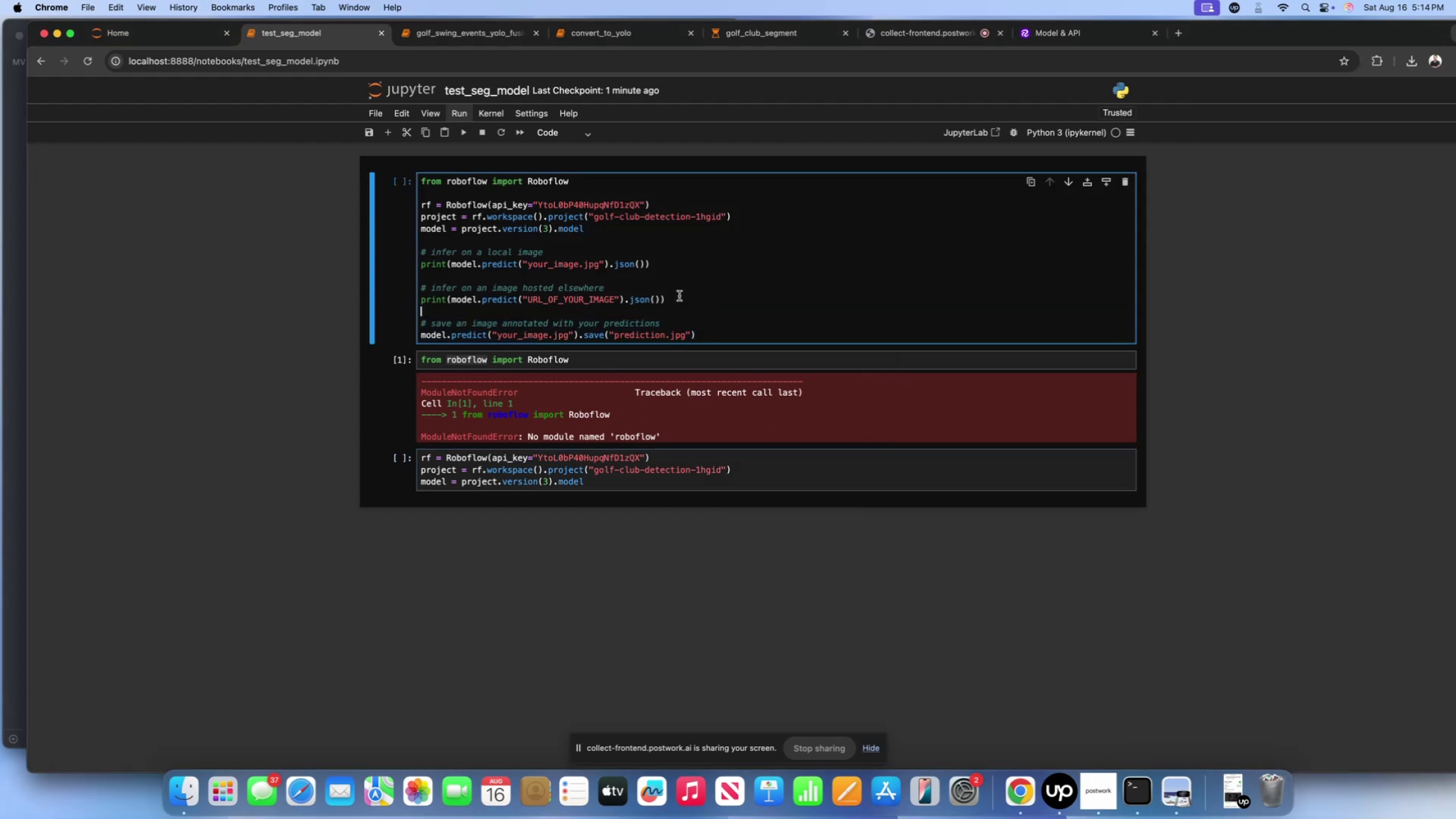 
wait(6.97)
 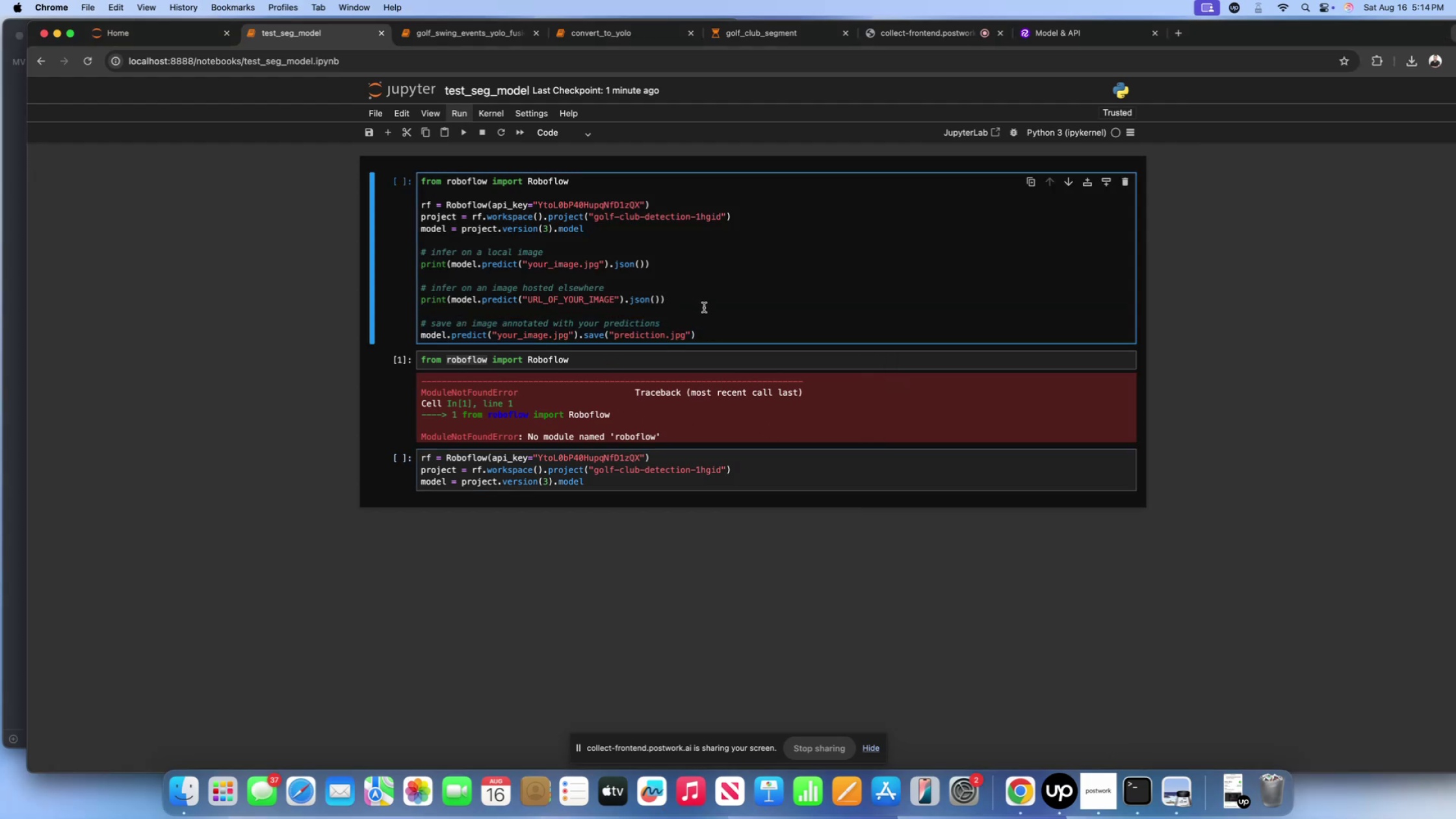 
left_click_drag(start_coordinate=[669, 266], to_coordinate=[402, 254])
 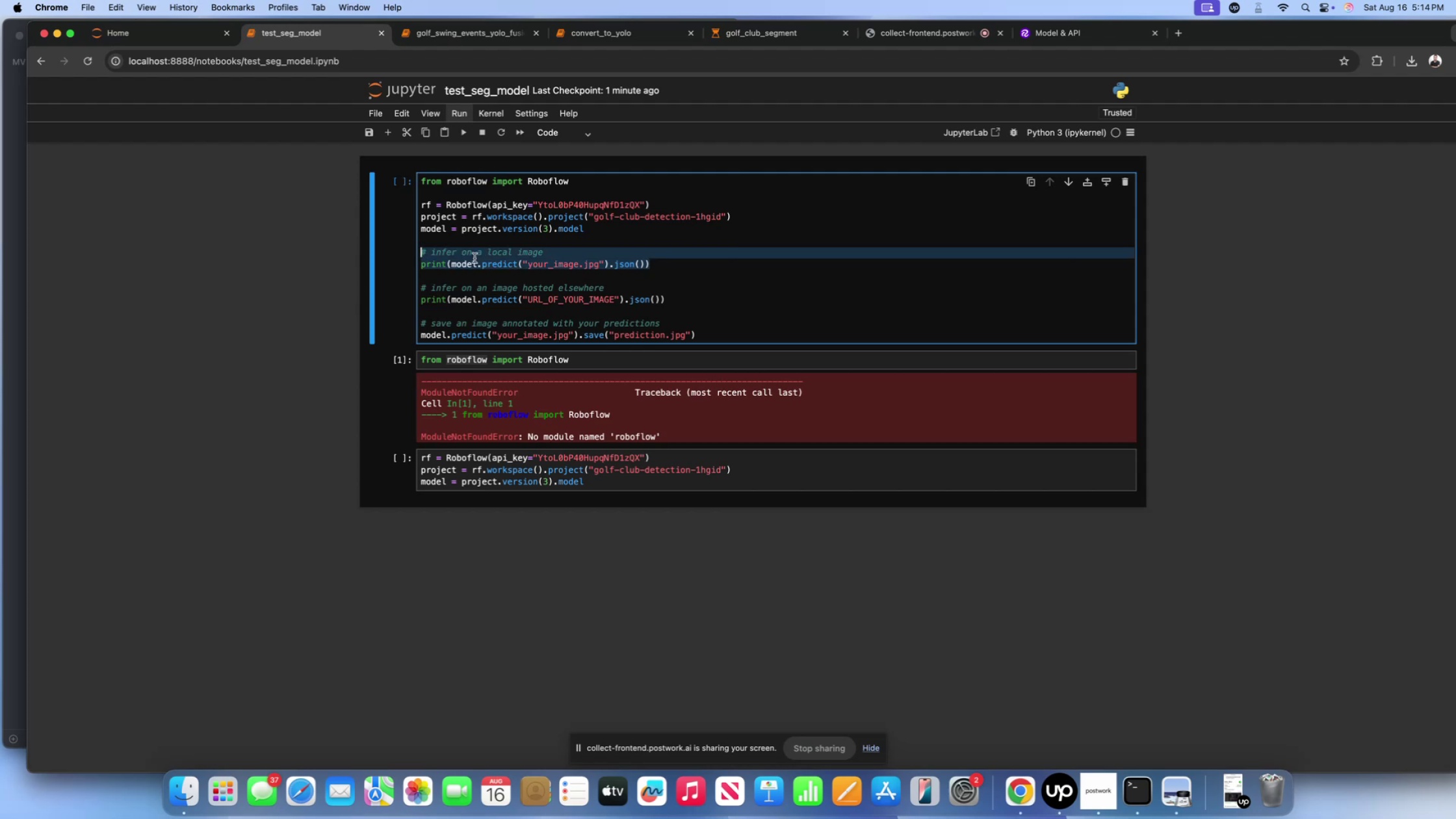 
key(Meta+C)
 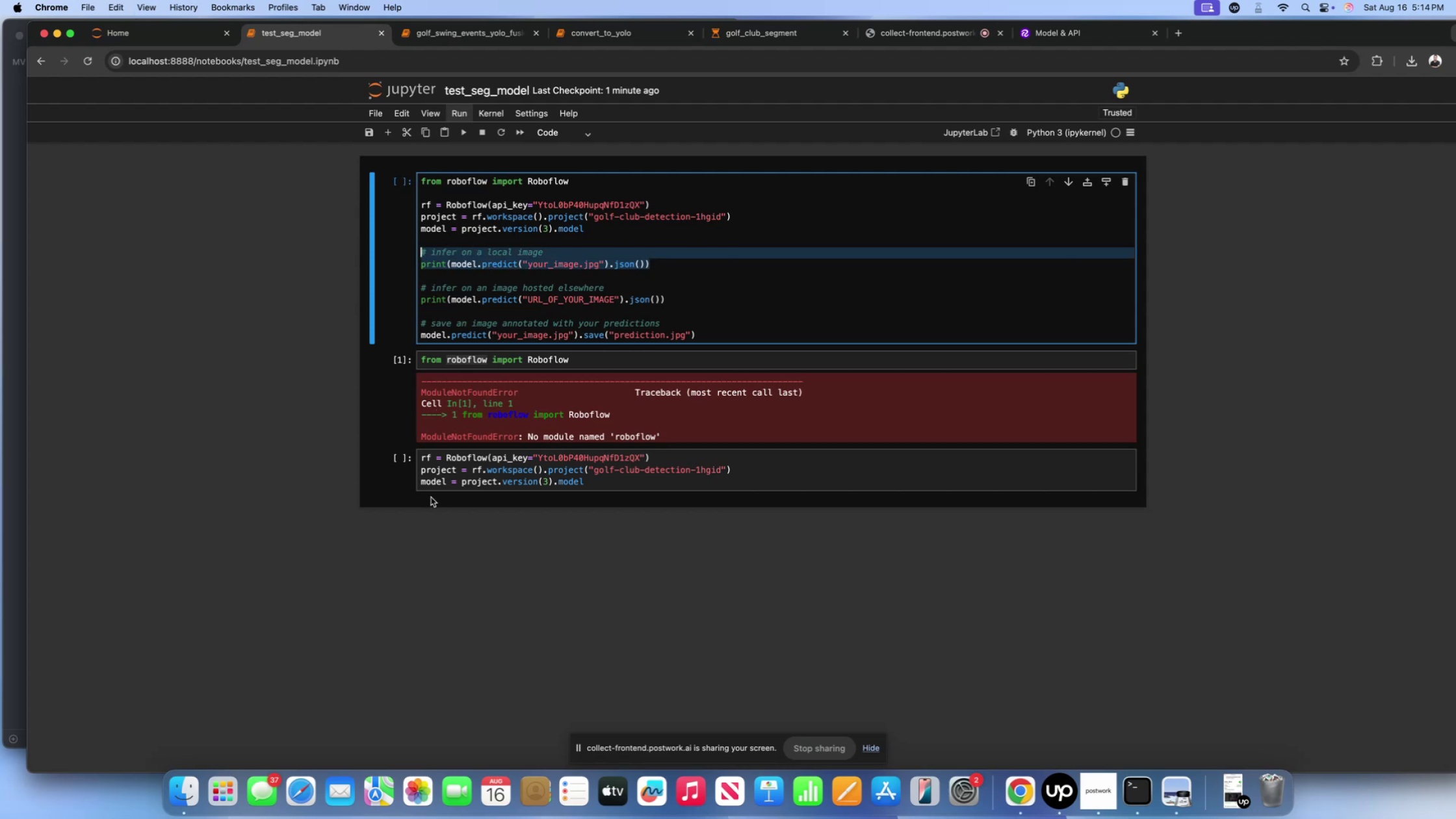 
left_click([448, 478])
 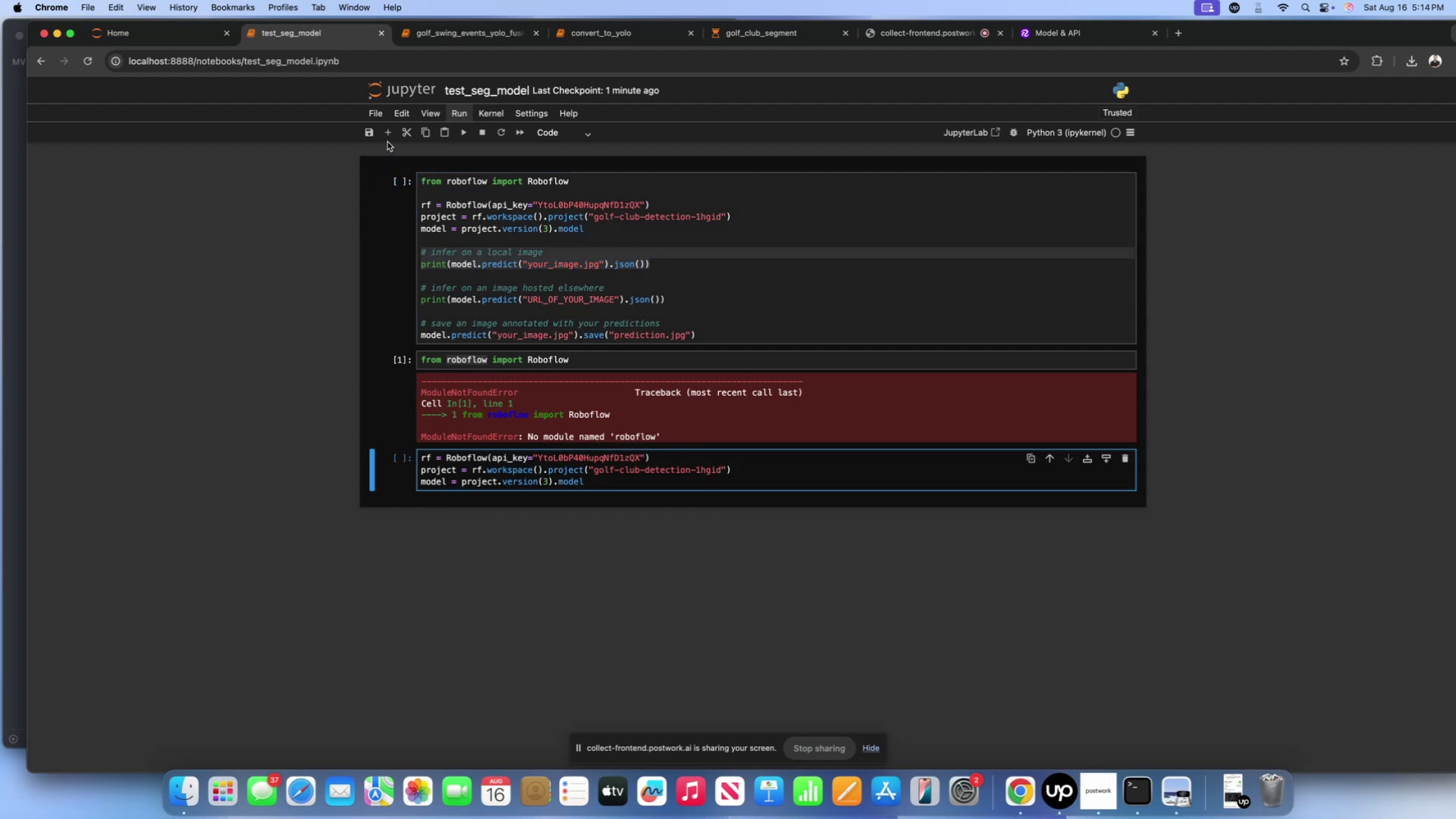 
left_click([386, 135])
 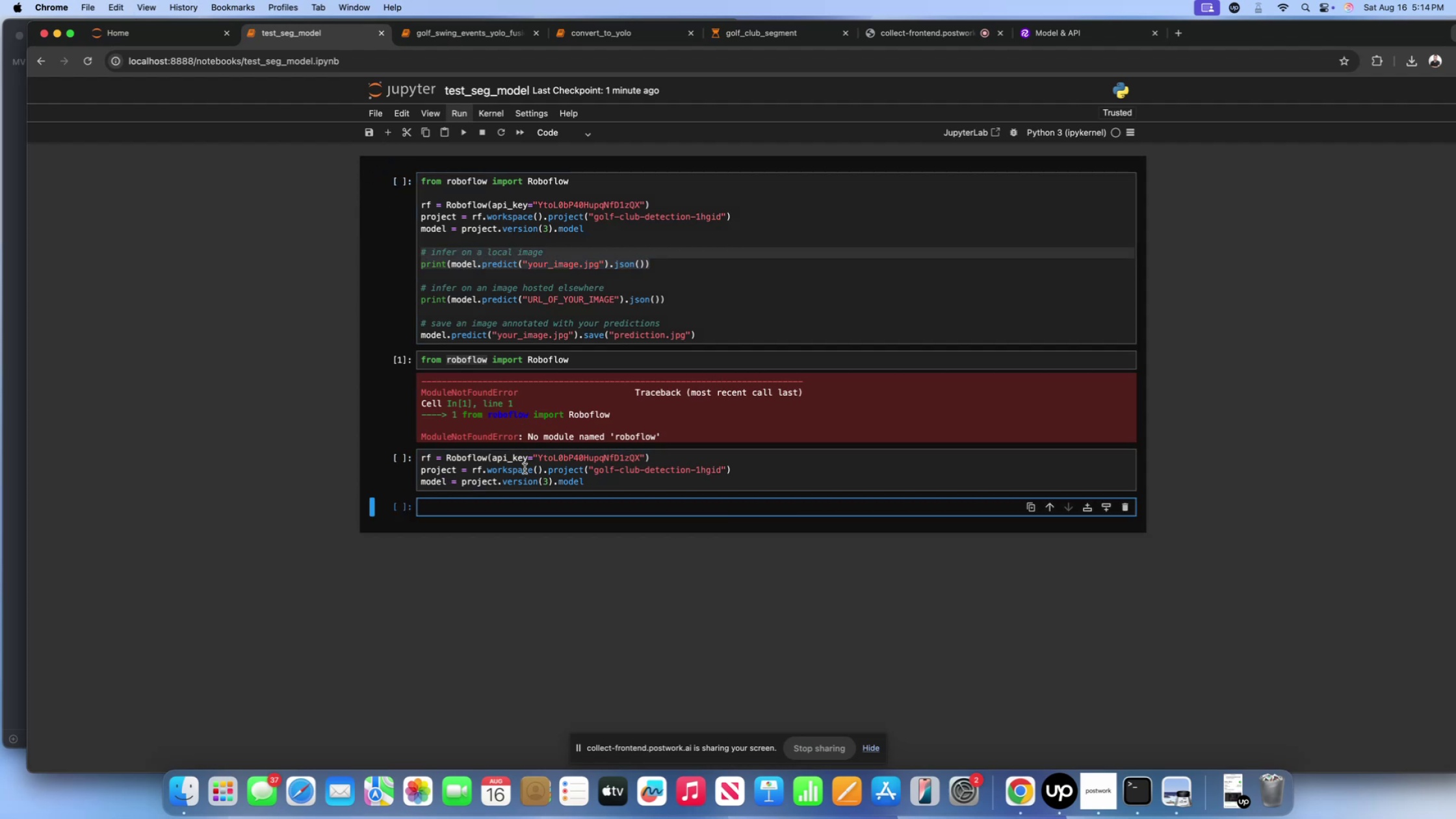 
key(Meta+V)
 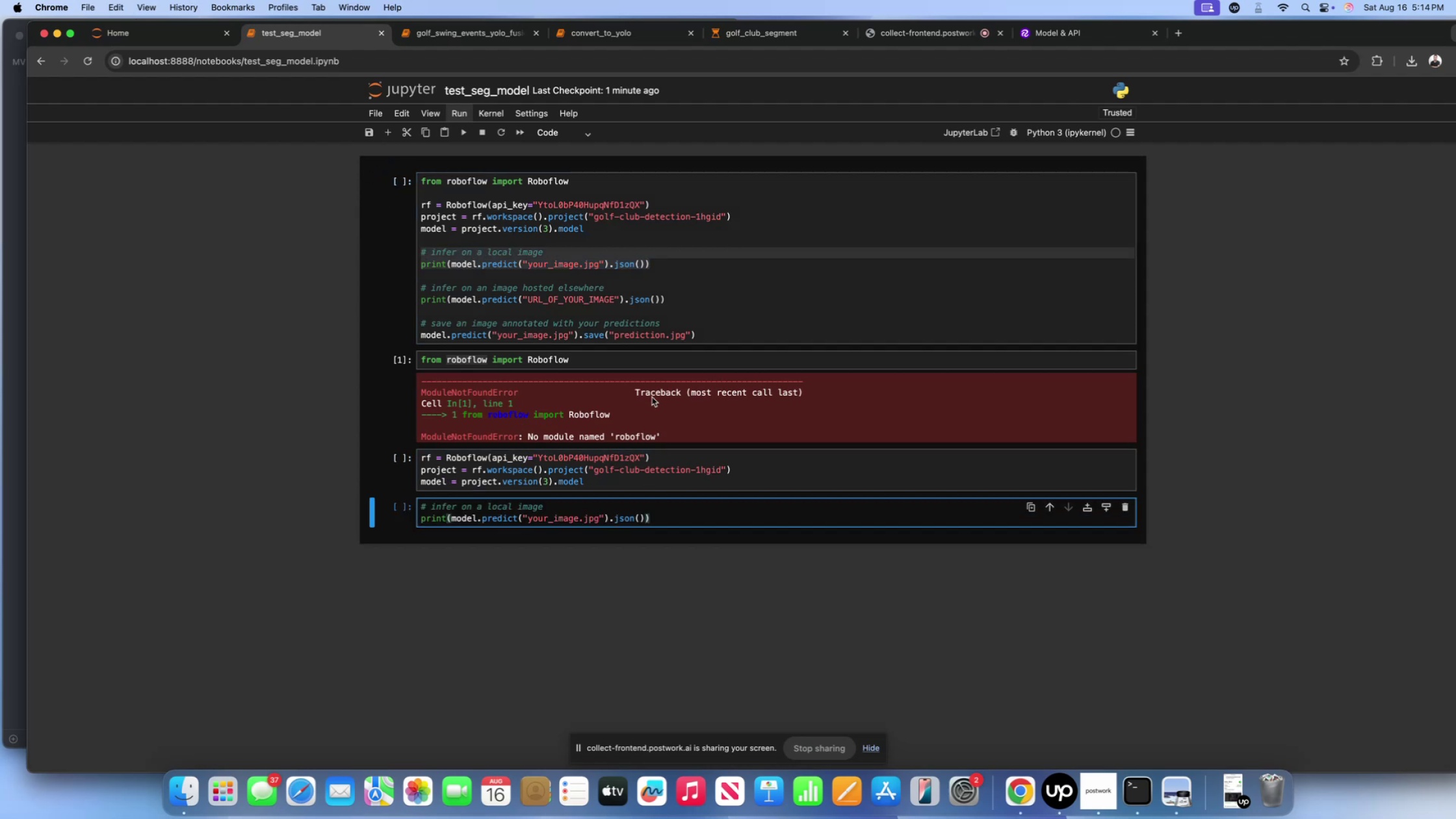 
left_click([590, 257])
 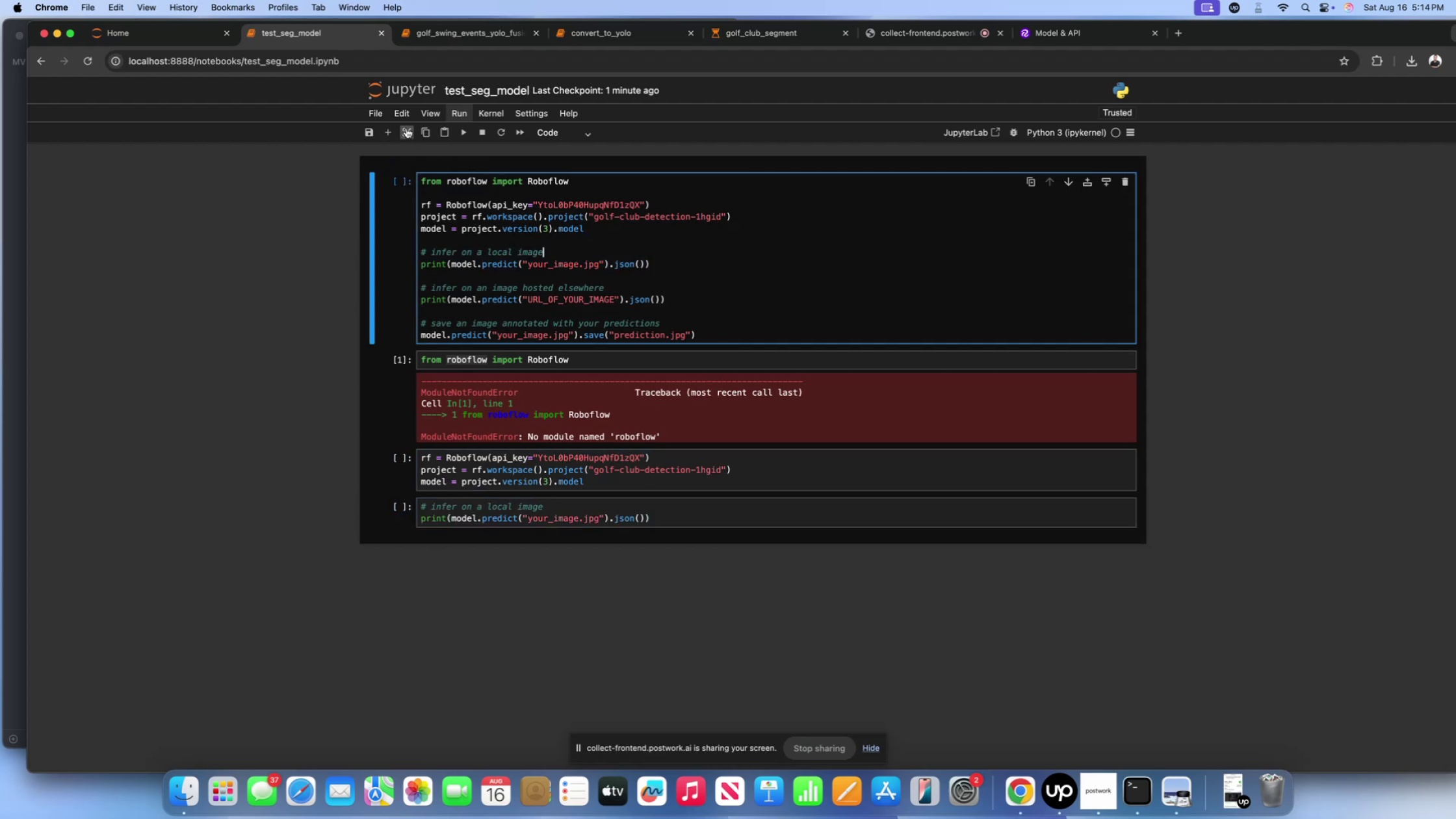 
left_click([406, 128])
 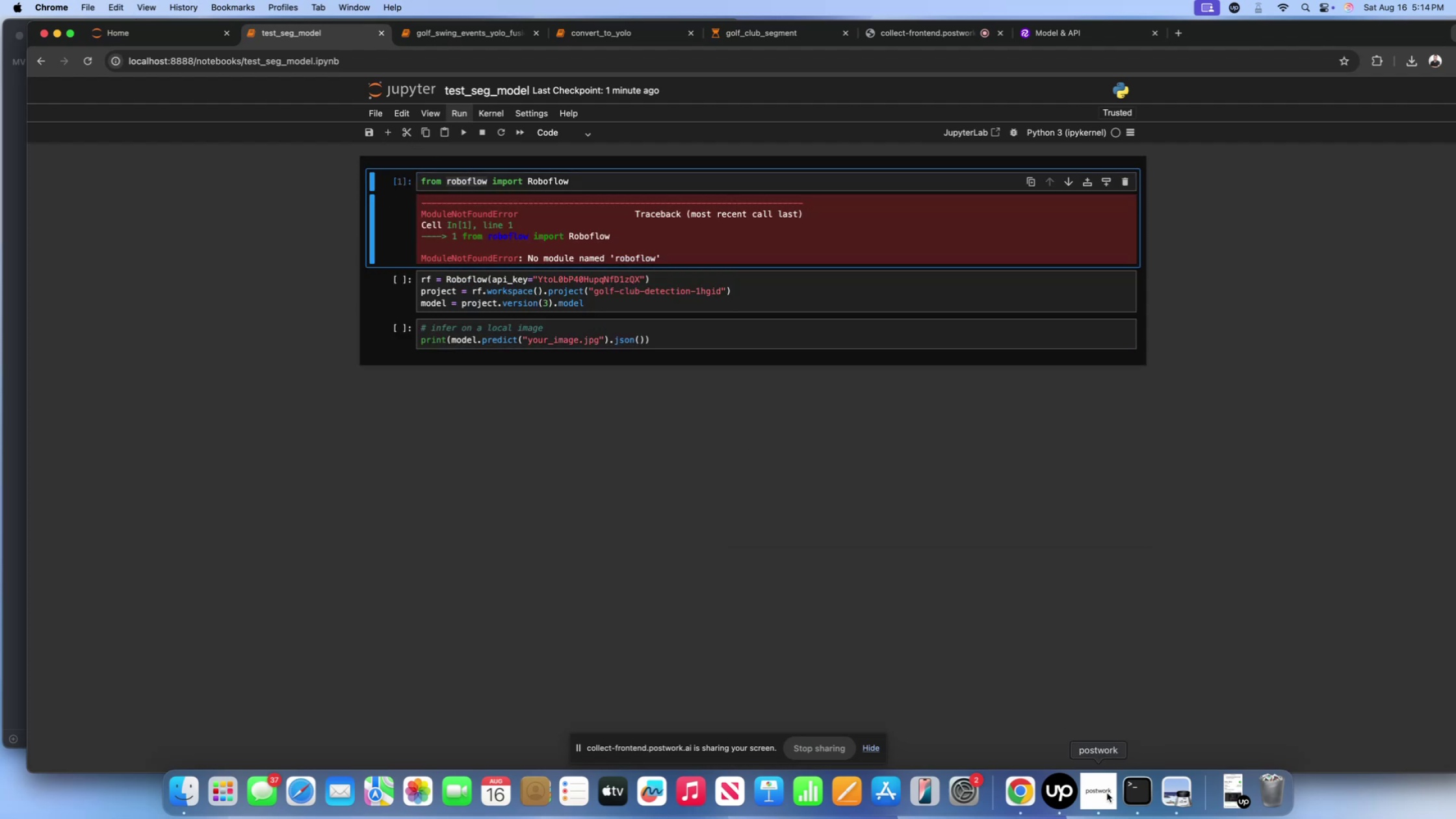 
left_click([1133, 790])
 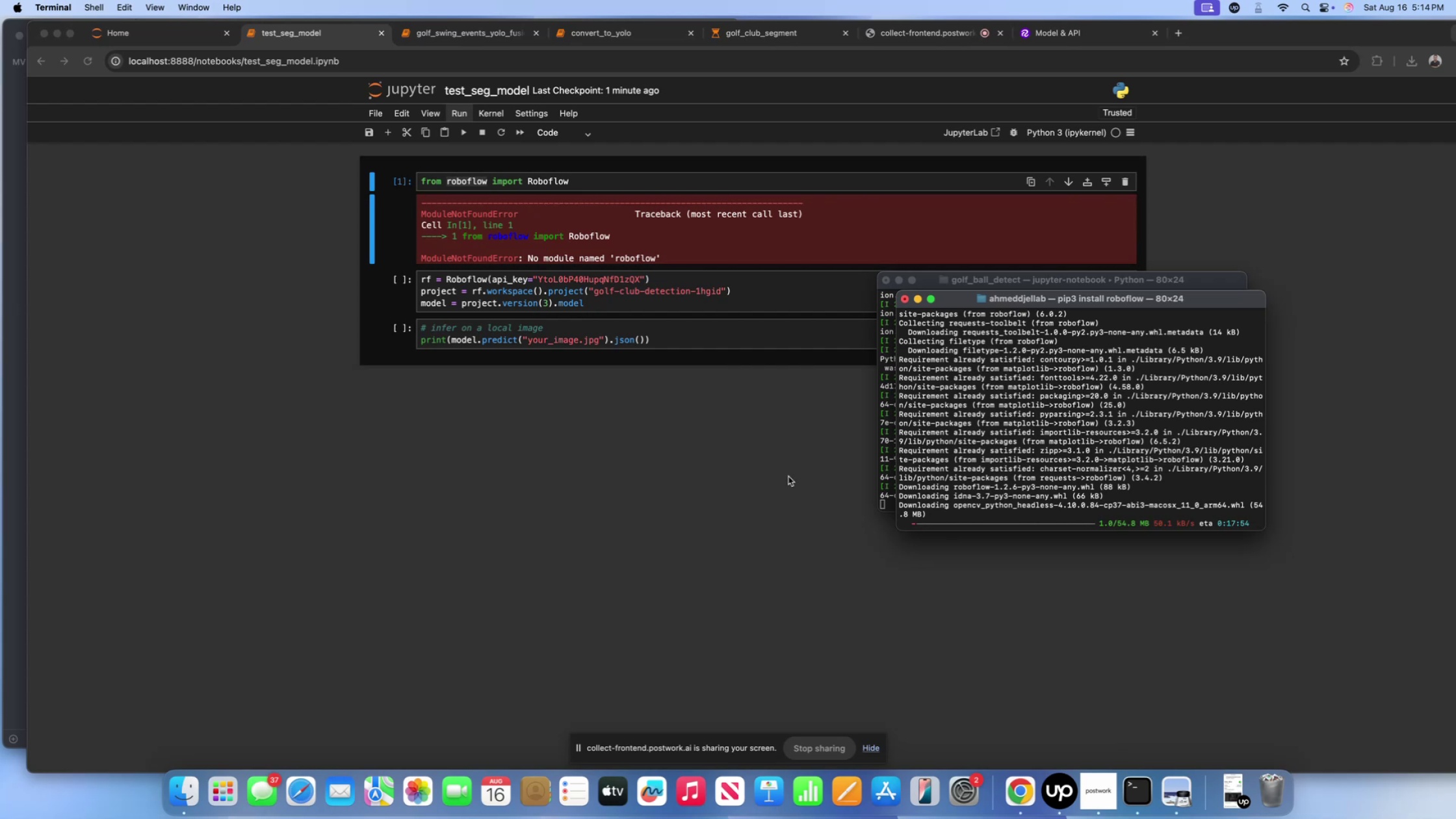 
left_click([762, 471])
 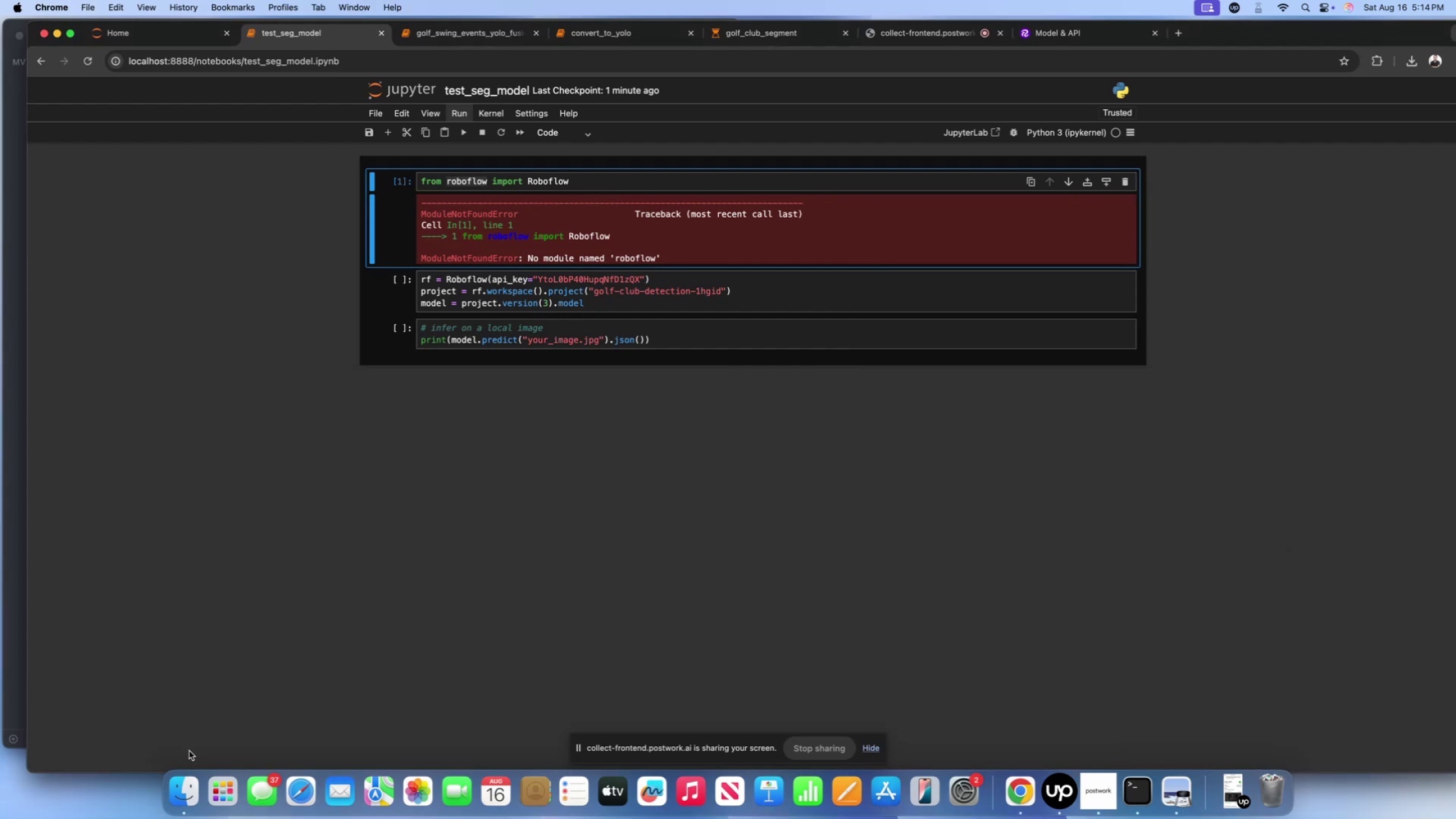 
left_click([185, 775])
 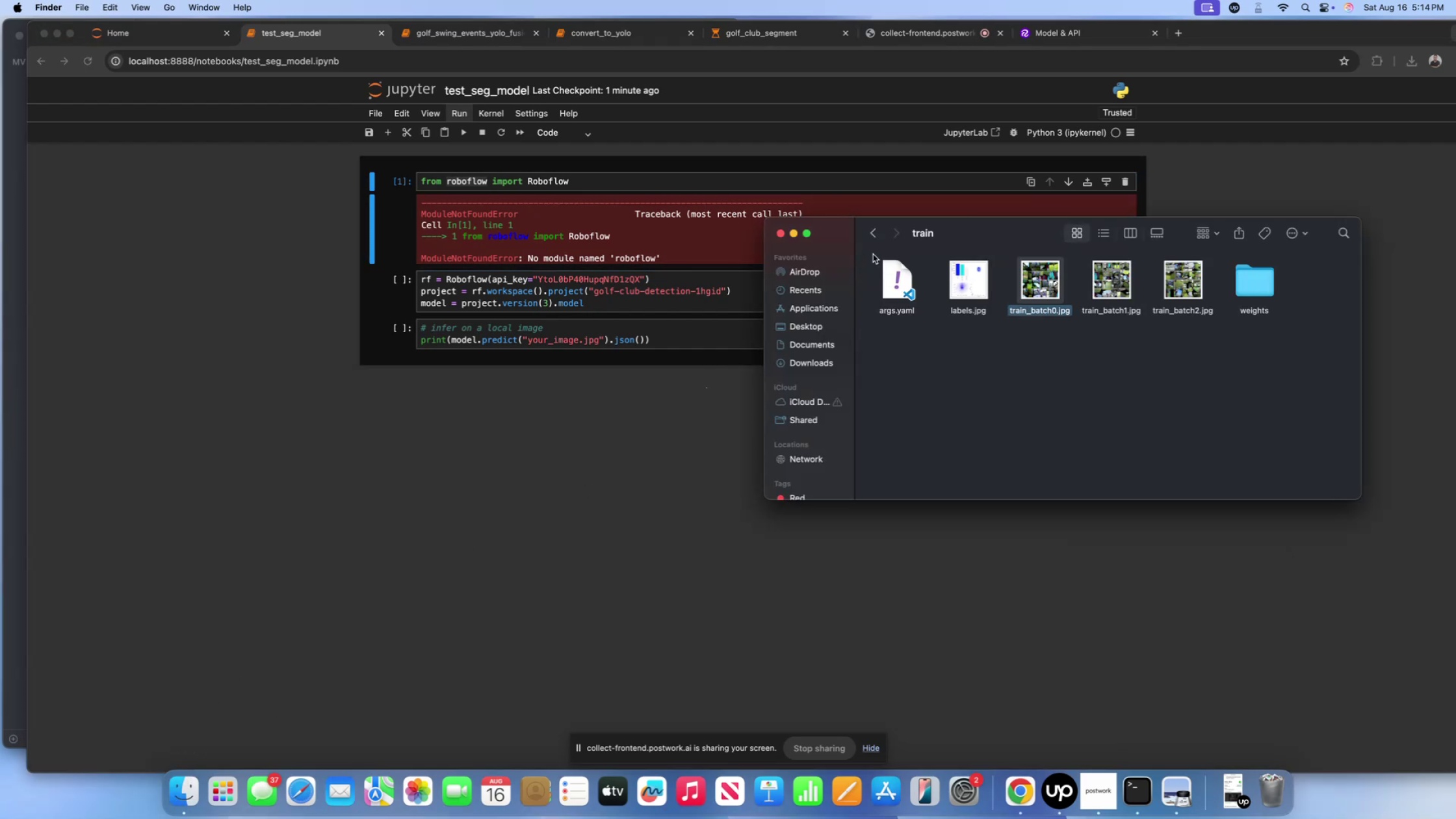 
left_click([870, 237])
 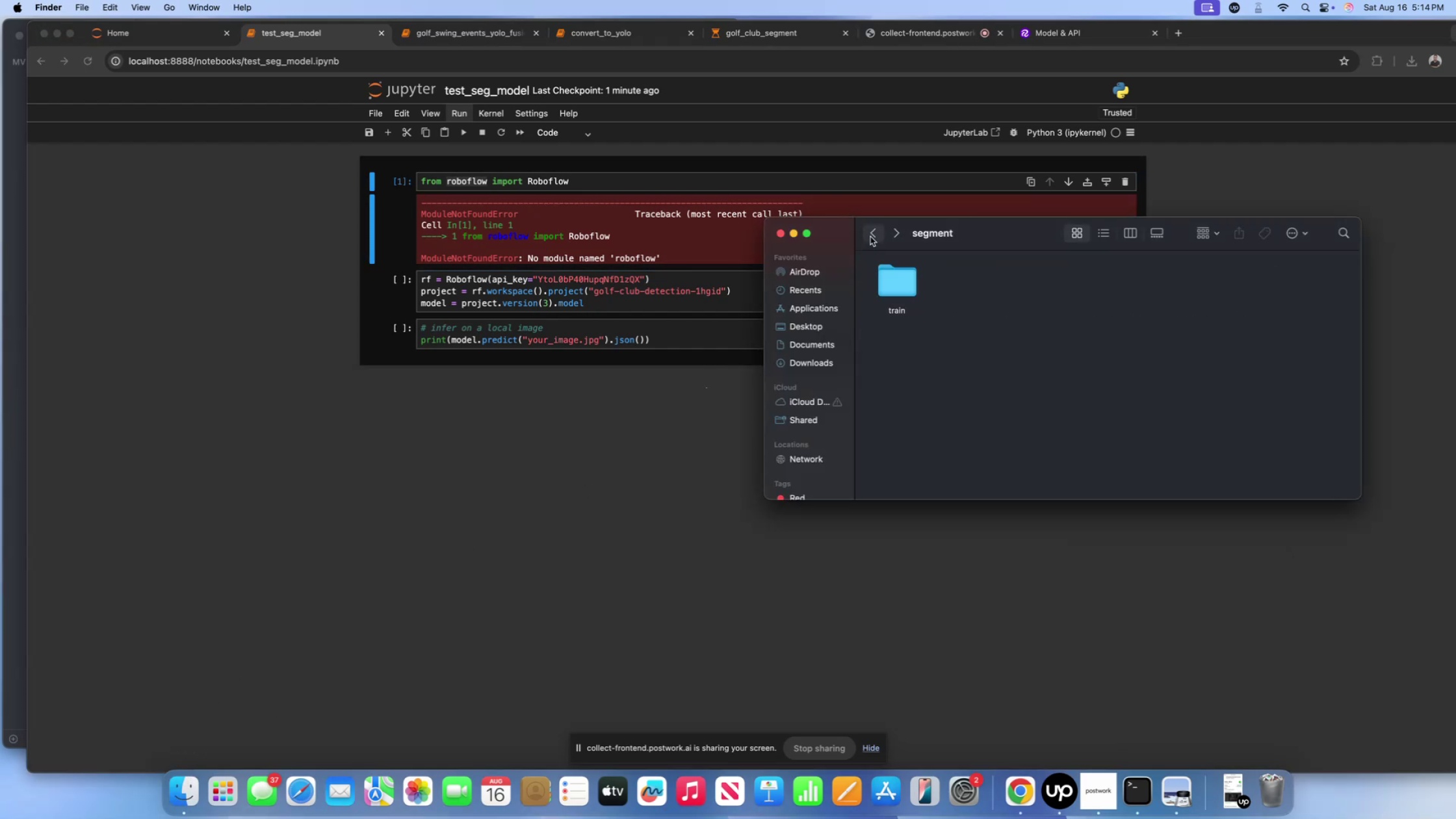 
left_click([870, 237])
 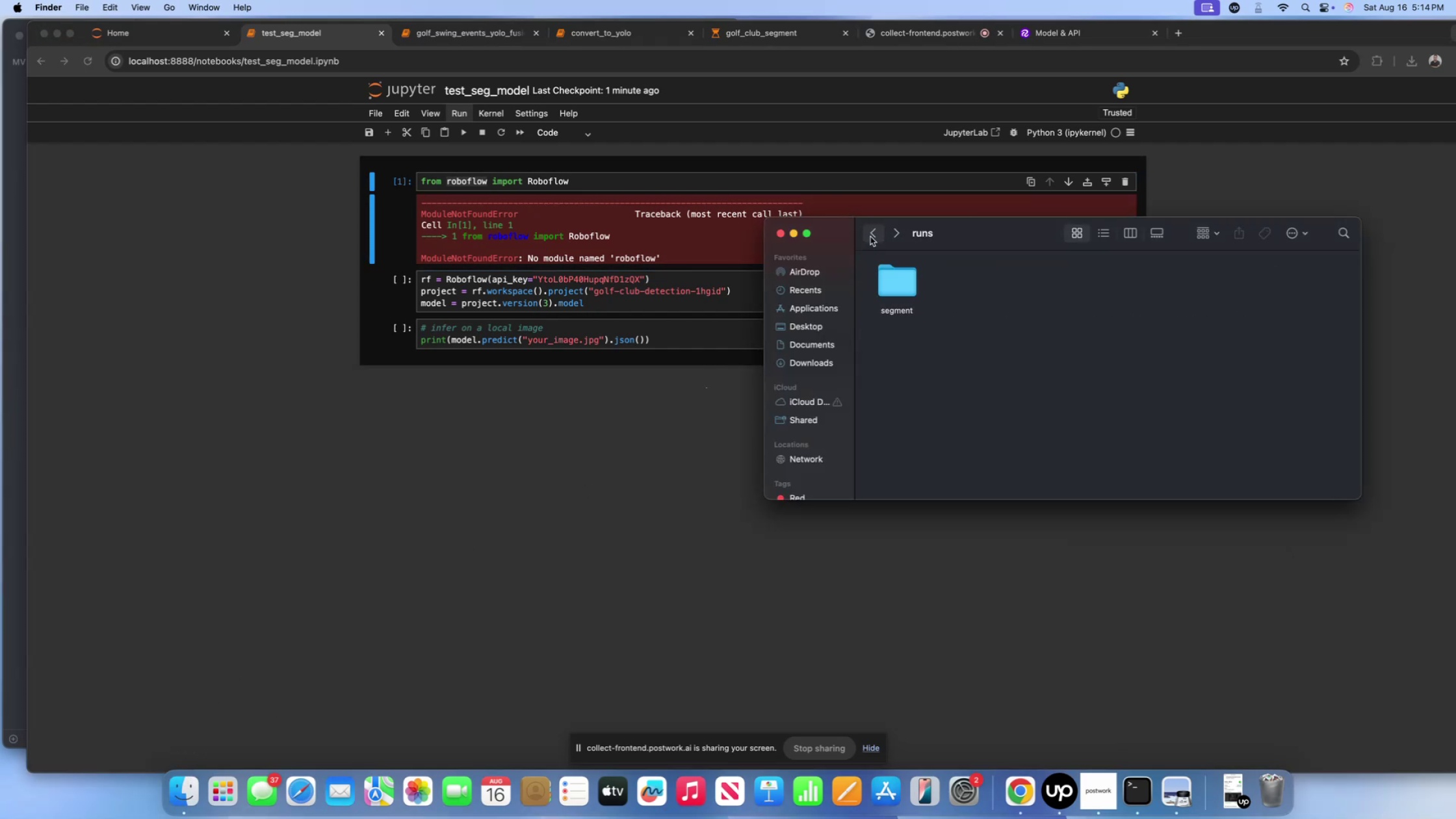 
left_click([870, 237])
 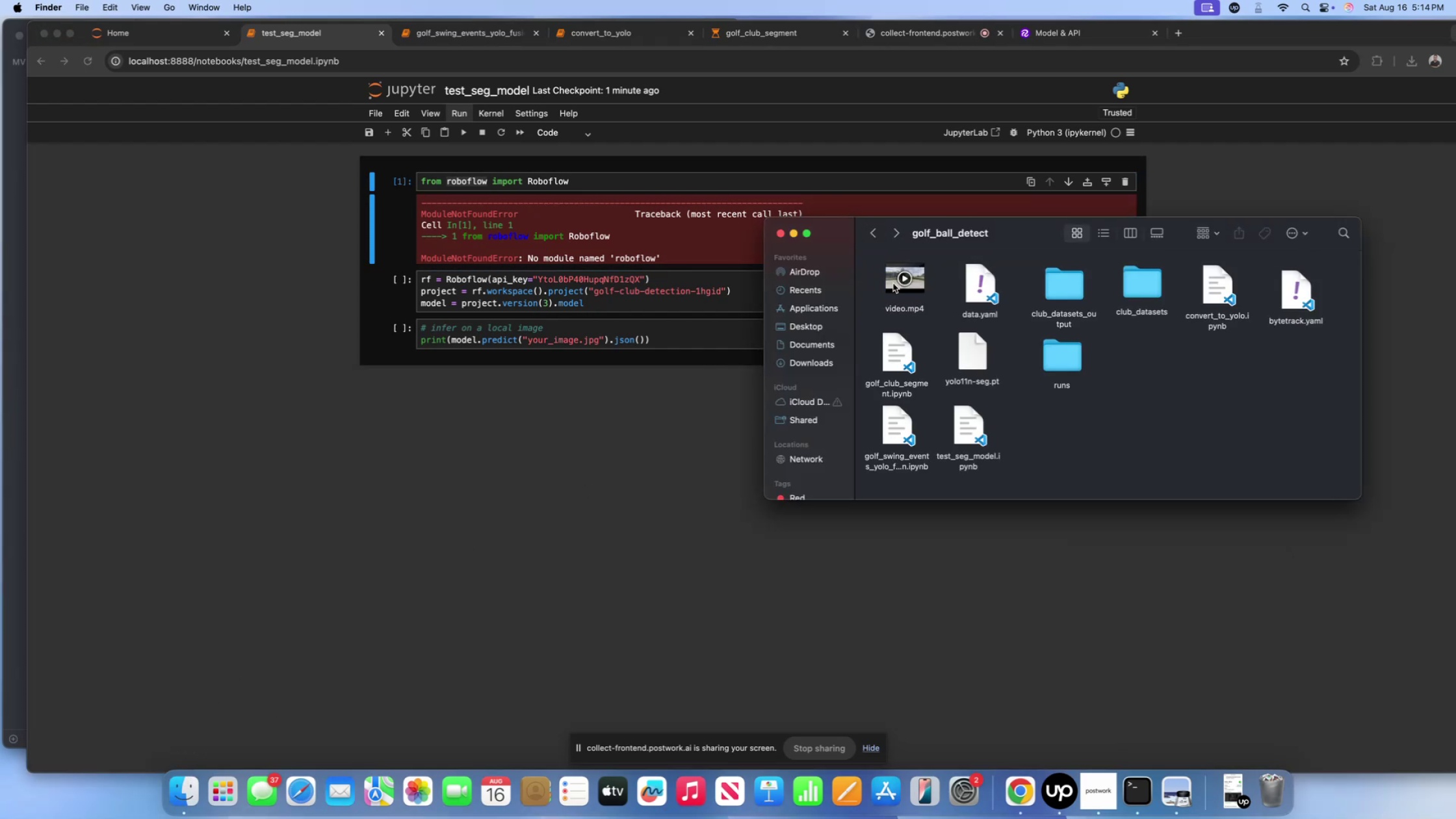 
left_click([903, 284])
 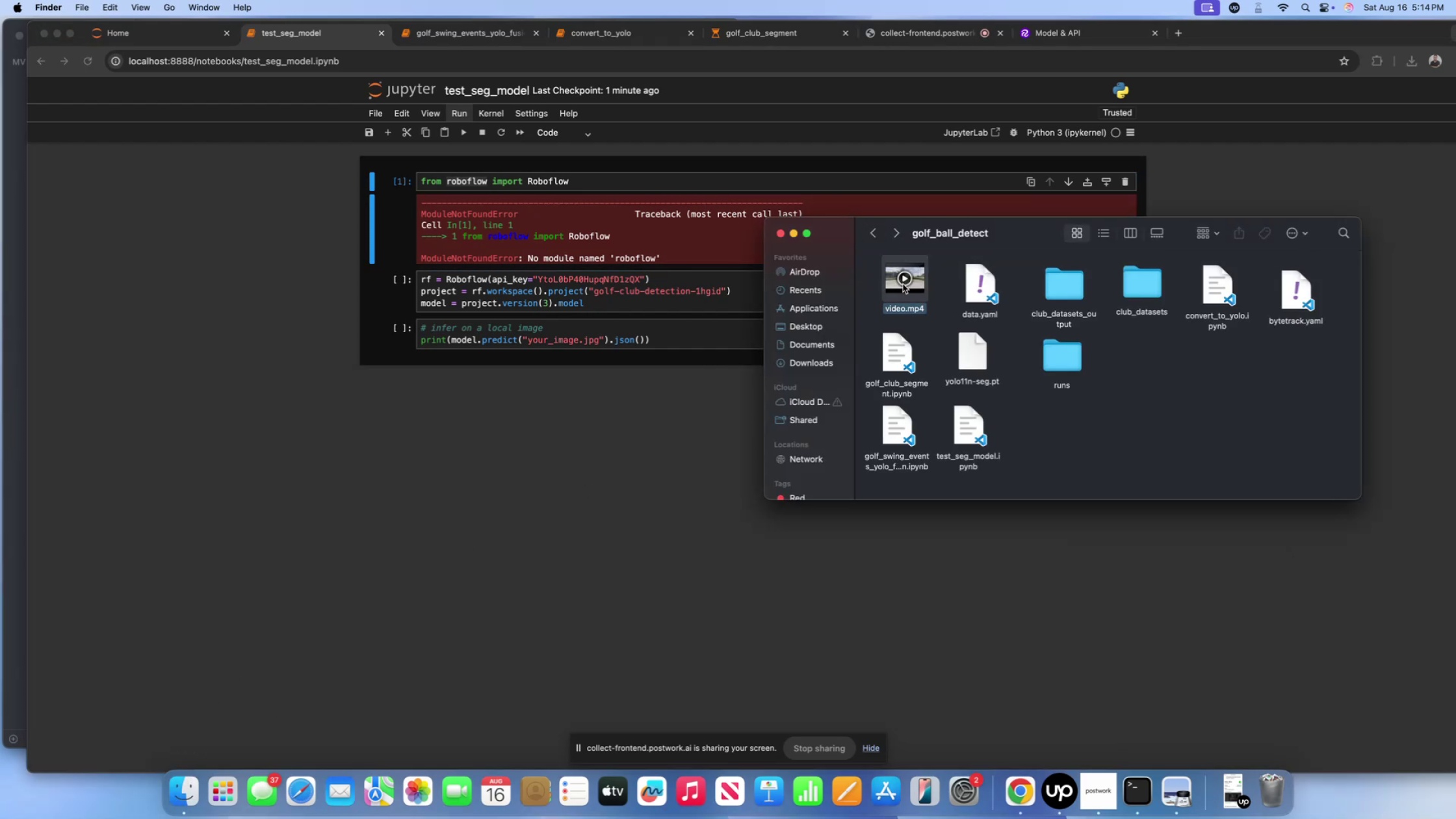 
left_click([903, 284])
 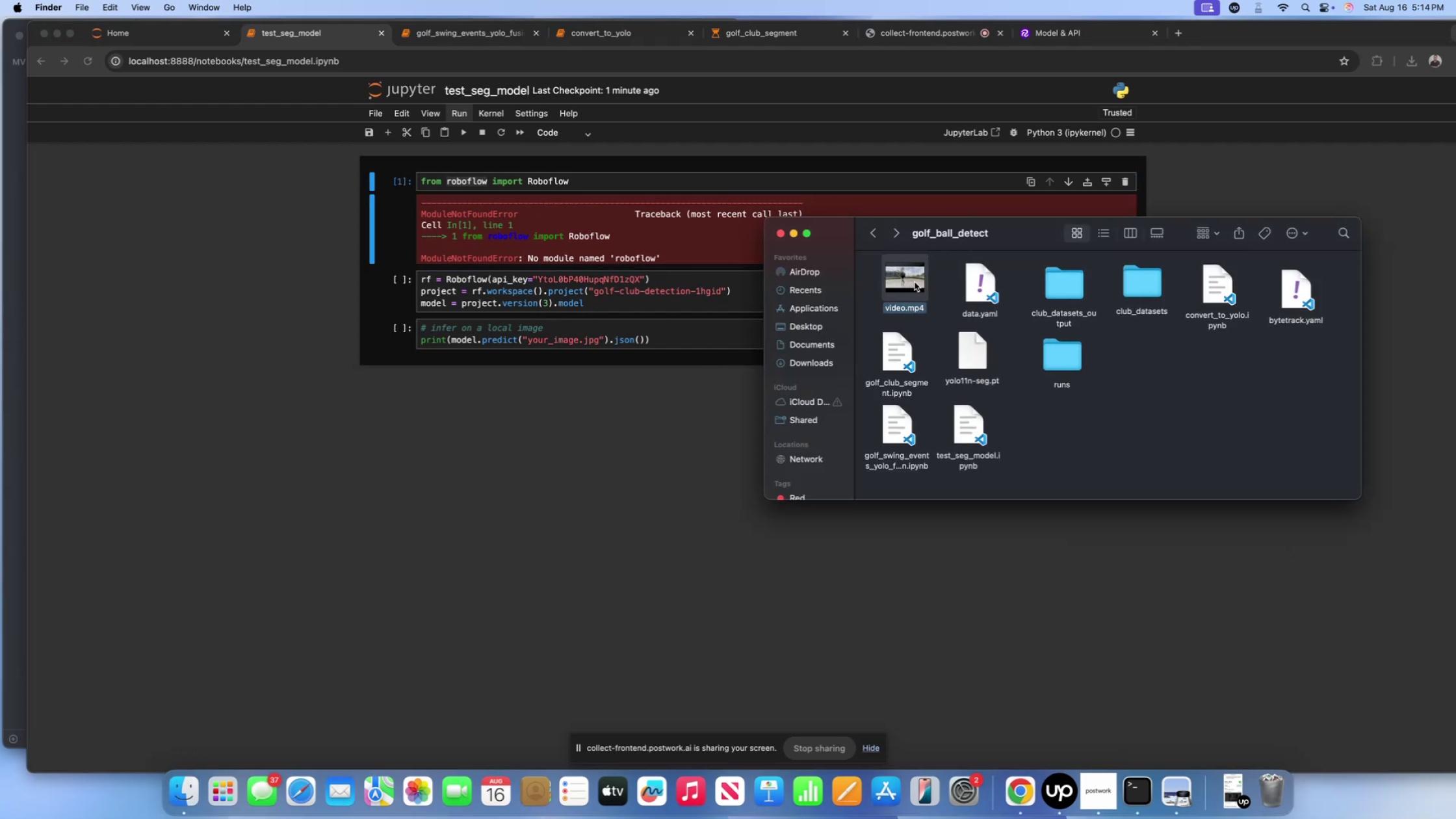 
double_click([915, 282])
 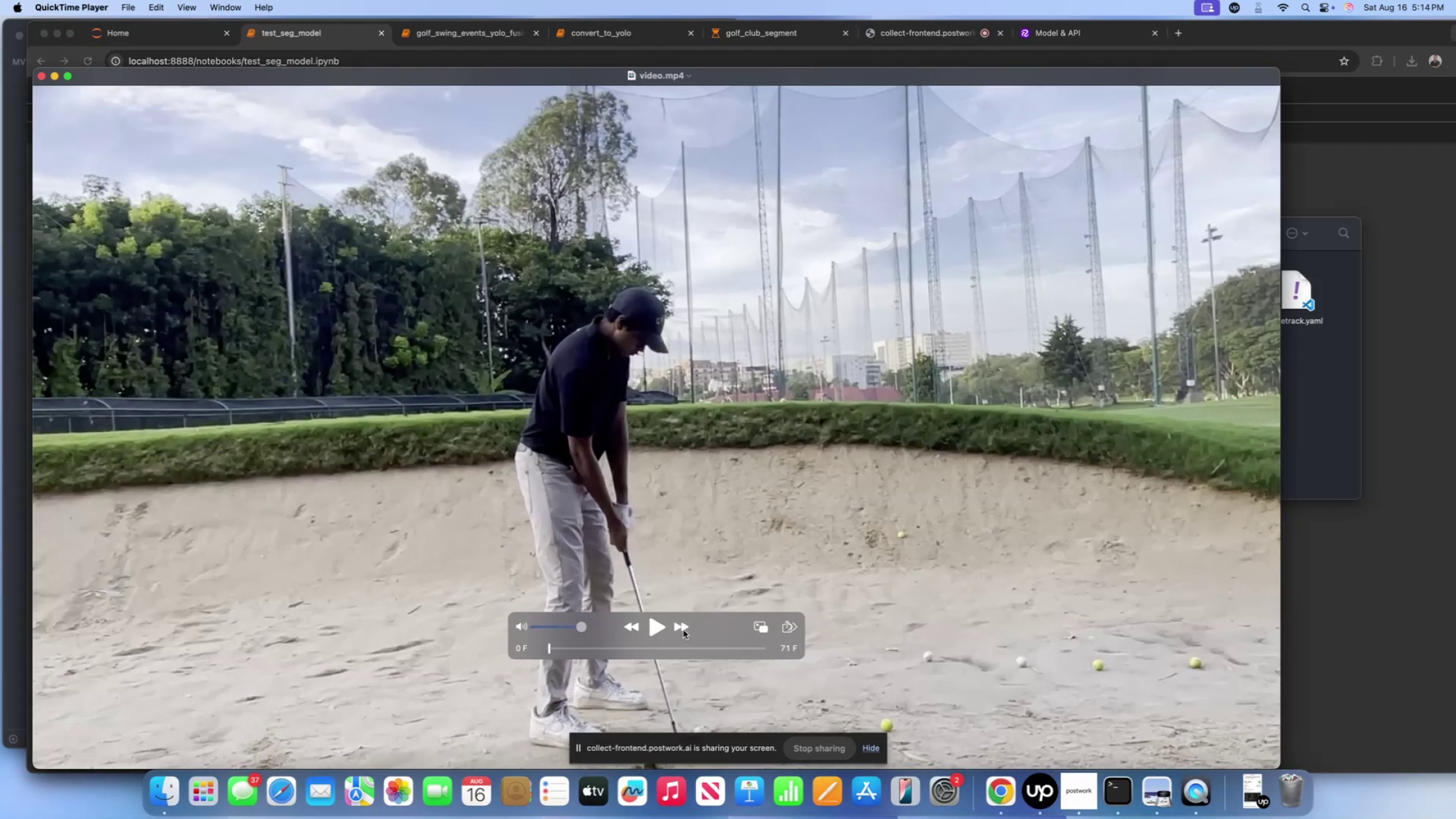 
left_click([673, 590])
 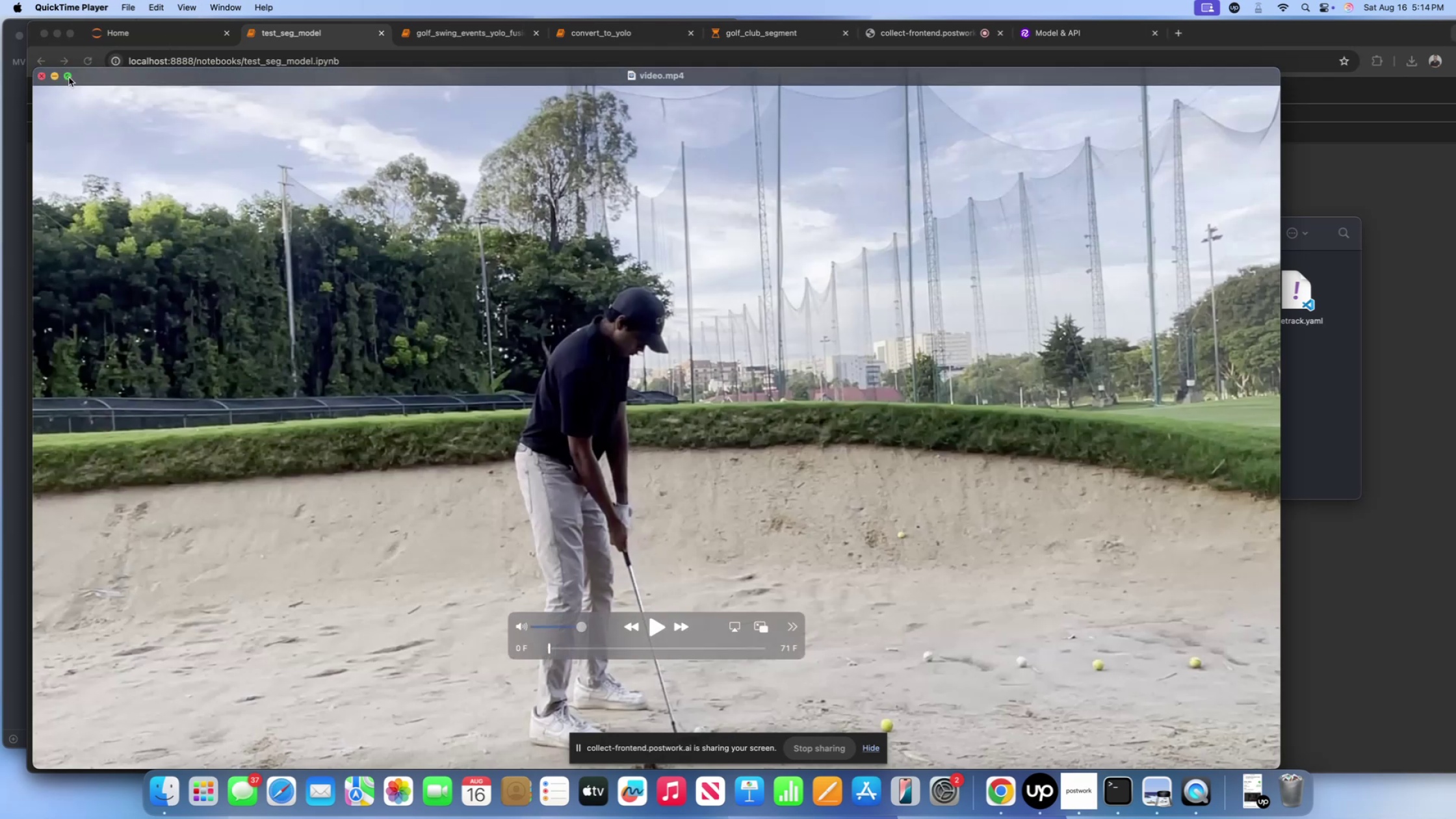 
left_click([68, 79])
 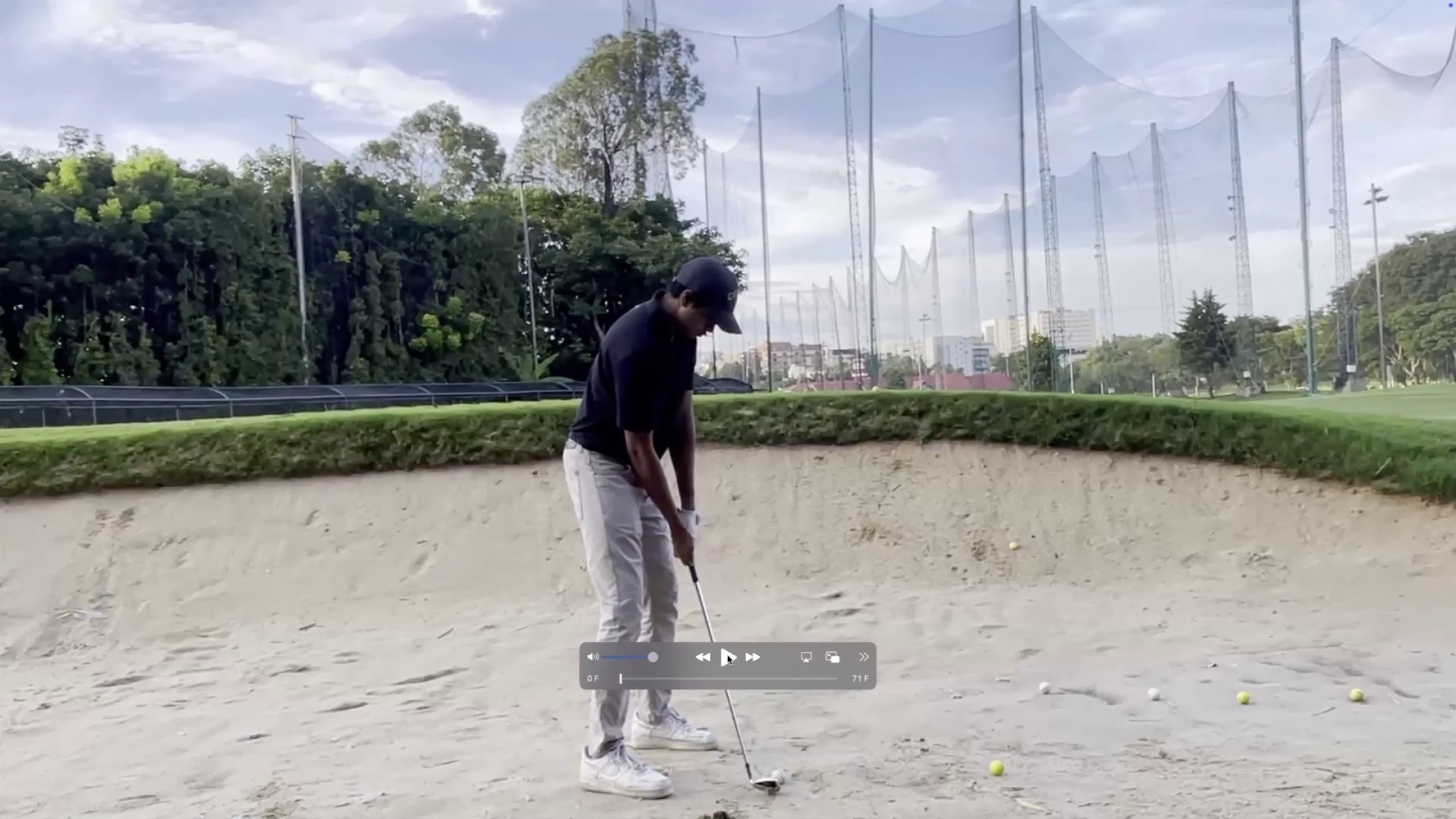 
left_click([727, 655])
 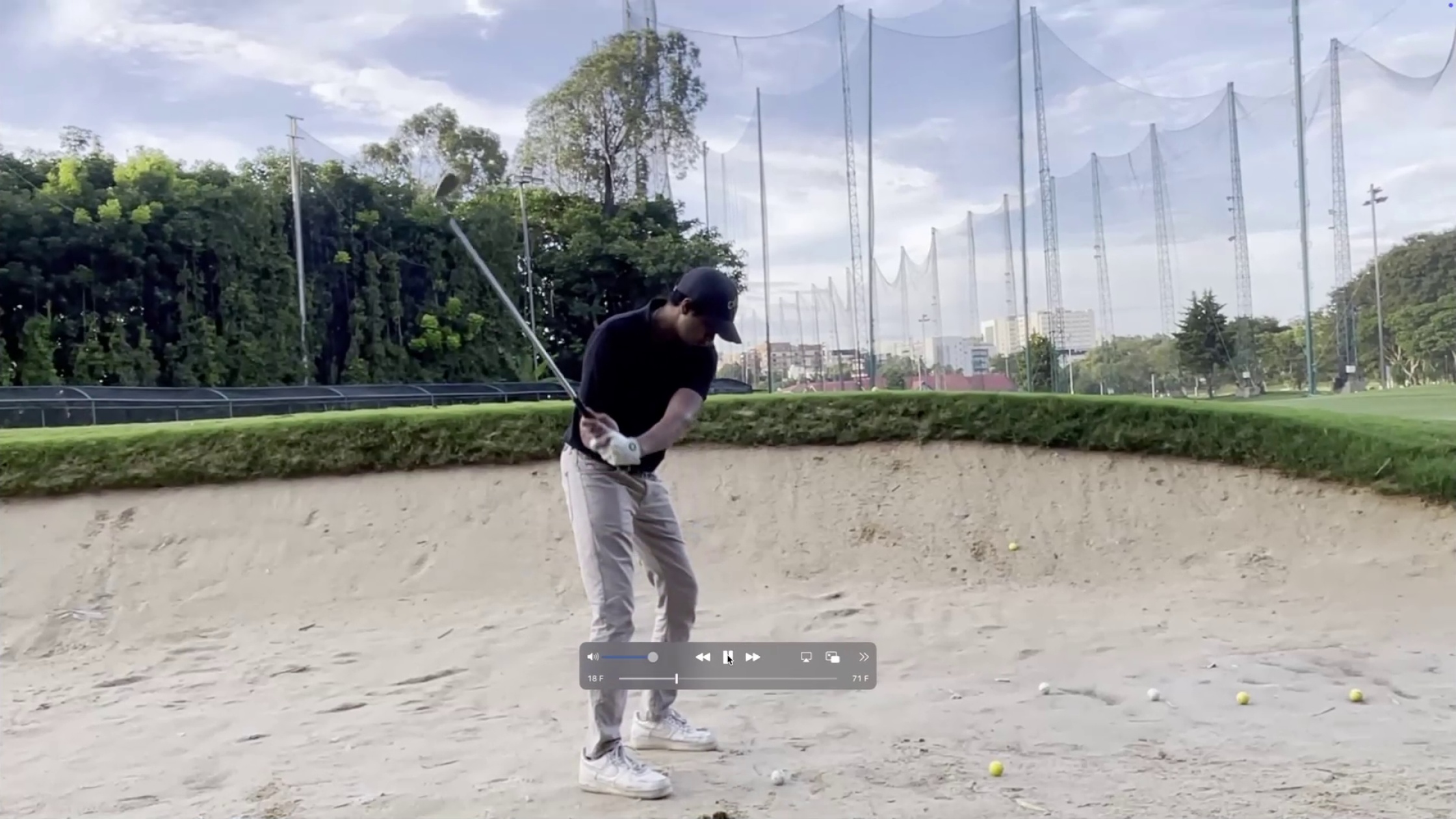 
double_click([727, 655])
 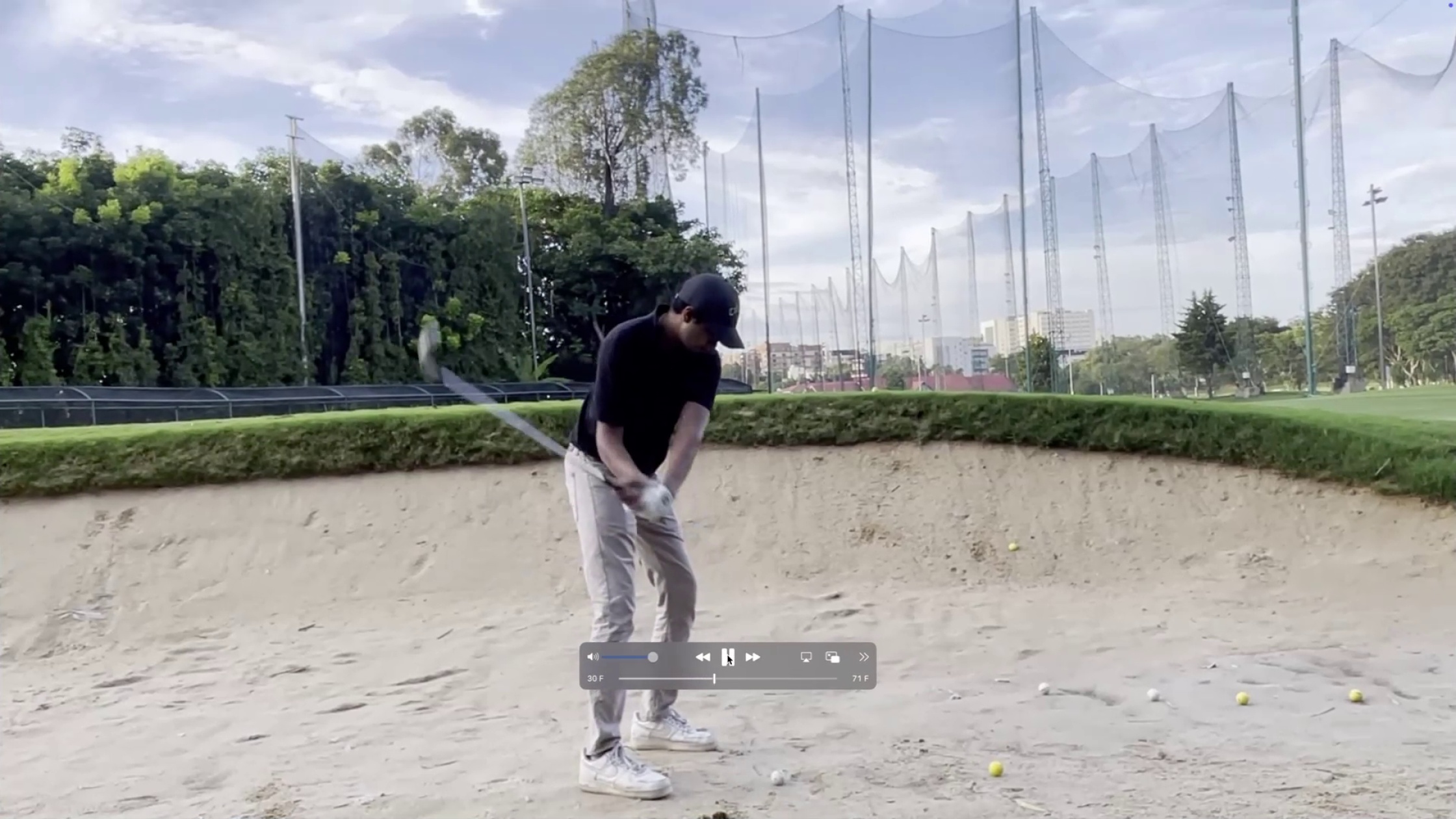 
left_click([727, 655])
 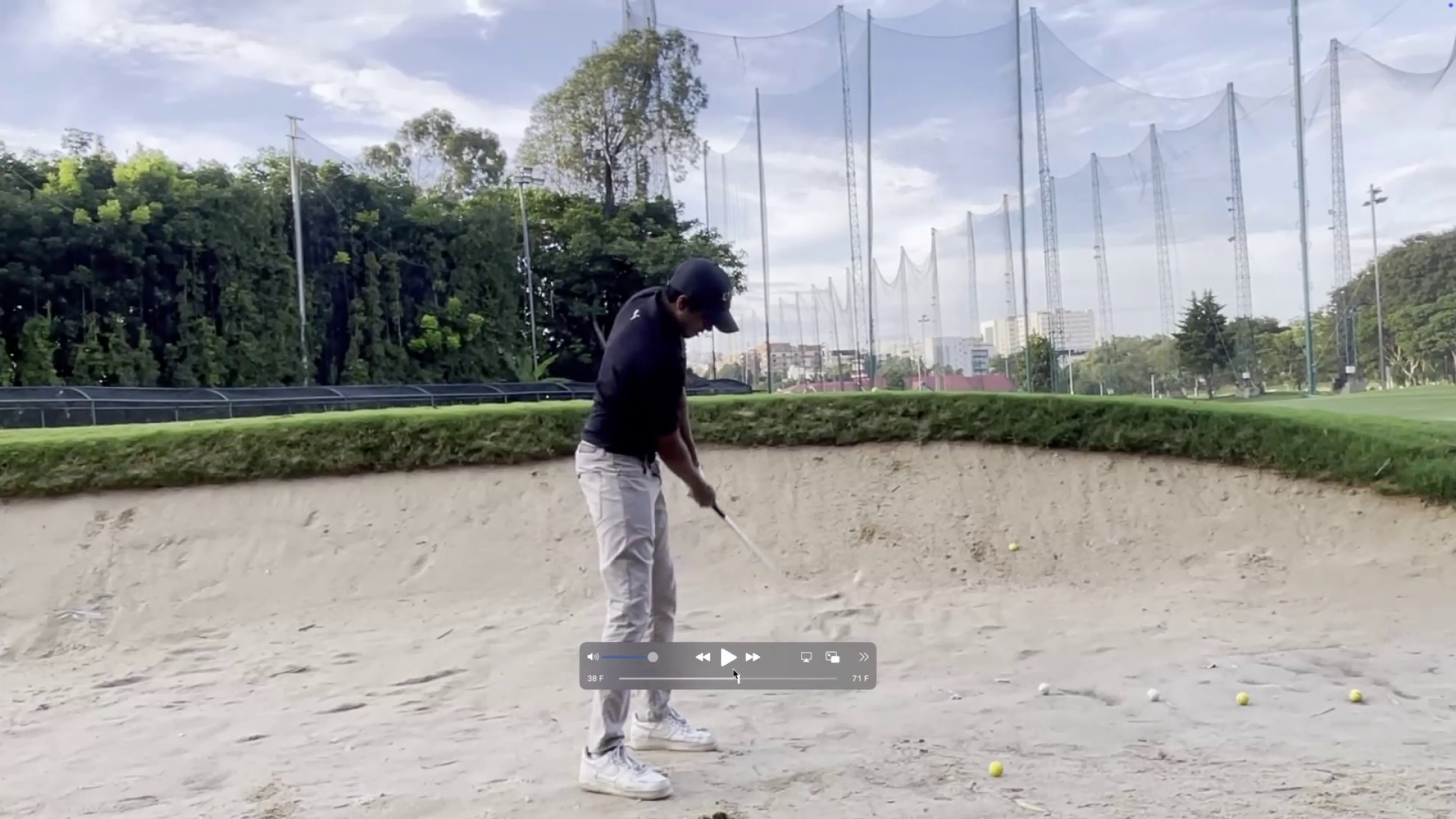 
left_click_drag(start_coordinate=[736, 680], to_coordinate=[687, 679])
 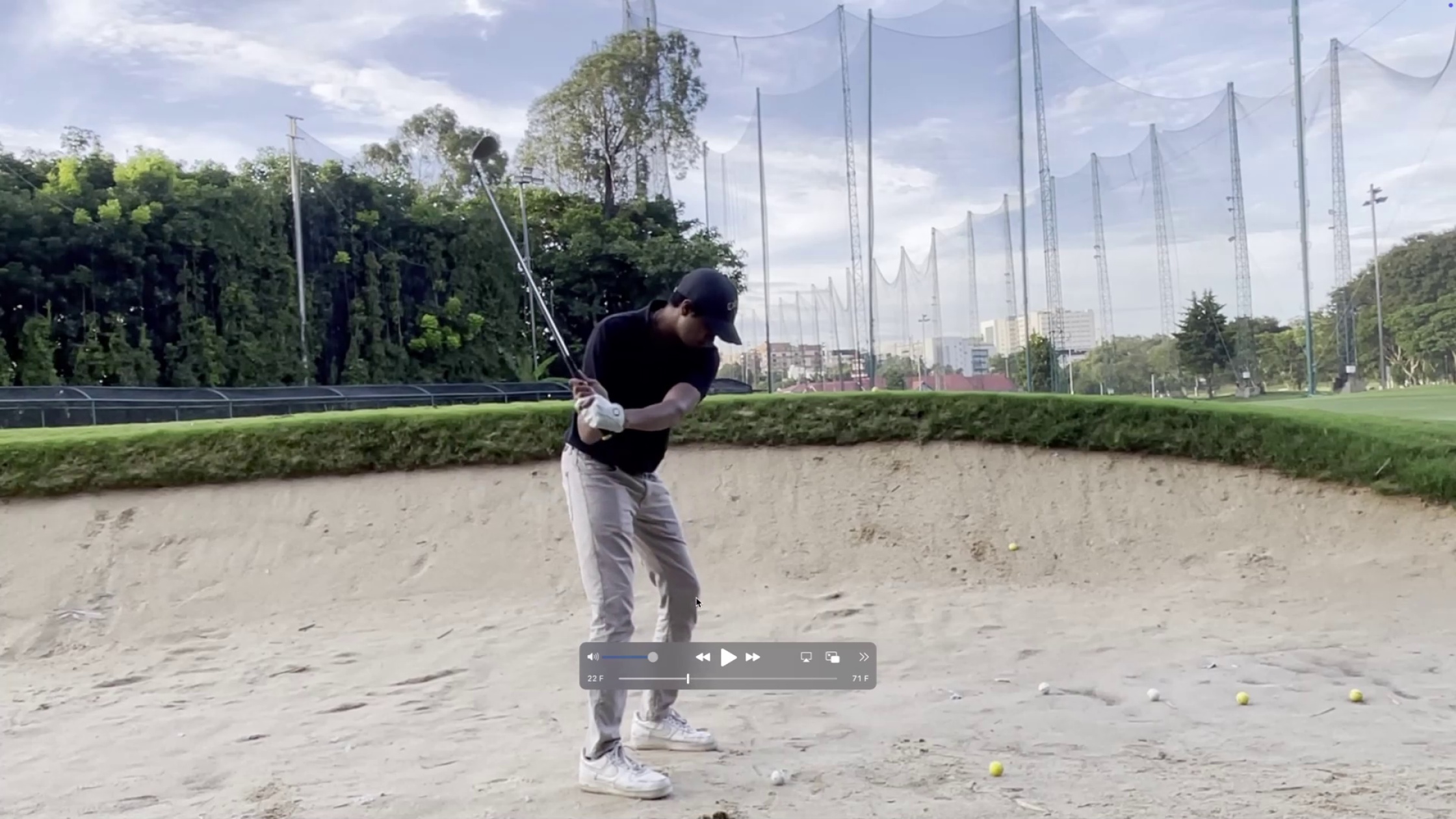 
left_click([698, 590])
 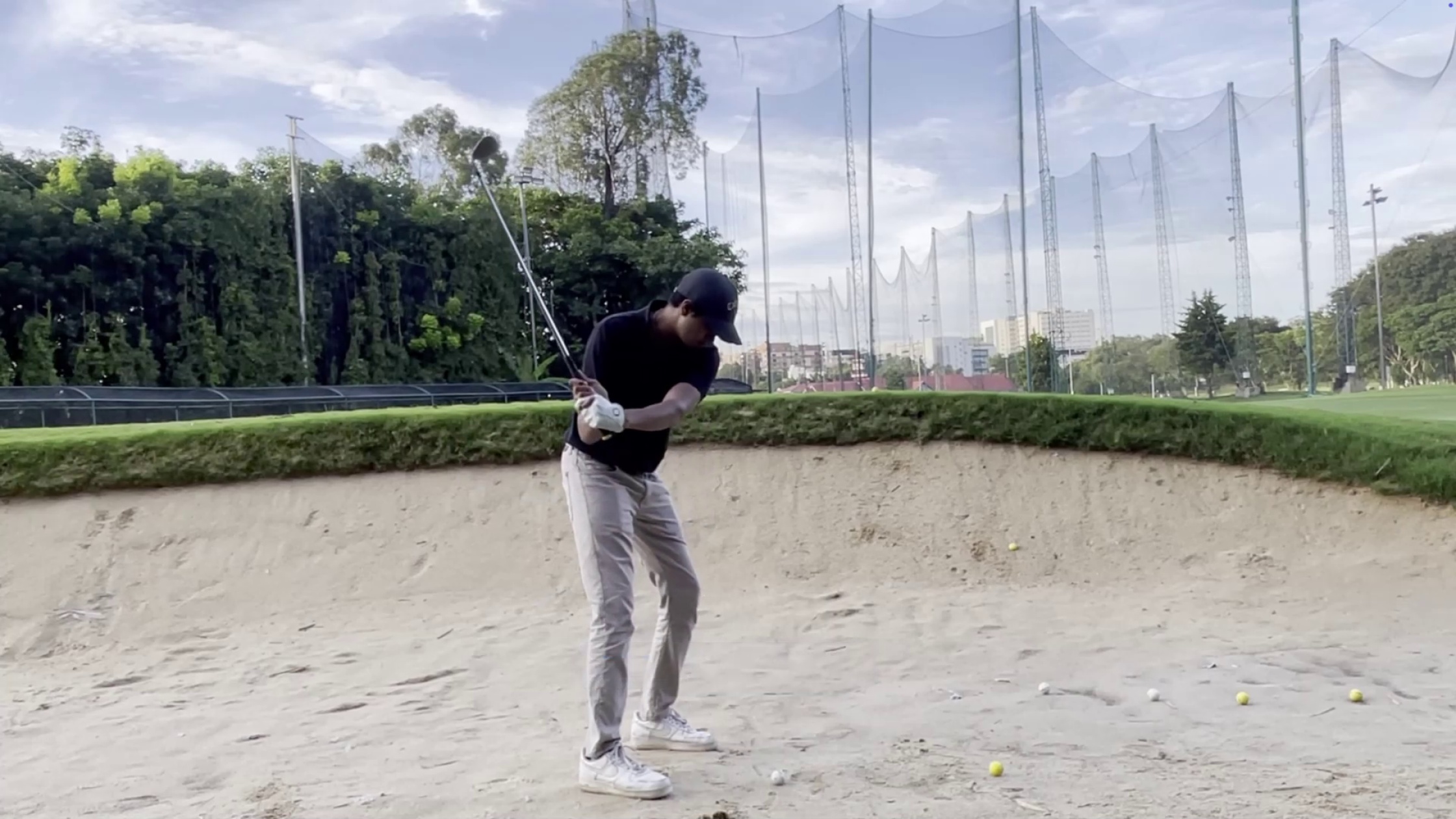 
key(Meta+Shift+ShiftLeft)
 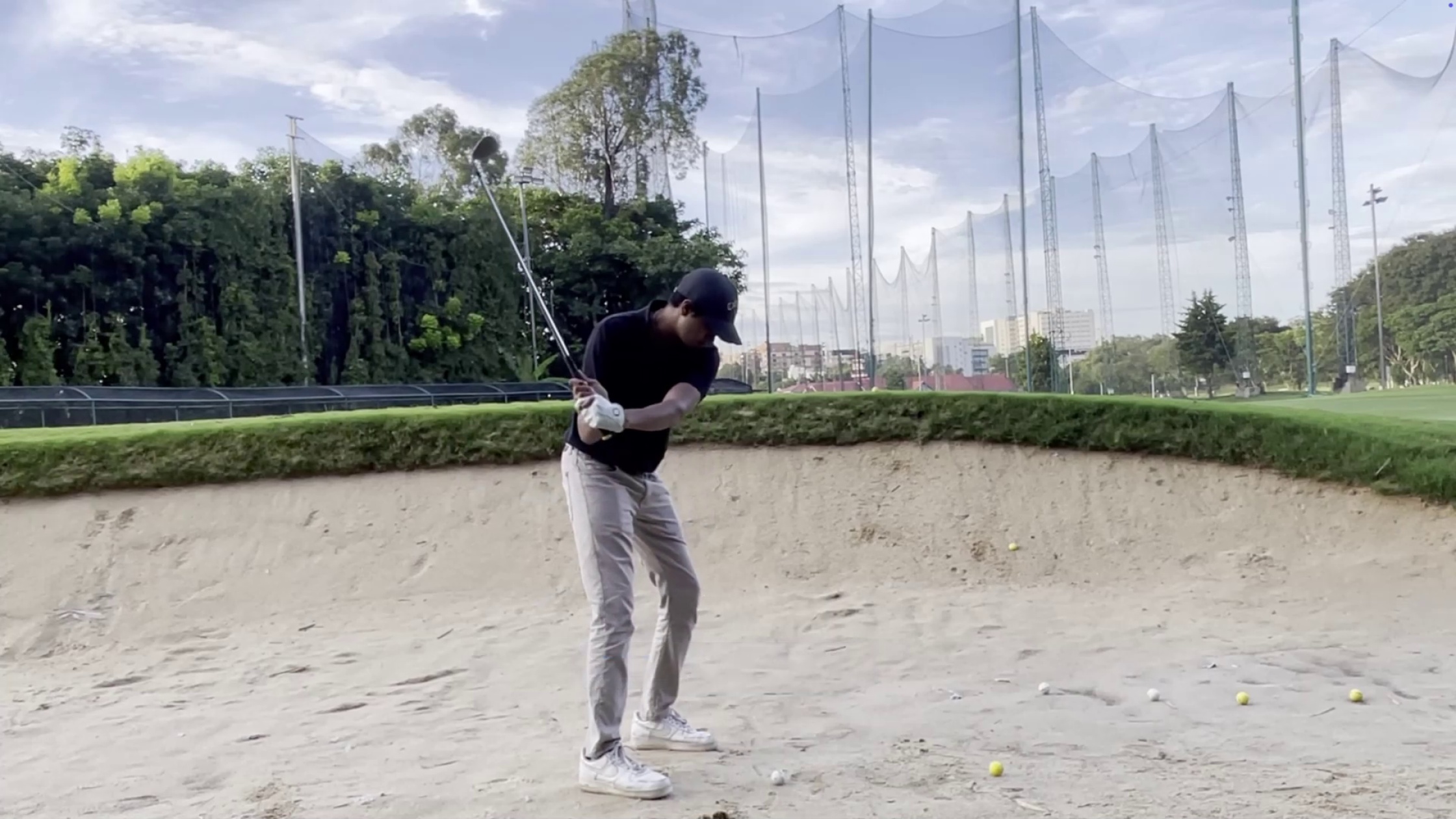 
key(Meta+Shift+4)
 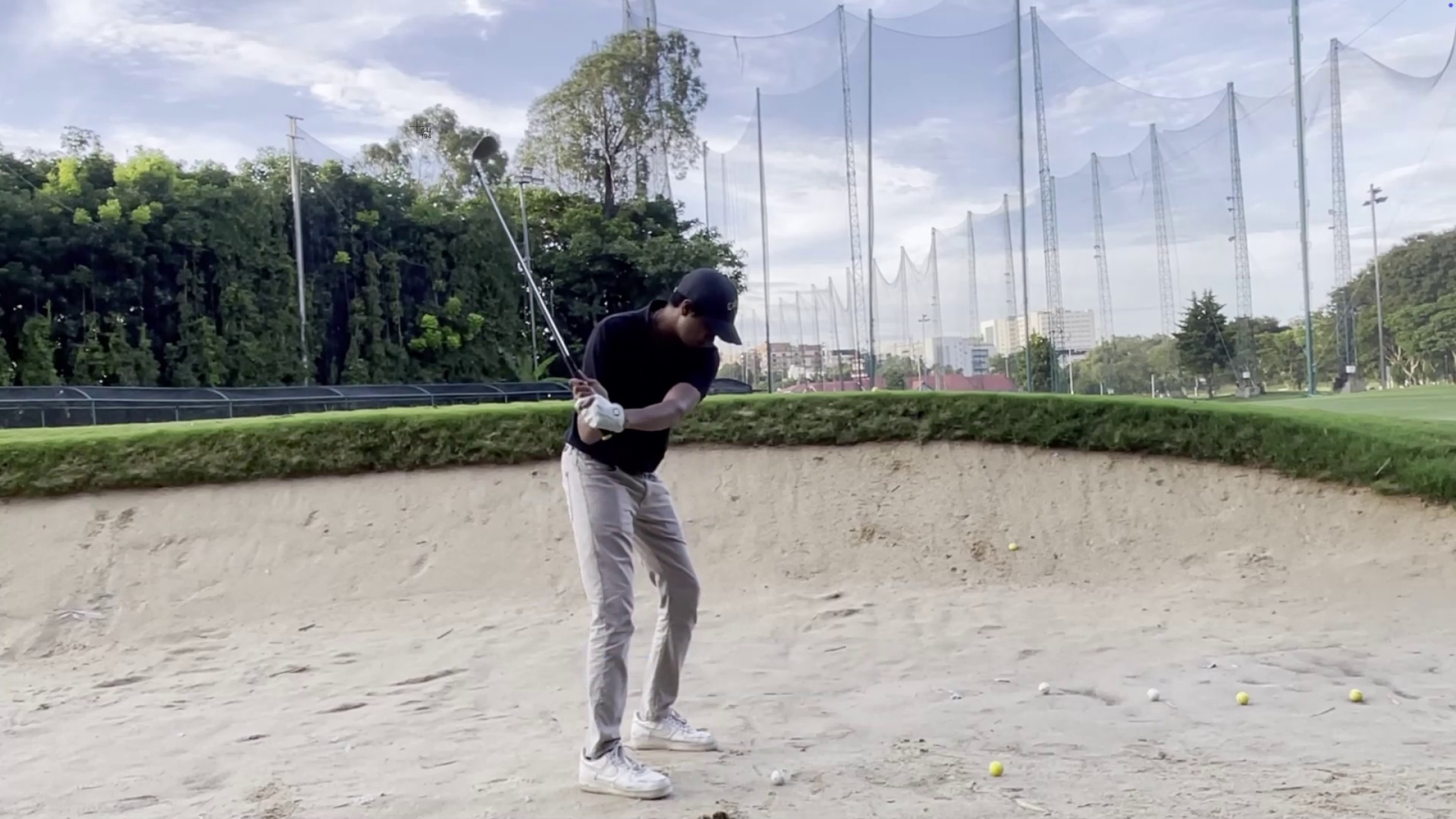 
left_click_drag(start_coordinate=[393, 94], to_coordinate=[872, 814])
 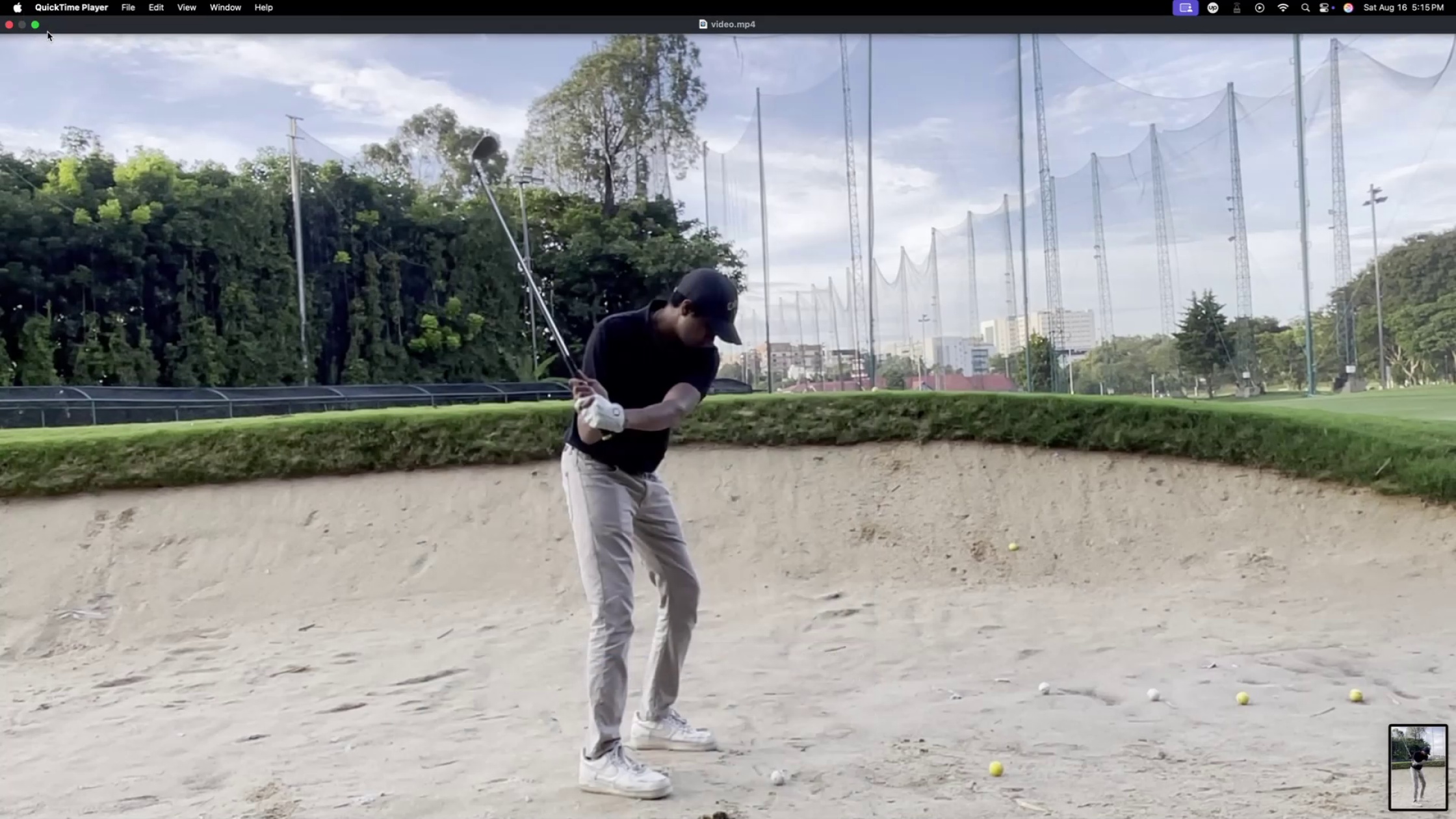 
left_click([38, 27])
 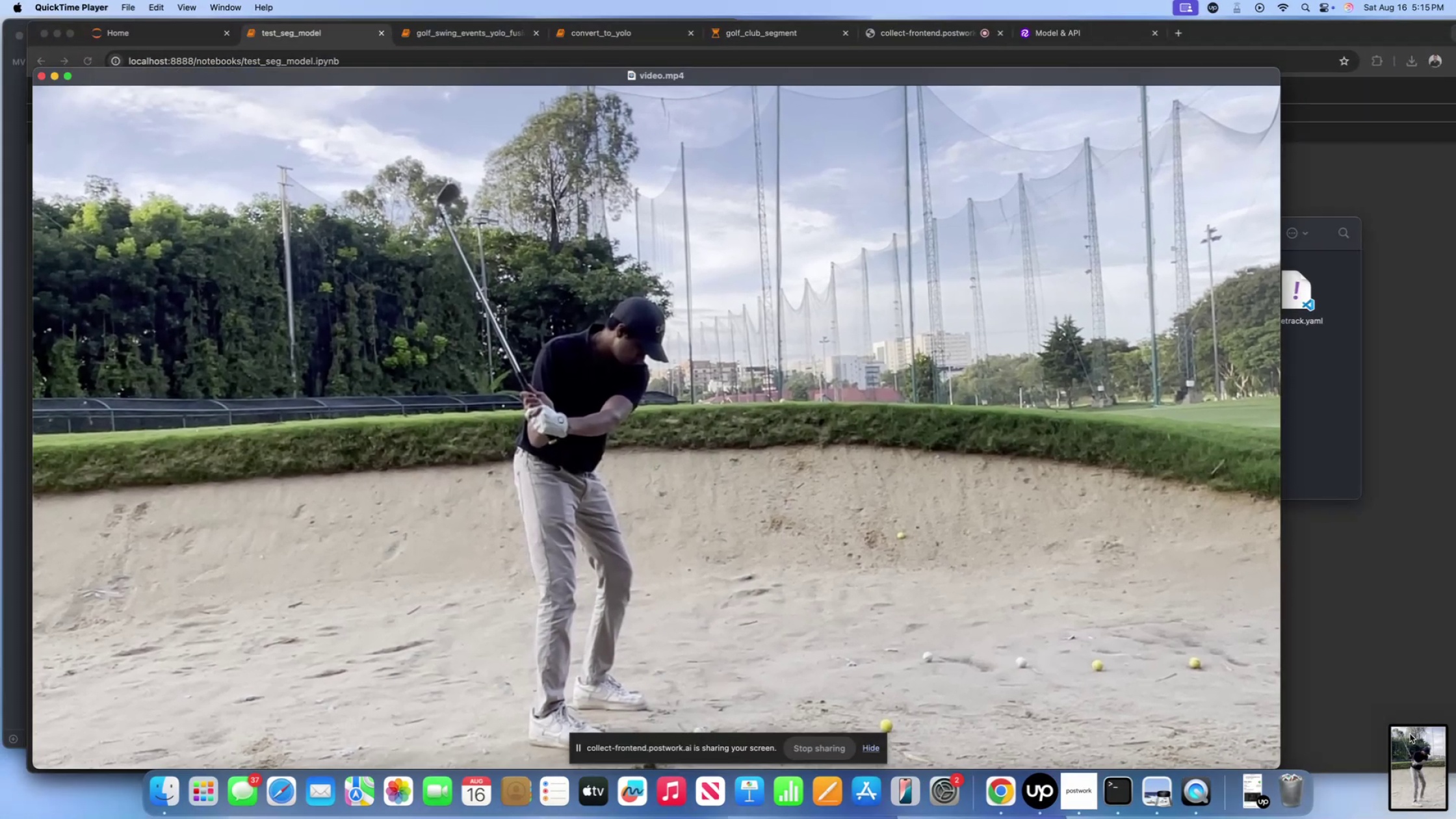 
left_click_drag(start_coordinate=[1406, 754], to_coordinate=[1303, 372])
 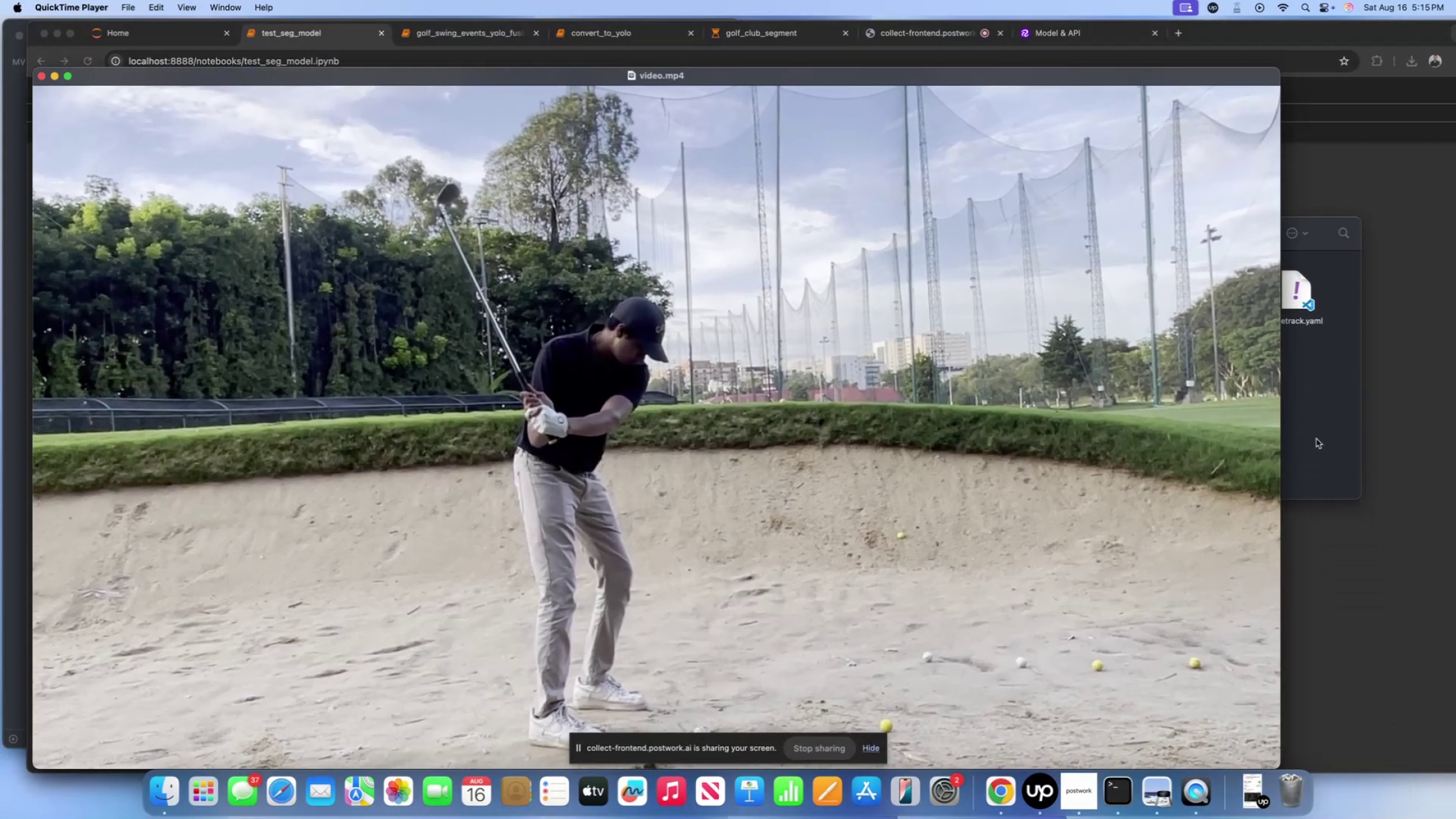 
left_click([1316, 440])
 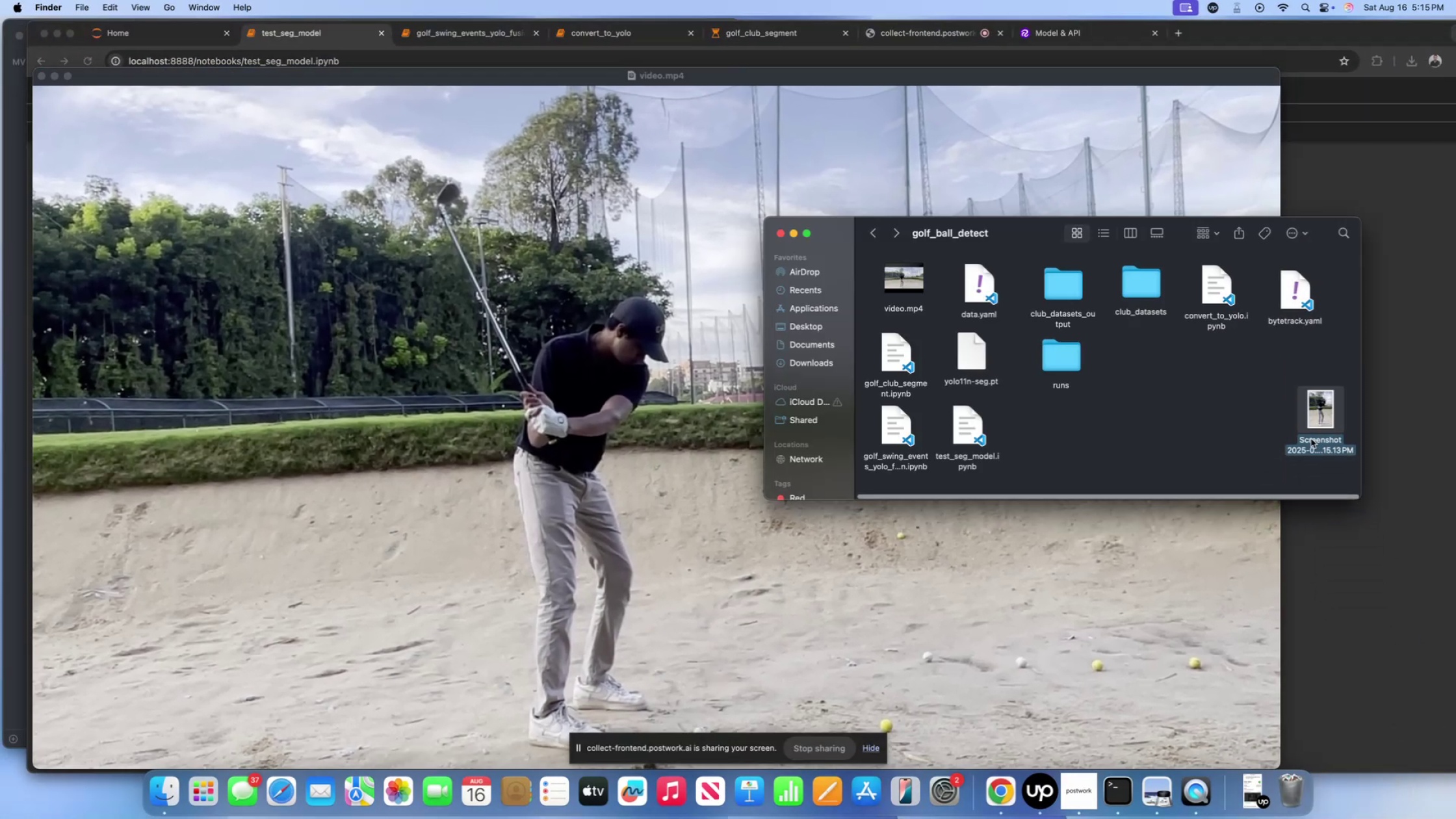 
left_click_drag(start_coordinate=[1316, 409], to_coordinate=[1152, 359])
 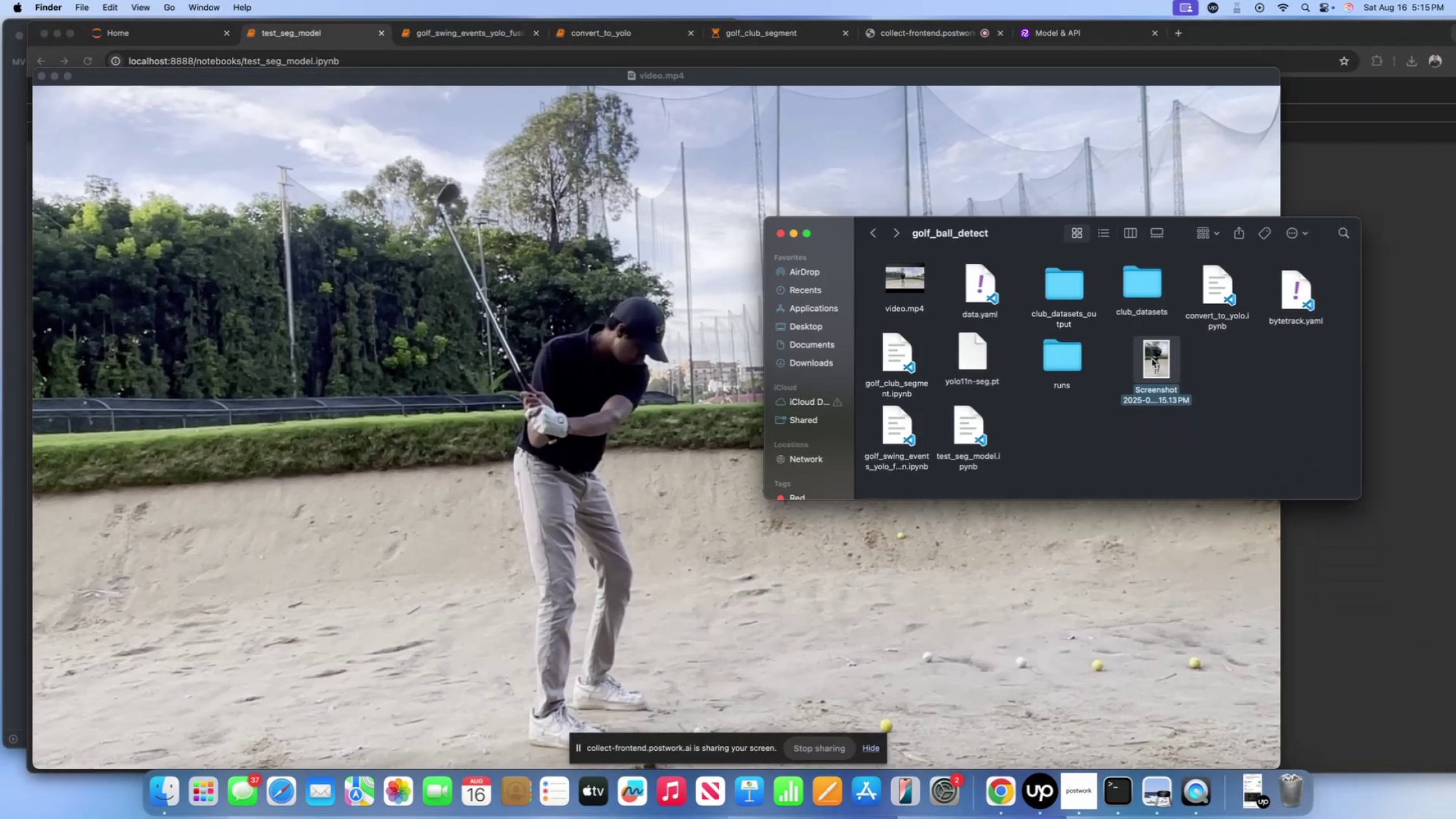 
key(Control+ControlLeft)
 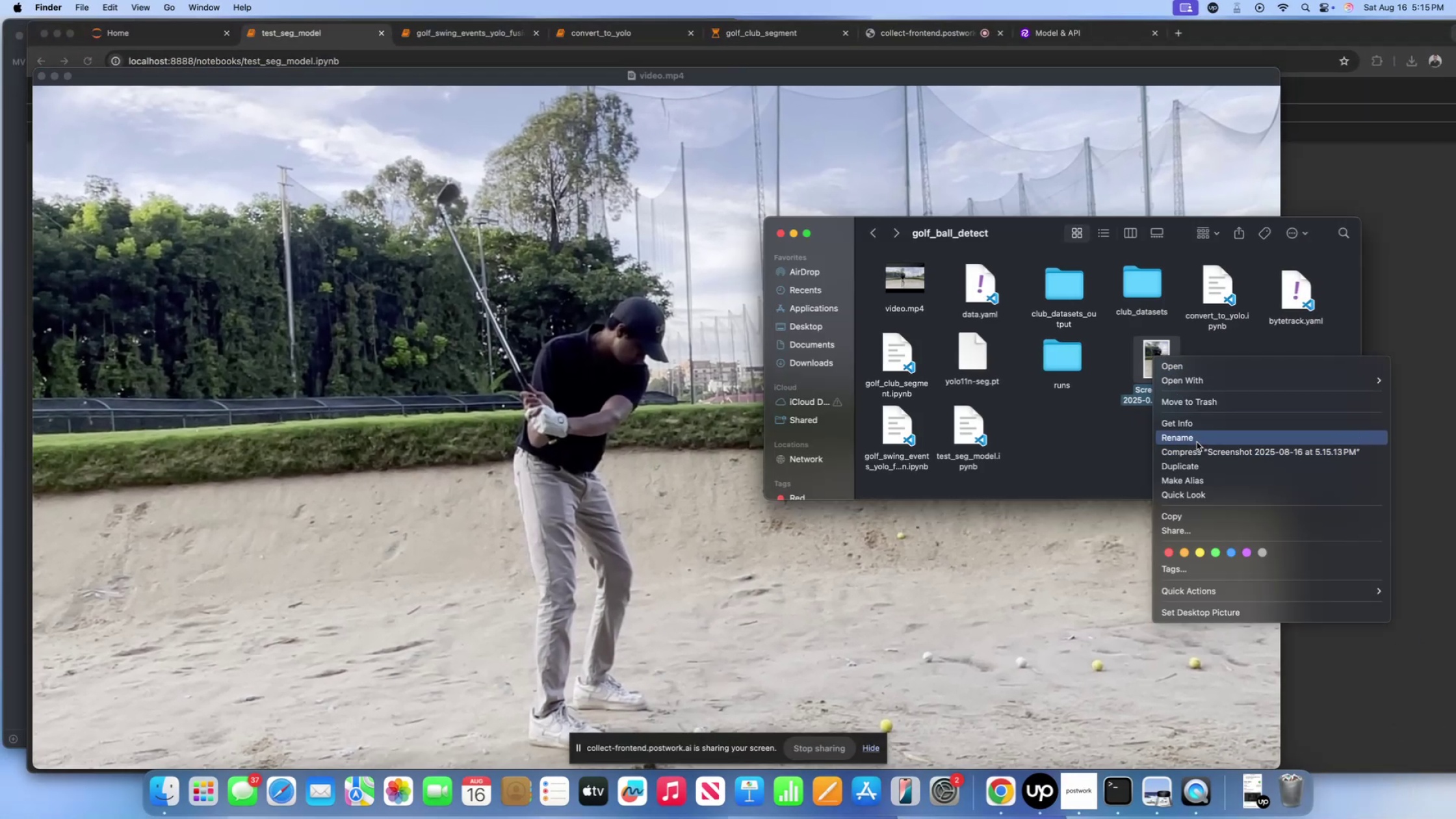 
left_click([1197, 440])
 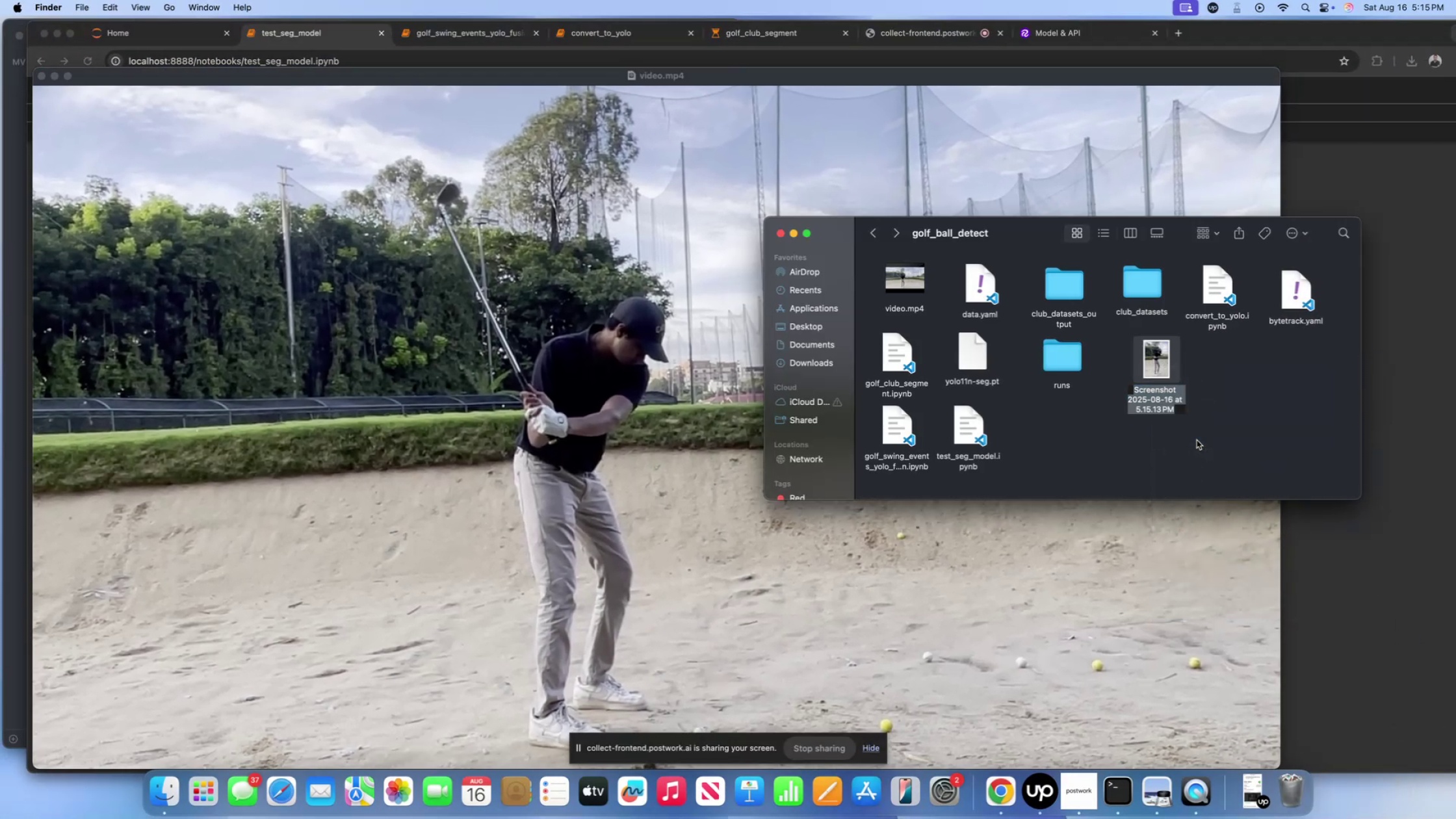 
type(test_image.jpg)
 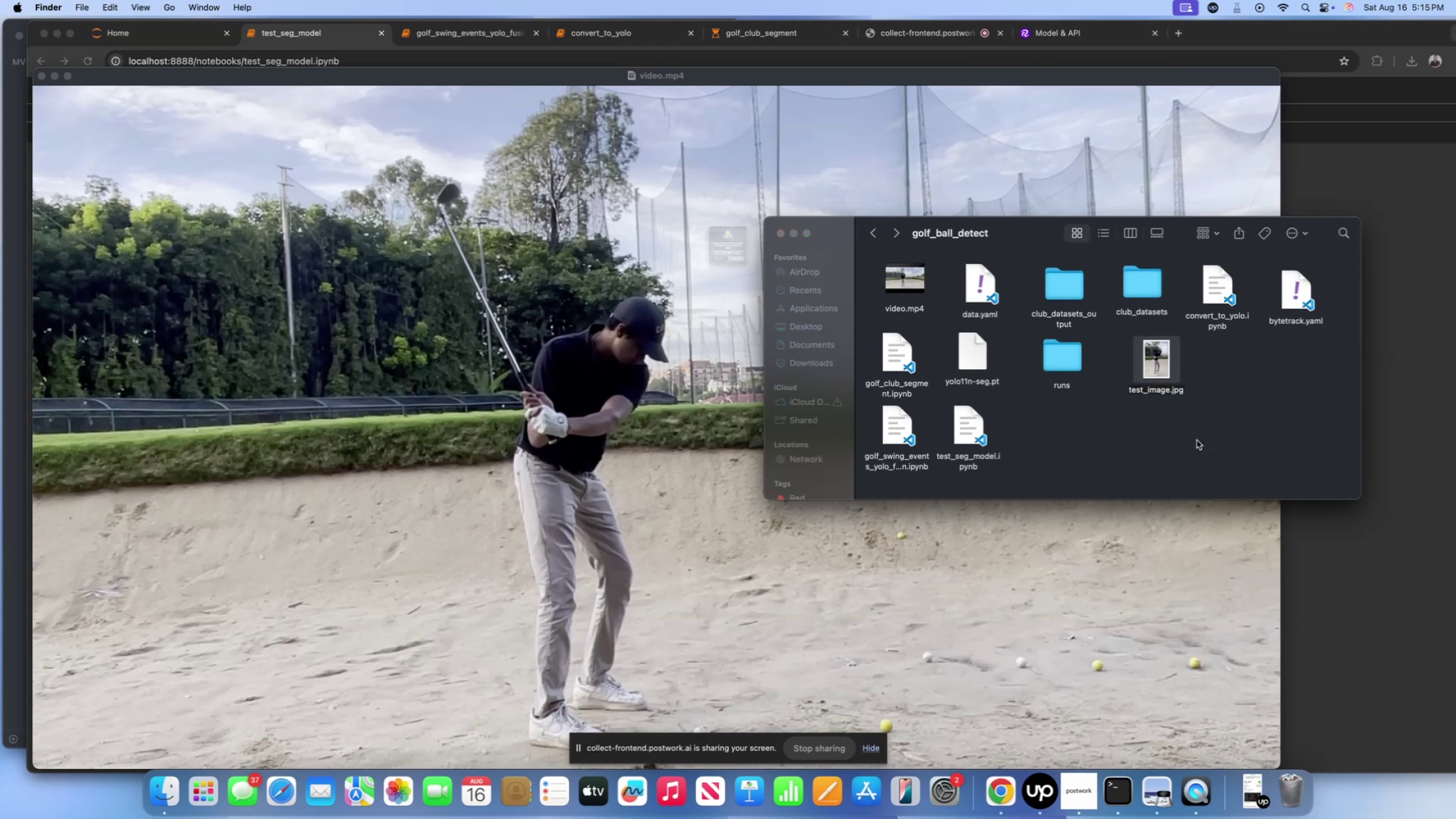 
 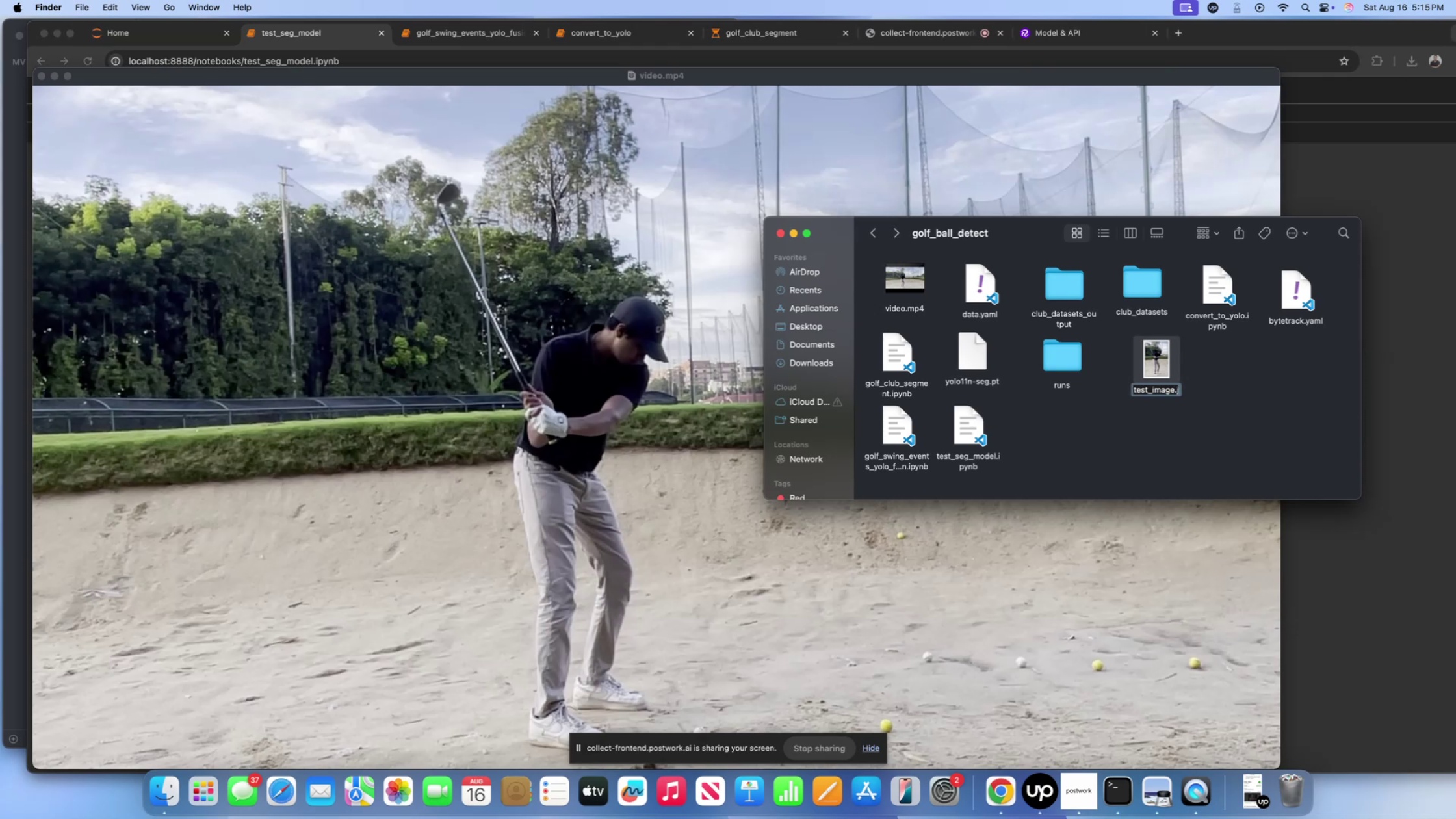 
key(Enter)
 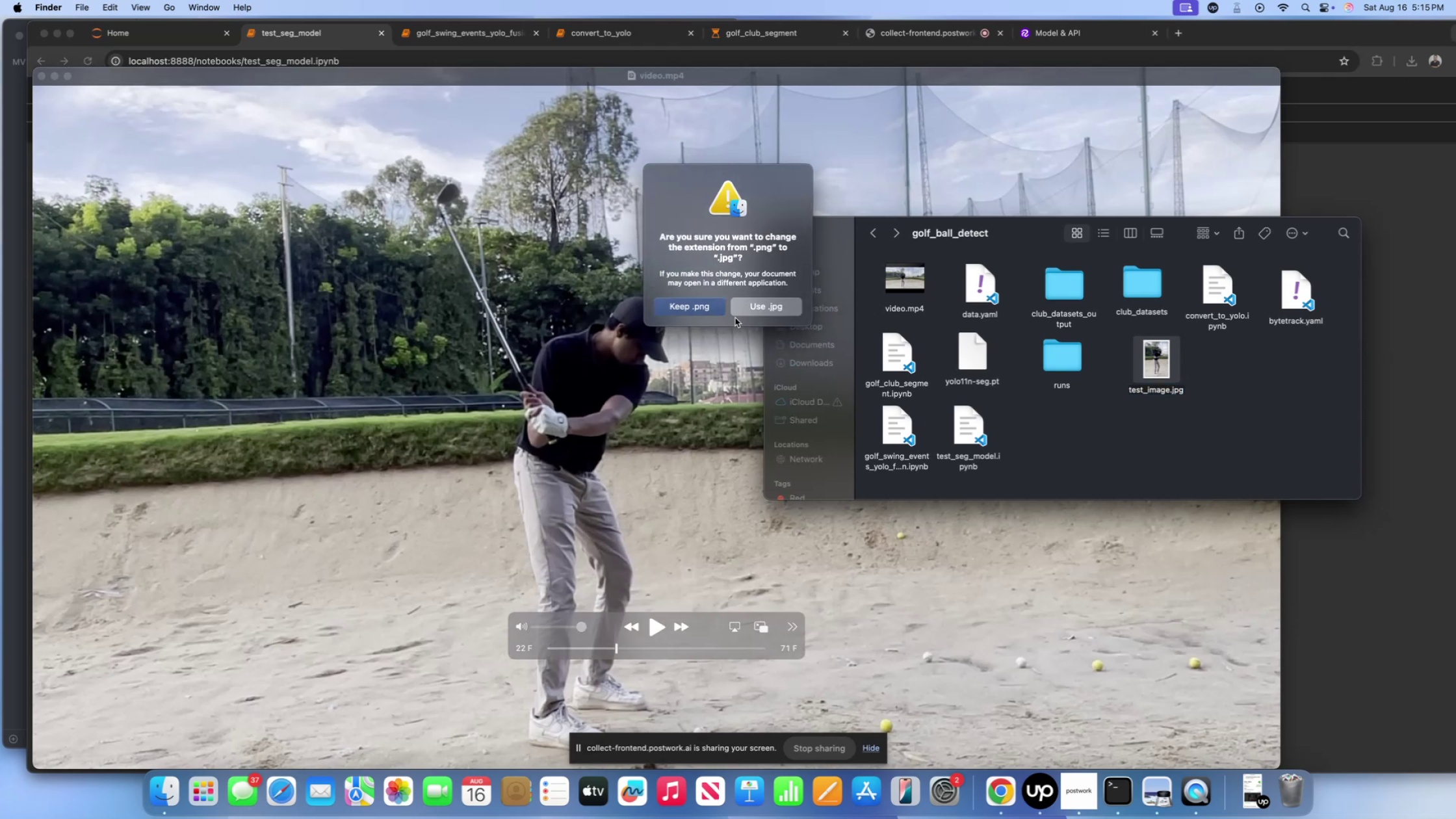 
left_click([759, 308])
 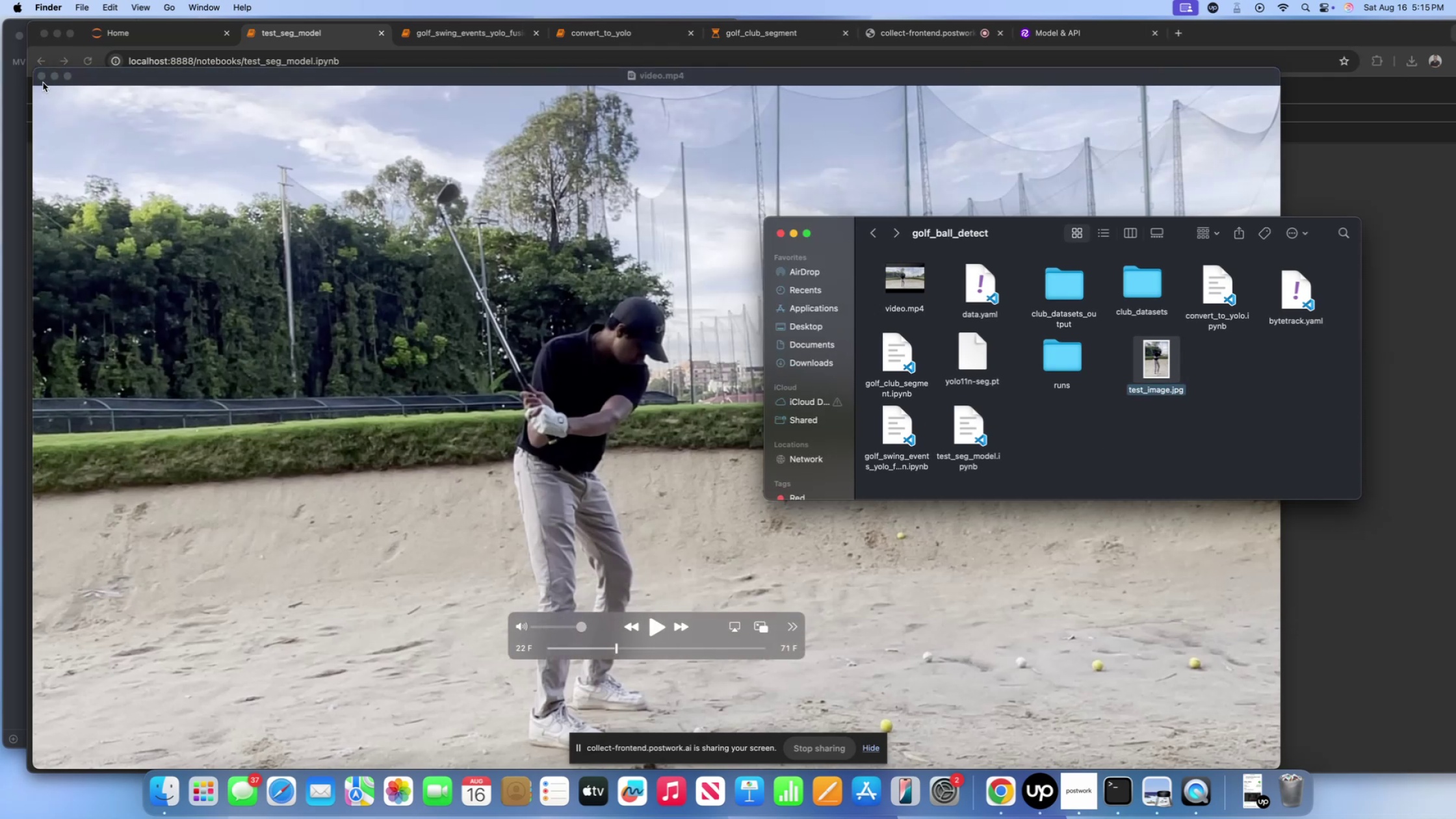 
left_click([43, 77])
 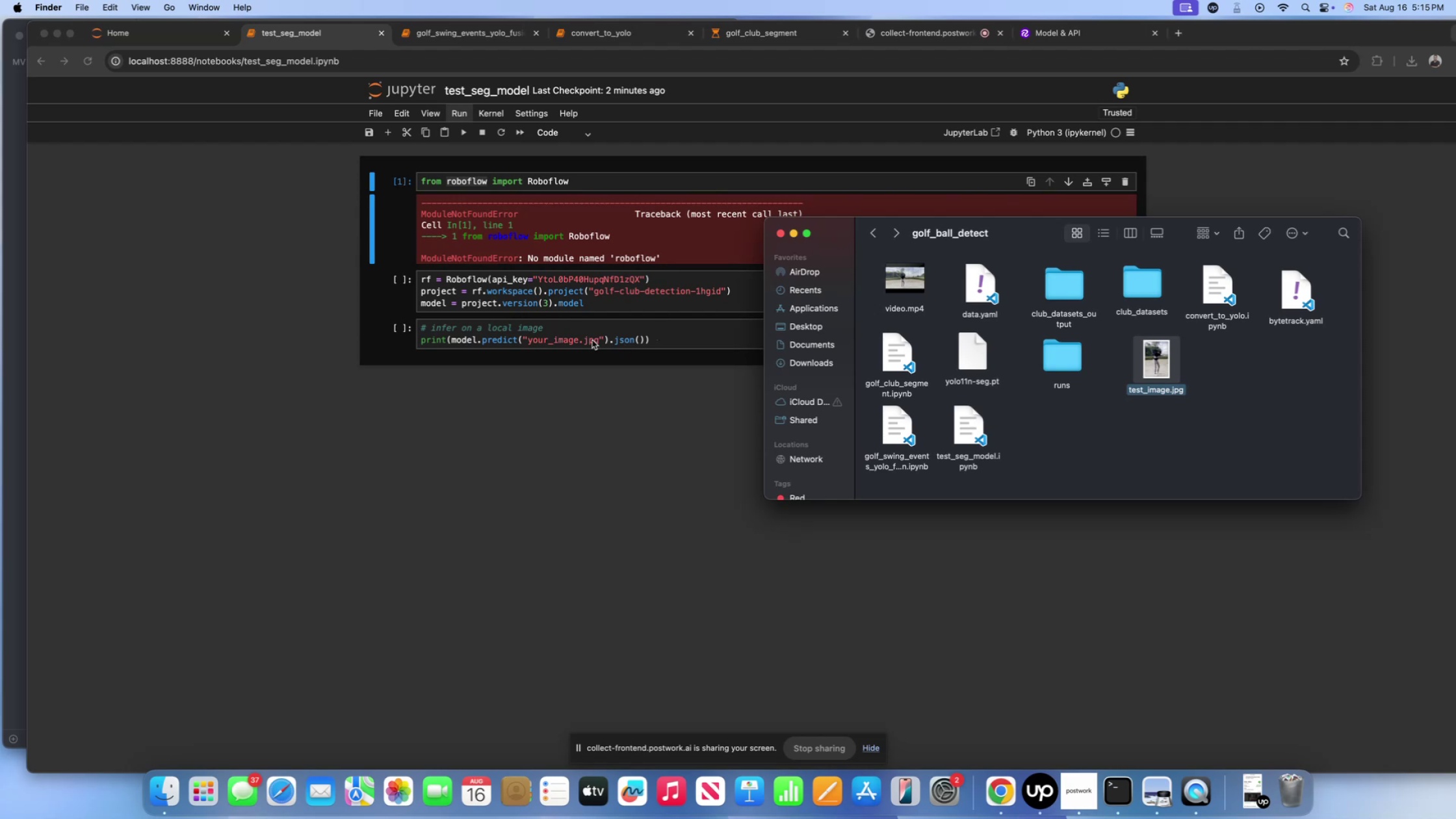 
left_click([590, 339])
 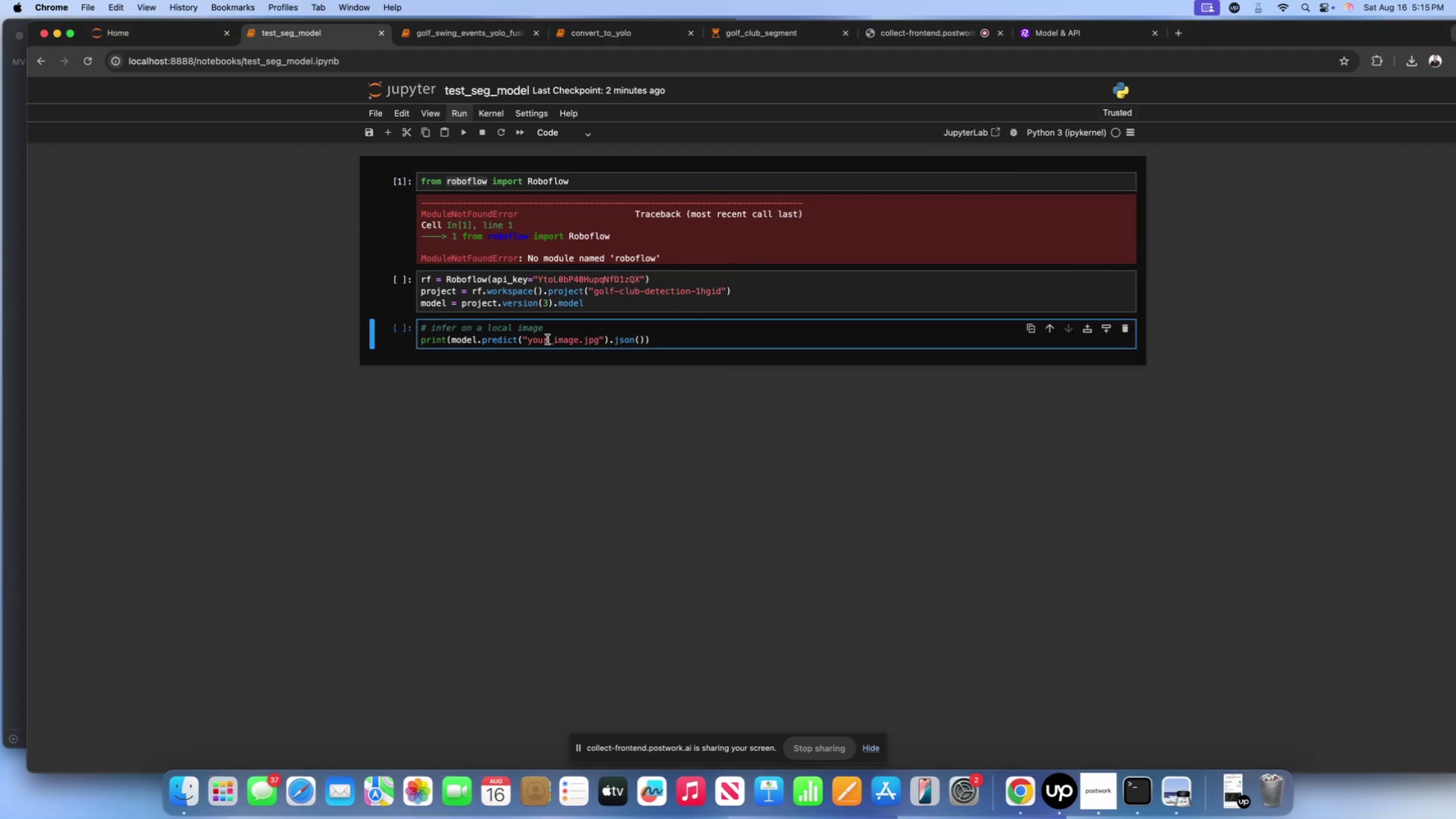 
key(Backspace)
key(Backspace)
key(Backspace)
key(Backspace)
type(test)
 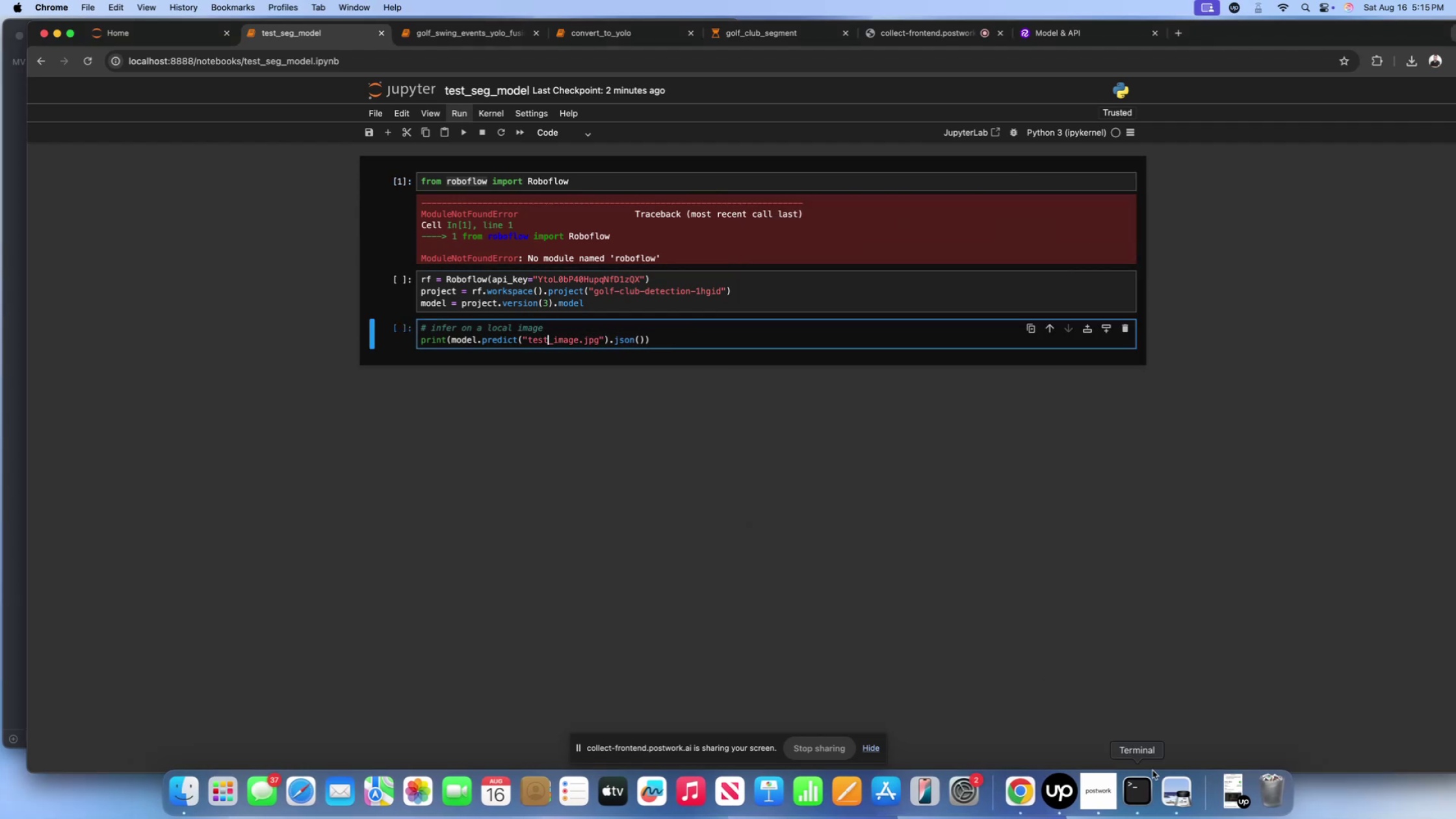 
left_click([1174, 798])
 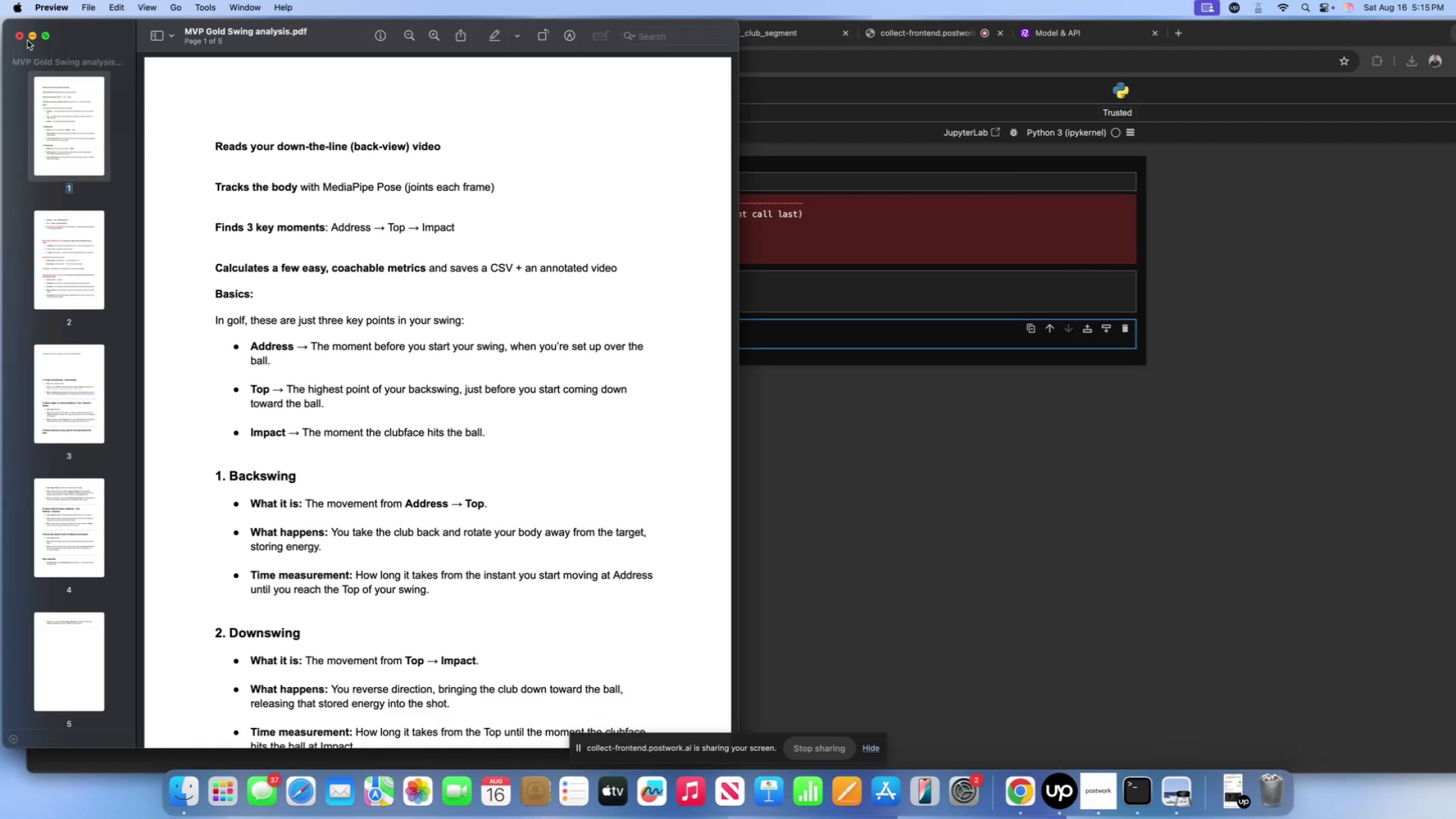 
left_click([20, 37])
 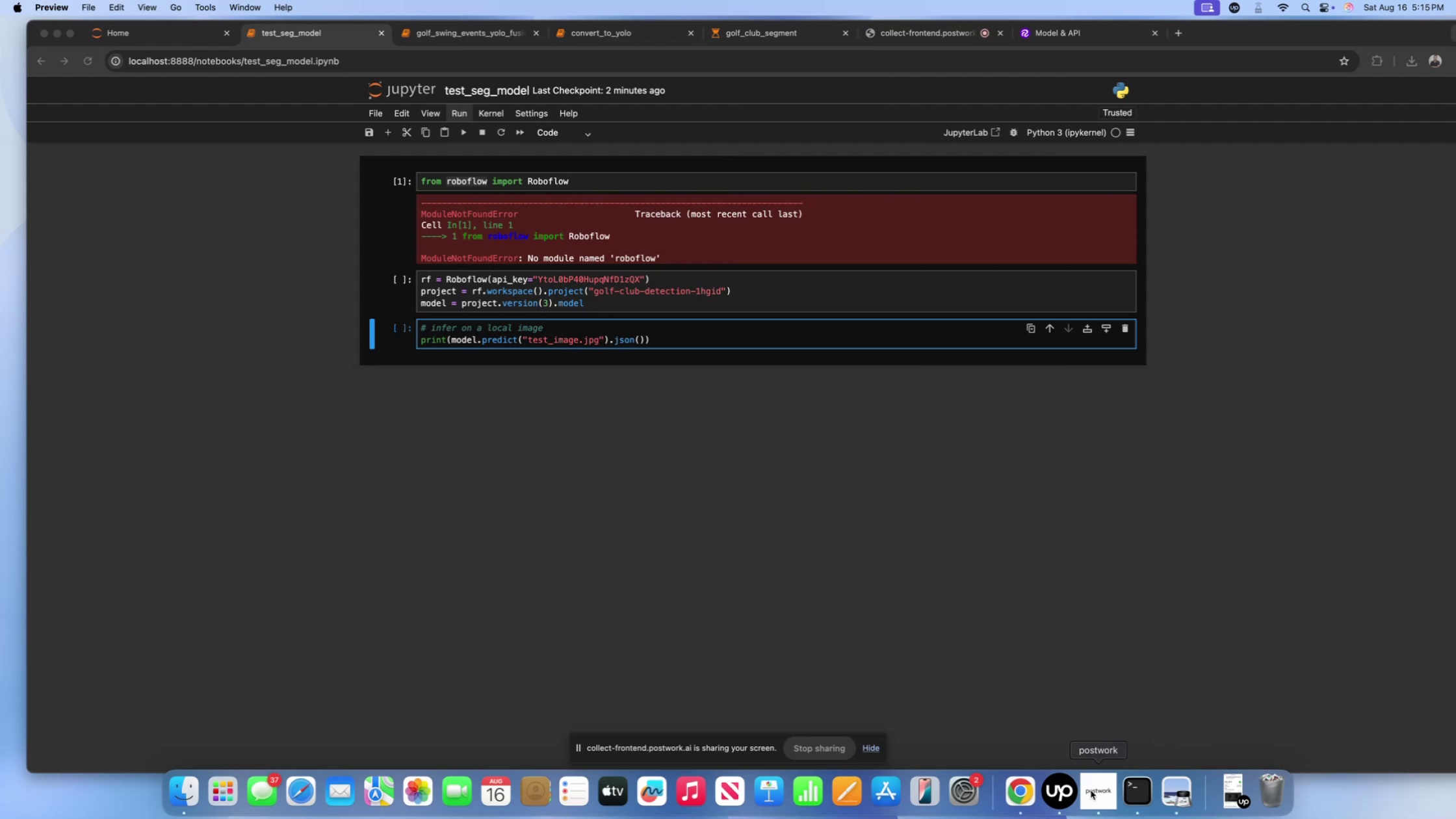 
left_click([1095, 786])
 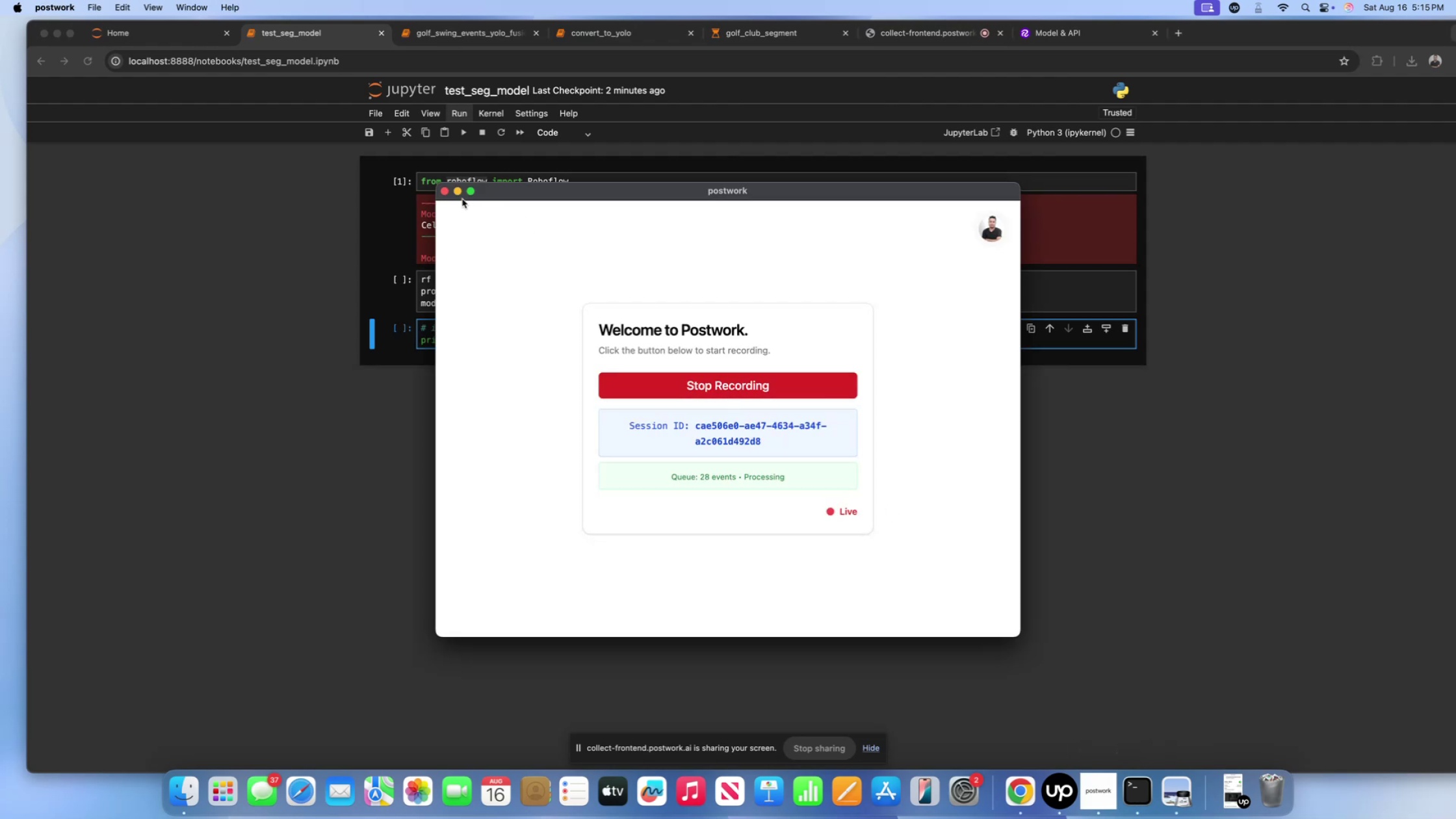 
left_click([458, 194])
 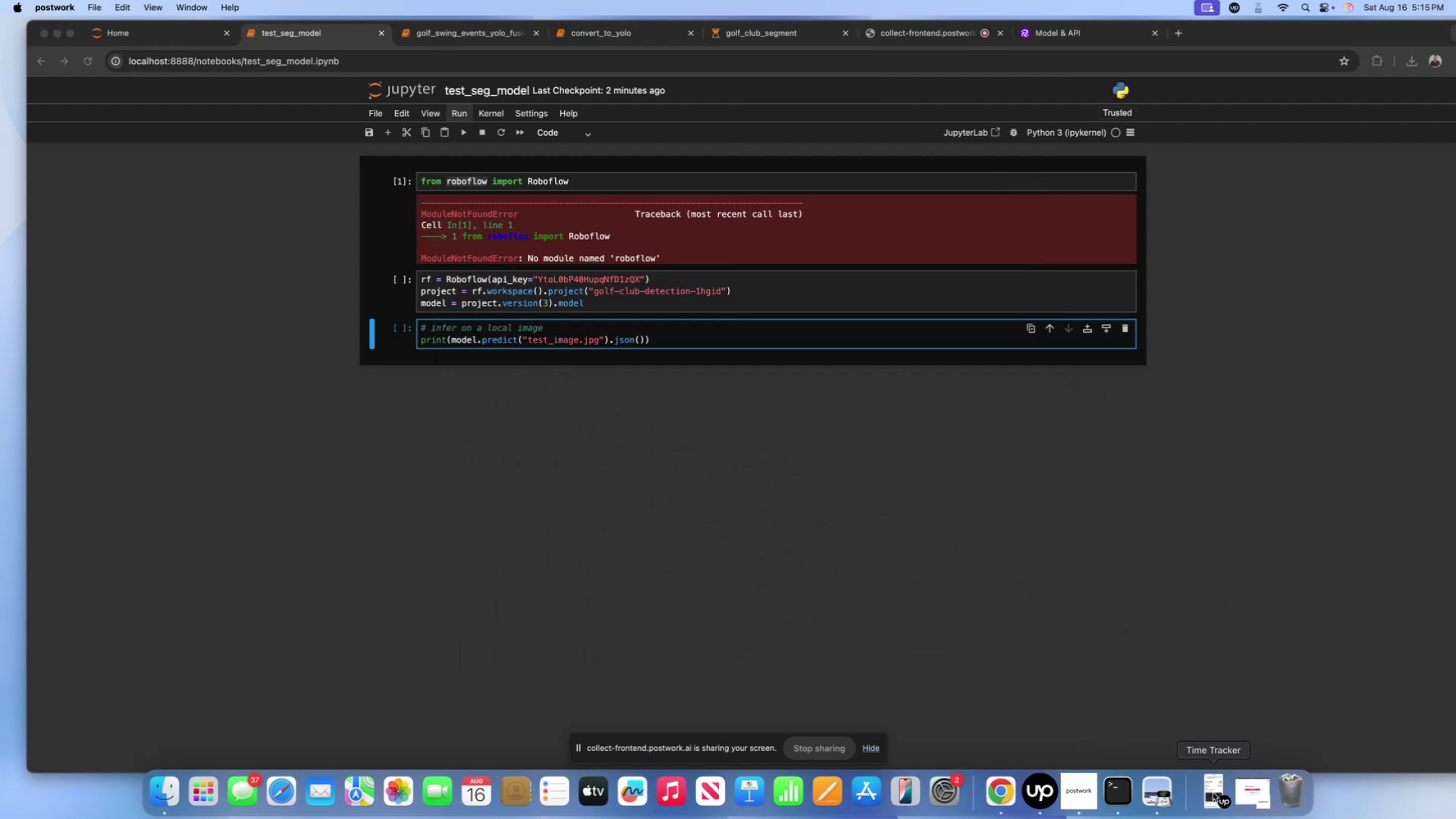 
left_click([1128, 790])
 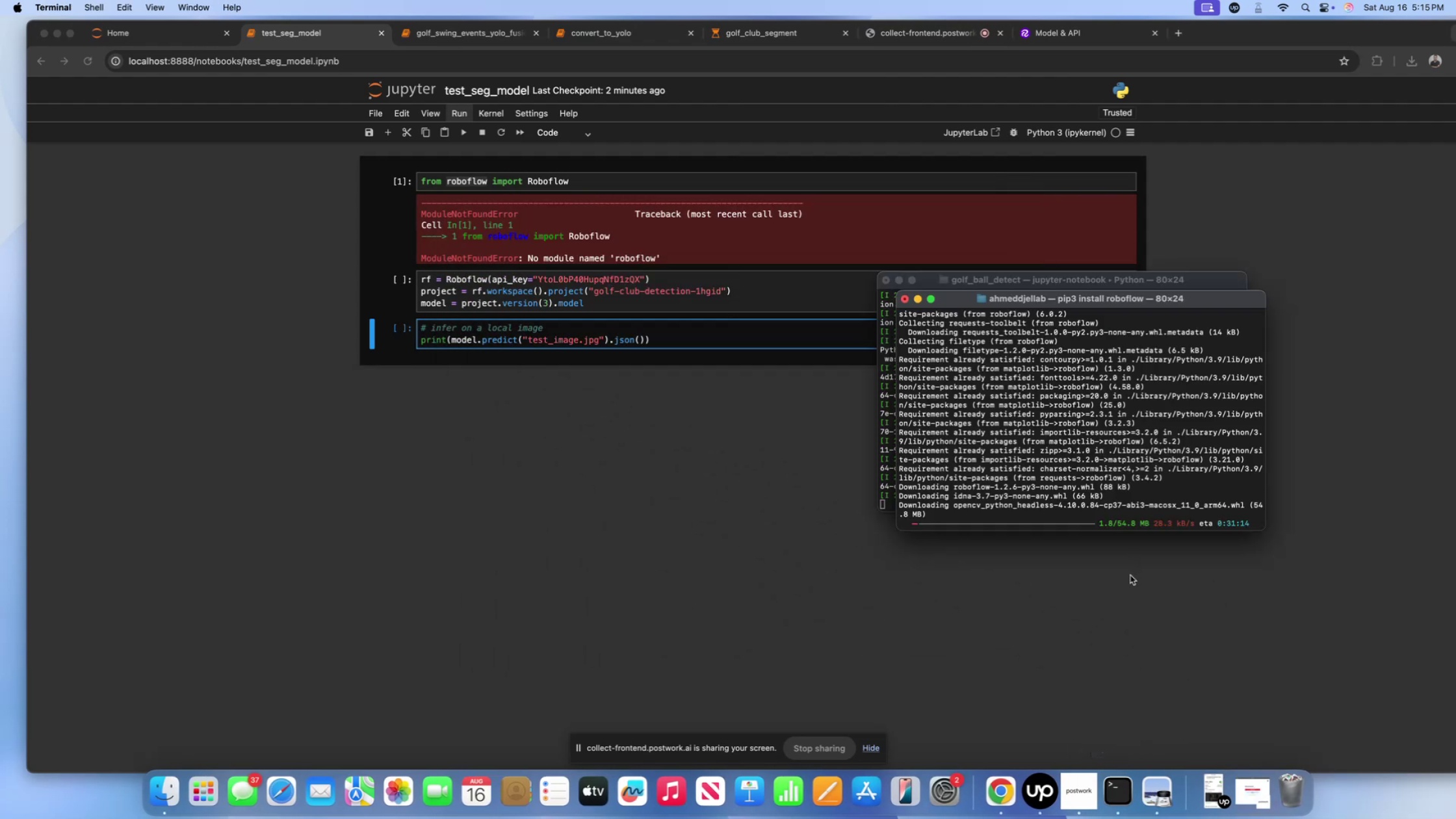 
left_click([1130, 575])
 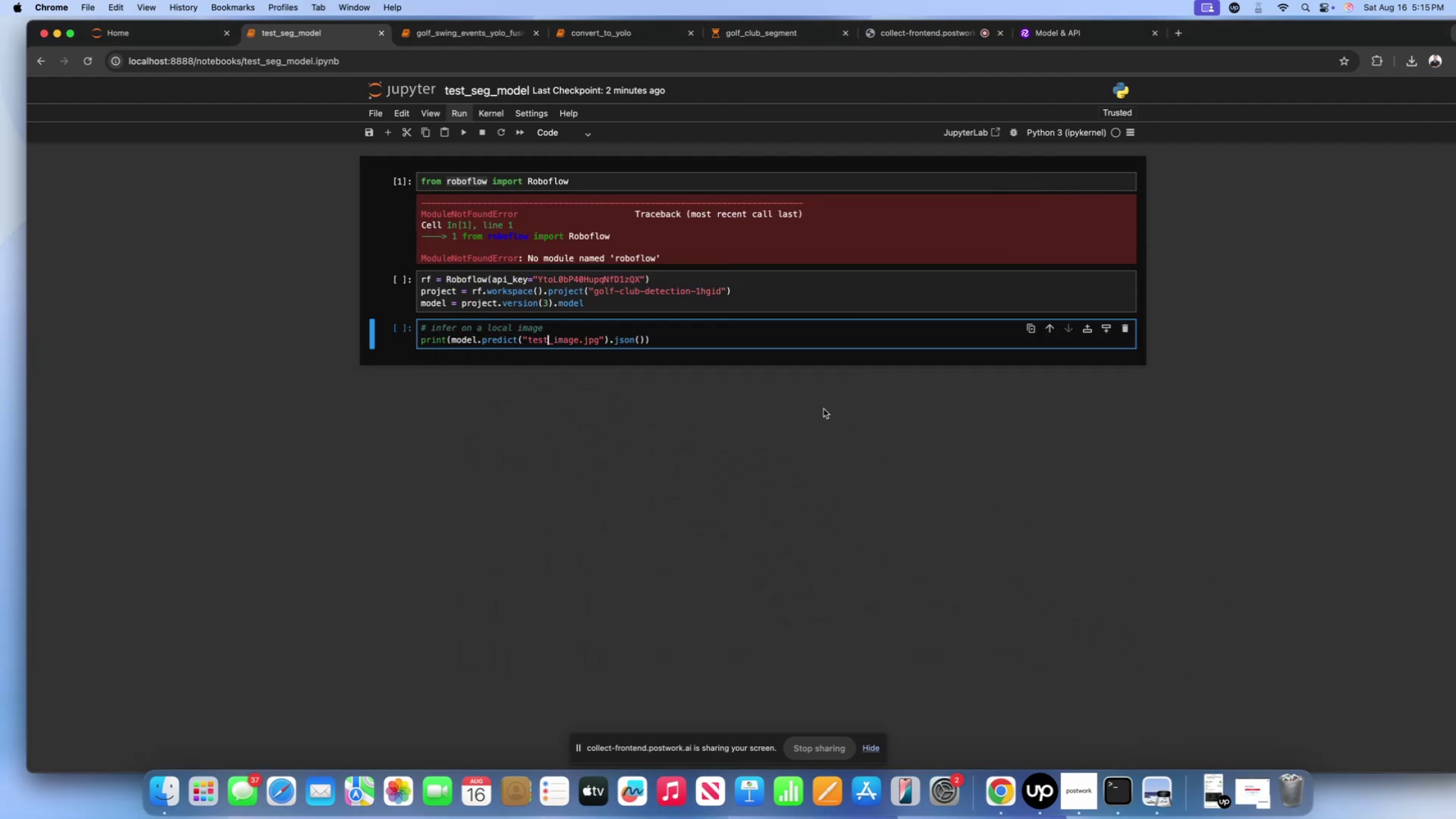 
left_click([704, 337])
 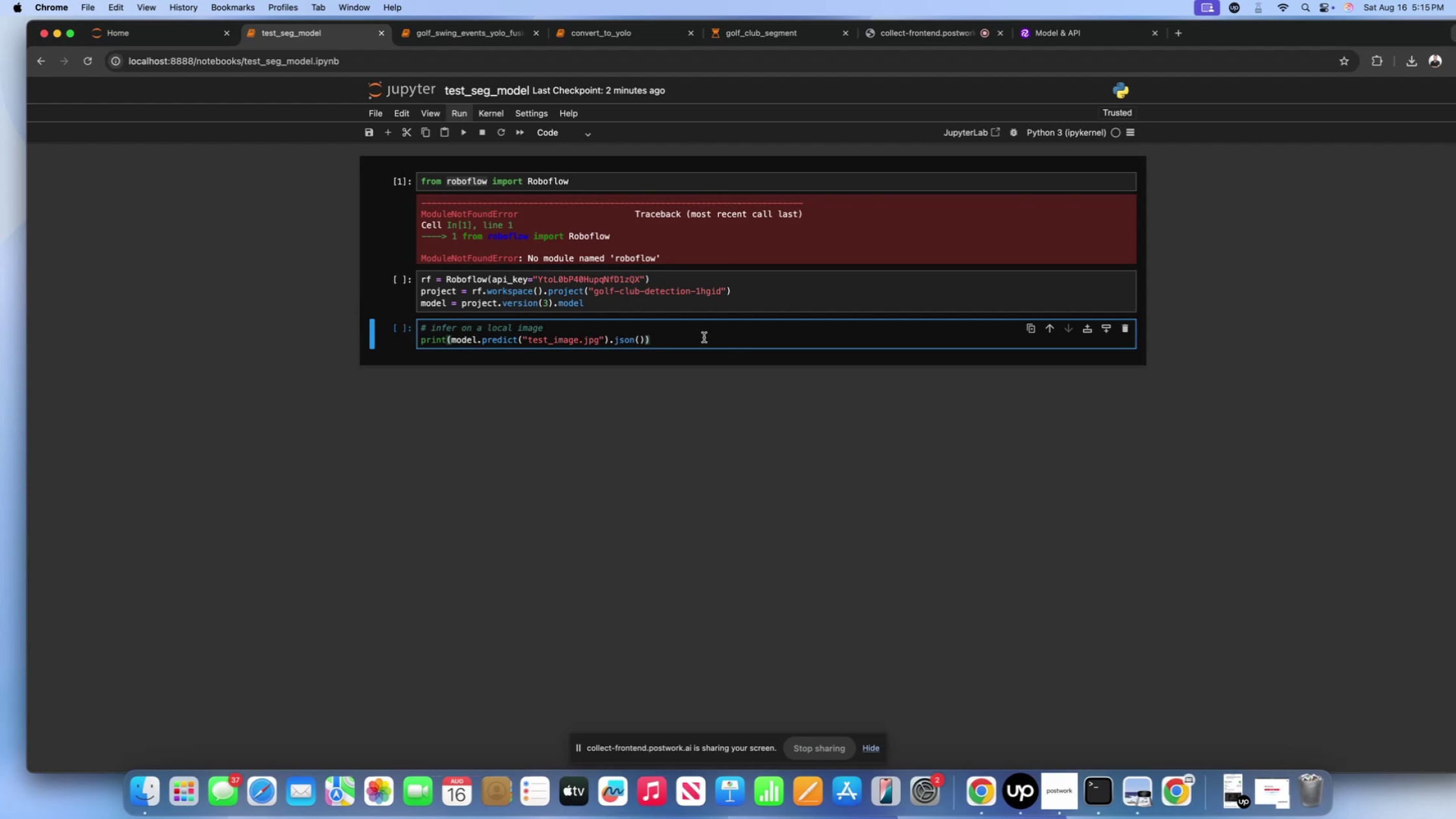 
wait(12.76)
 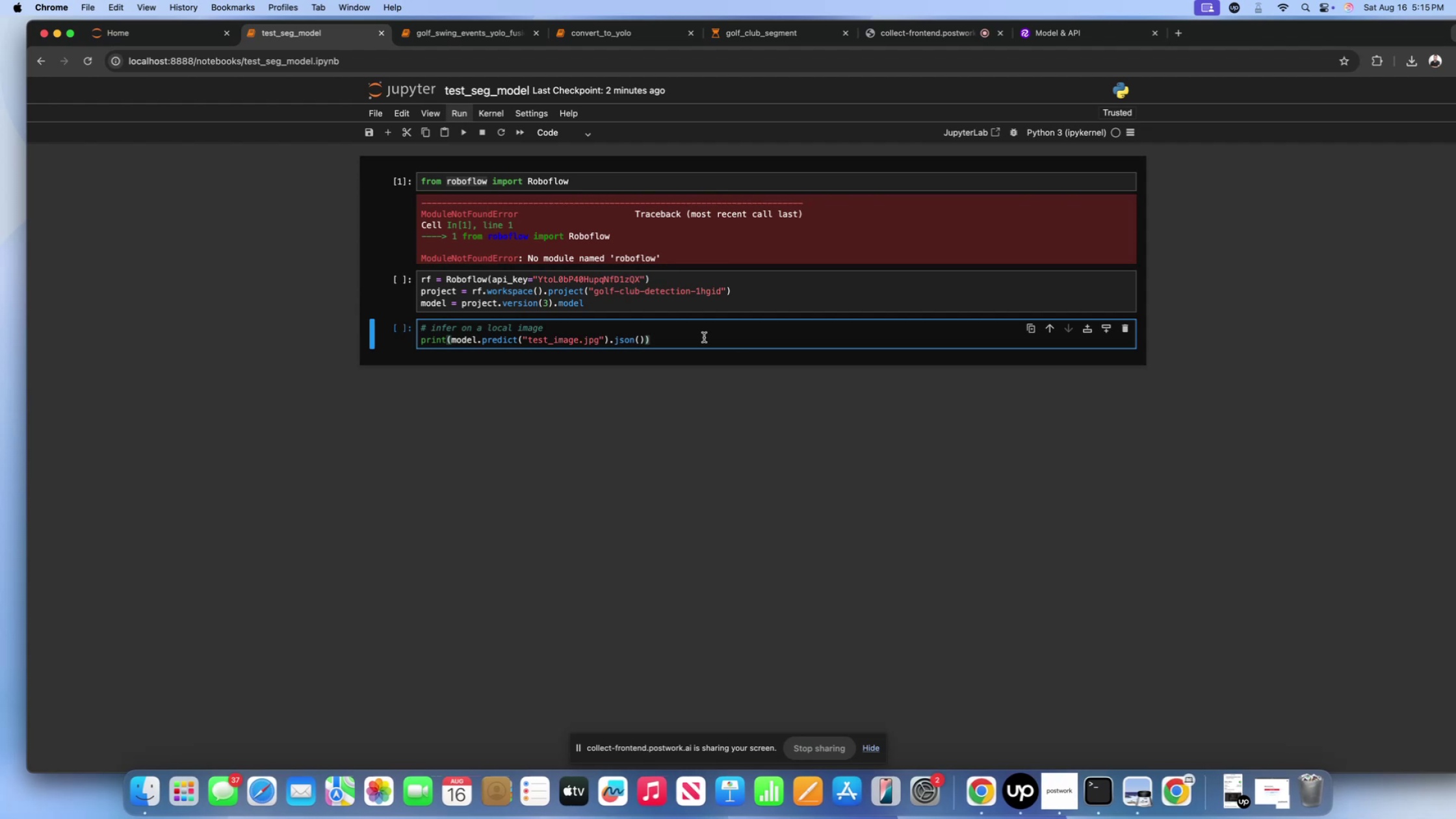 
left_click([737, 38])
 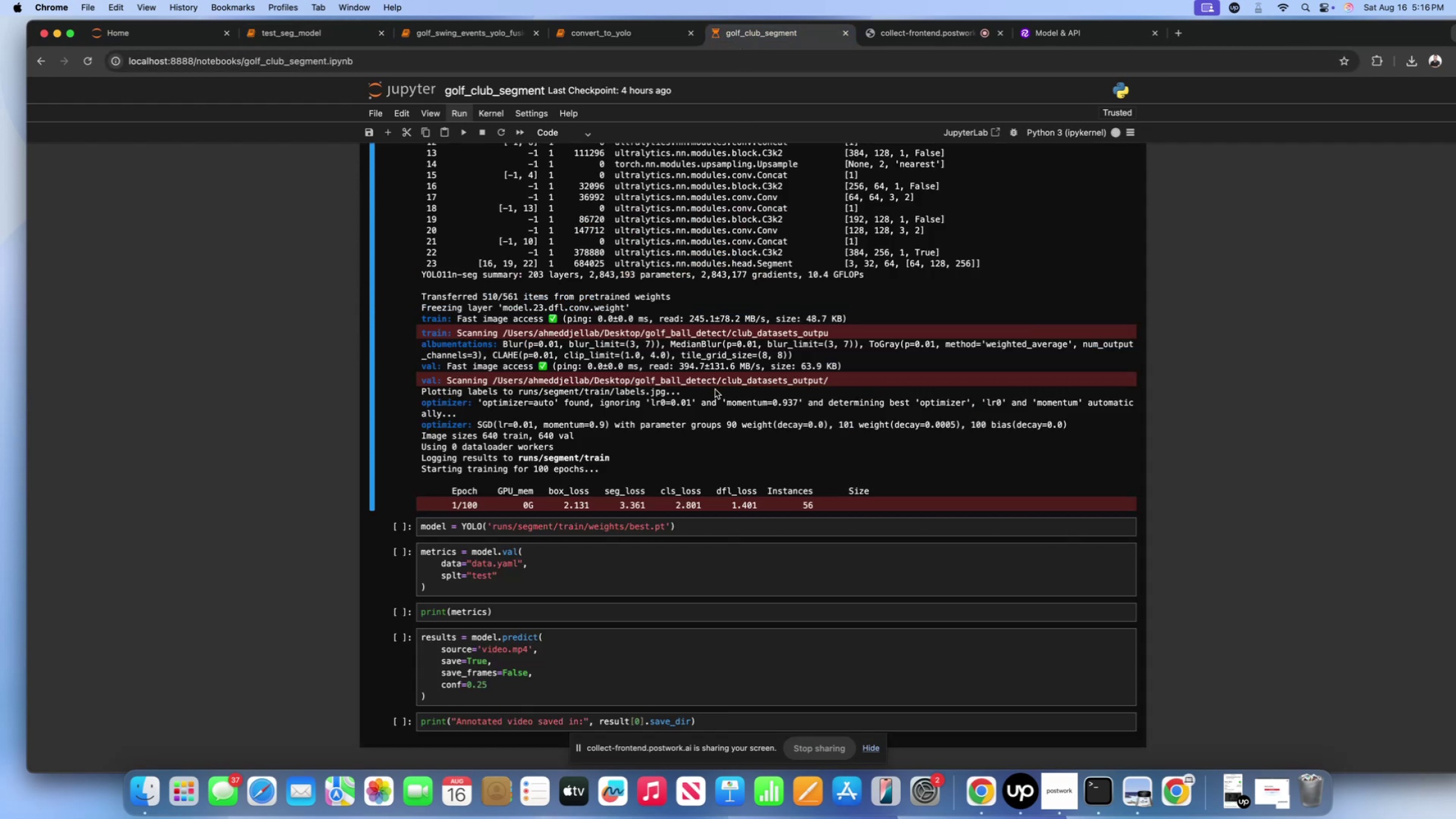 
left_click([714, 395])
 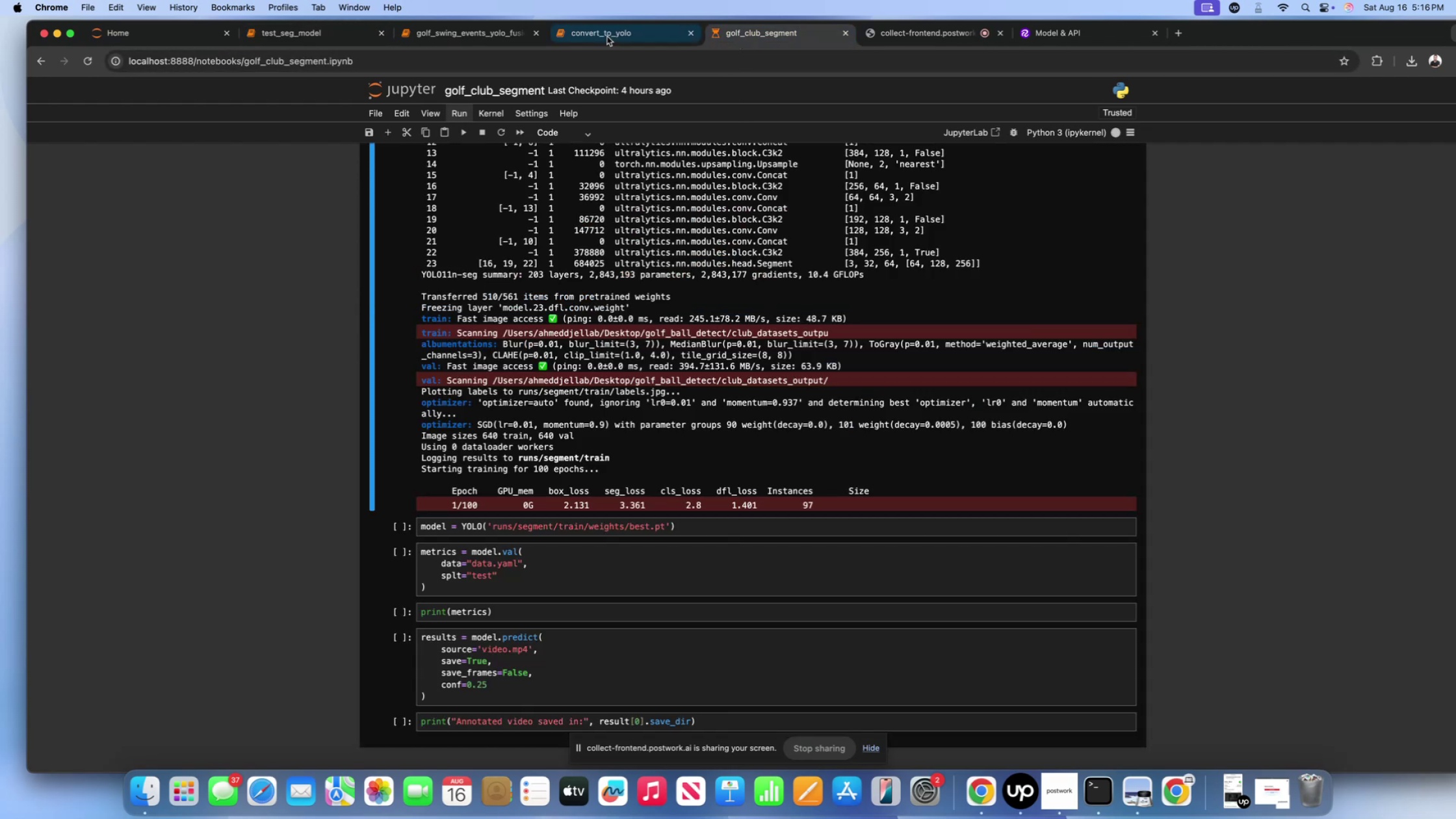 
left_click([605, 25])
 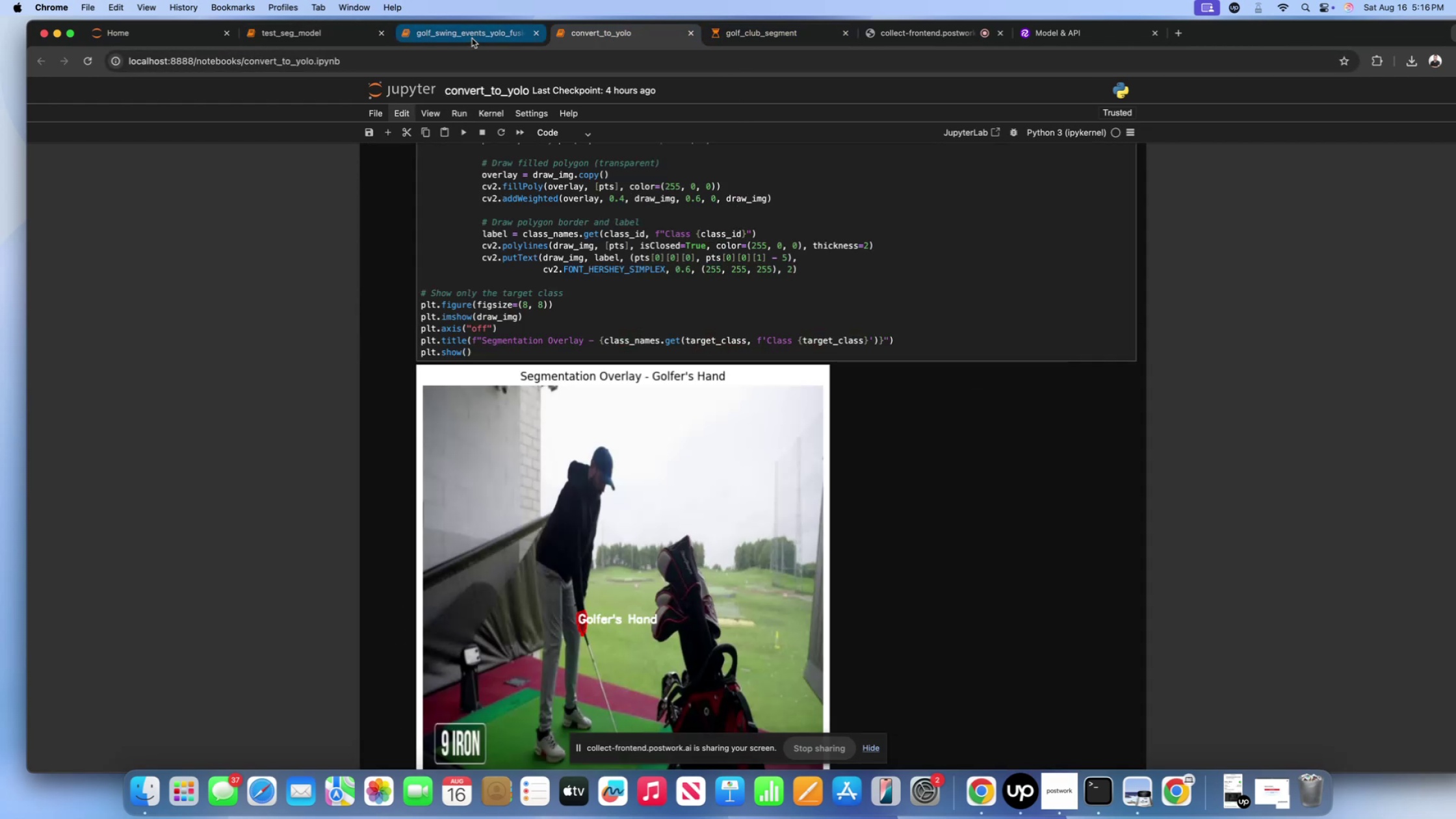 
left_click([472, 38])
 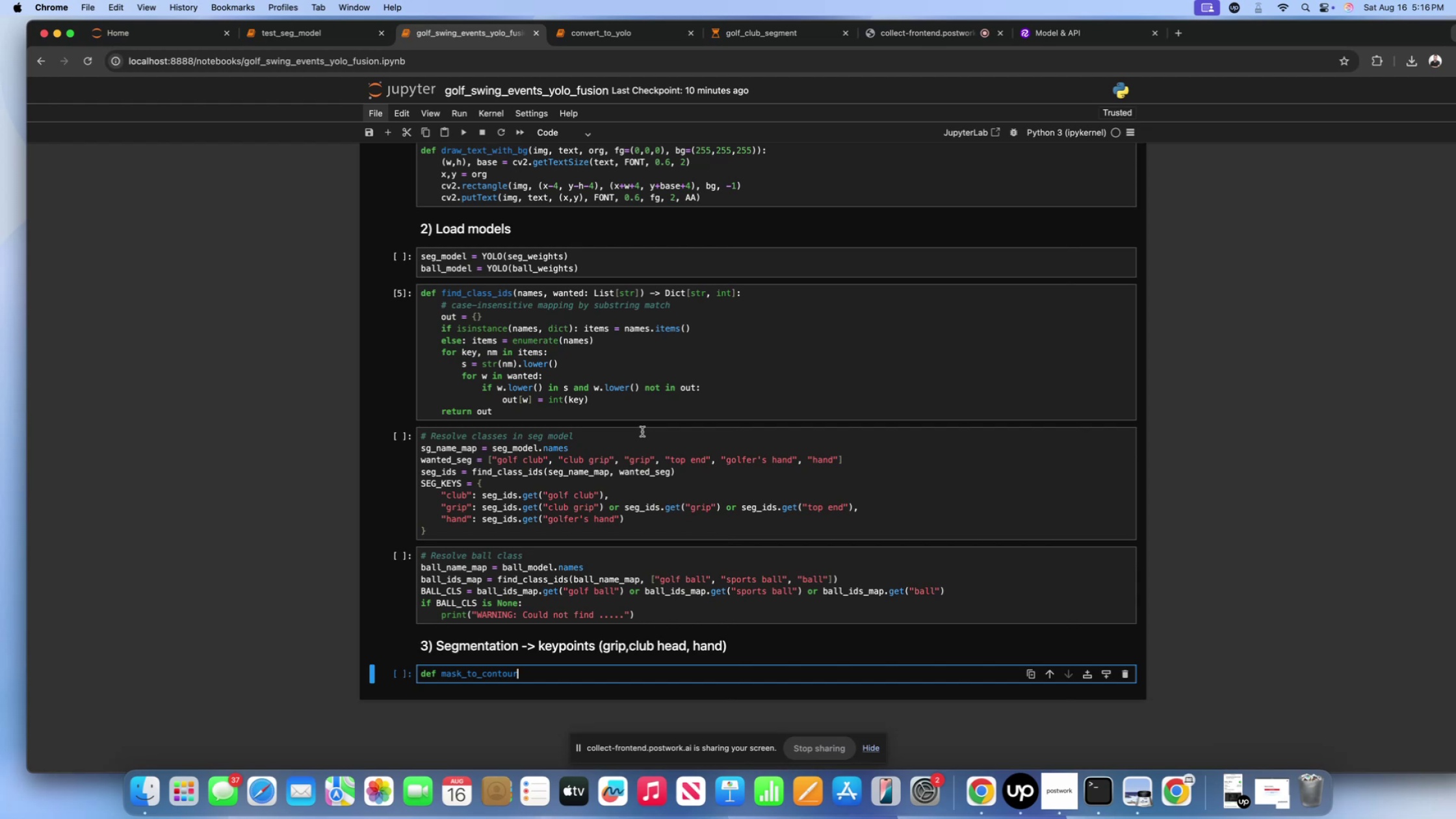 
wait(15.83)
 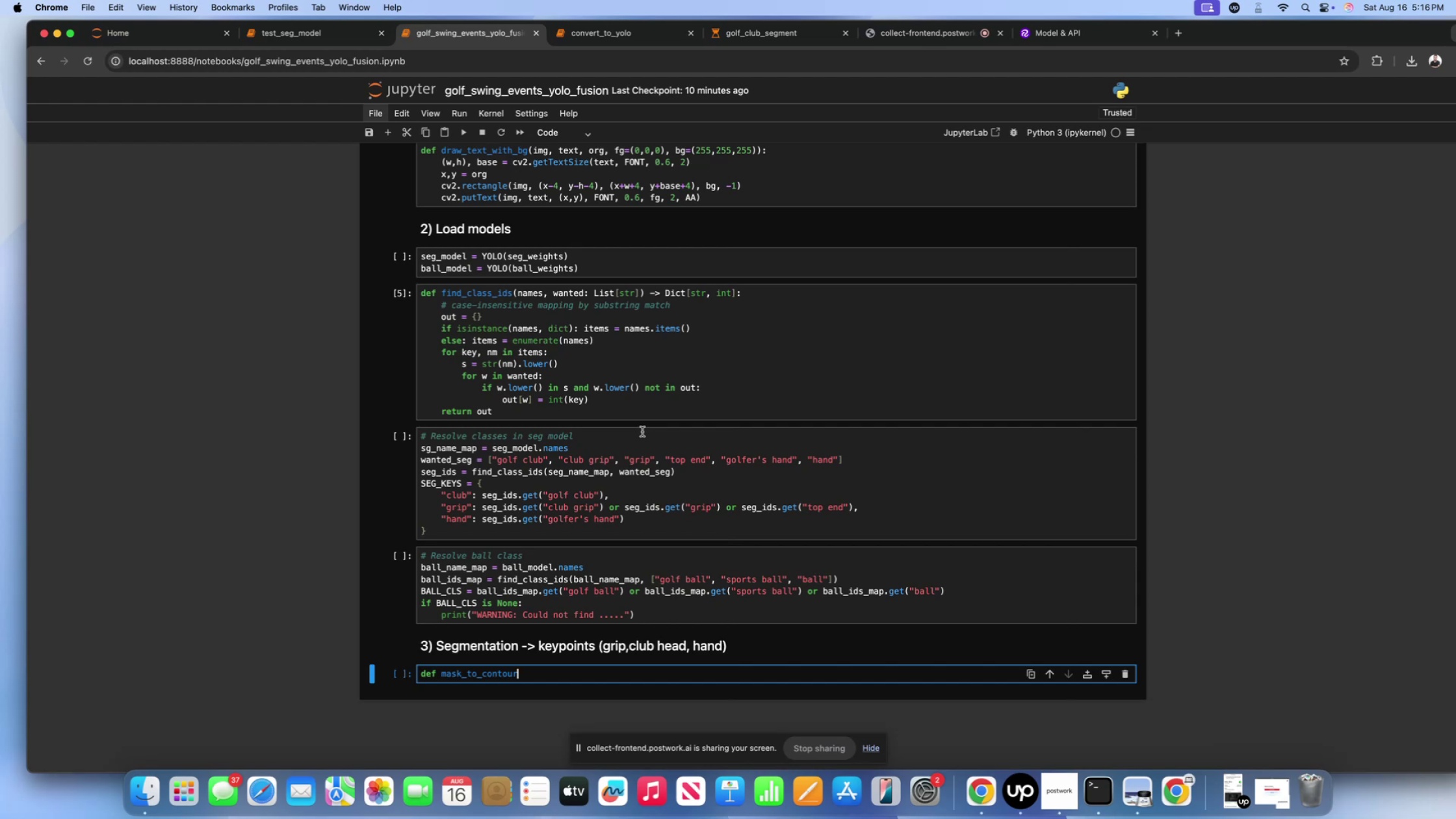 
key(Shift+ShiftLeft)
 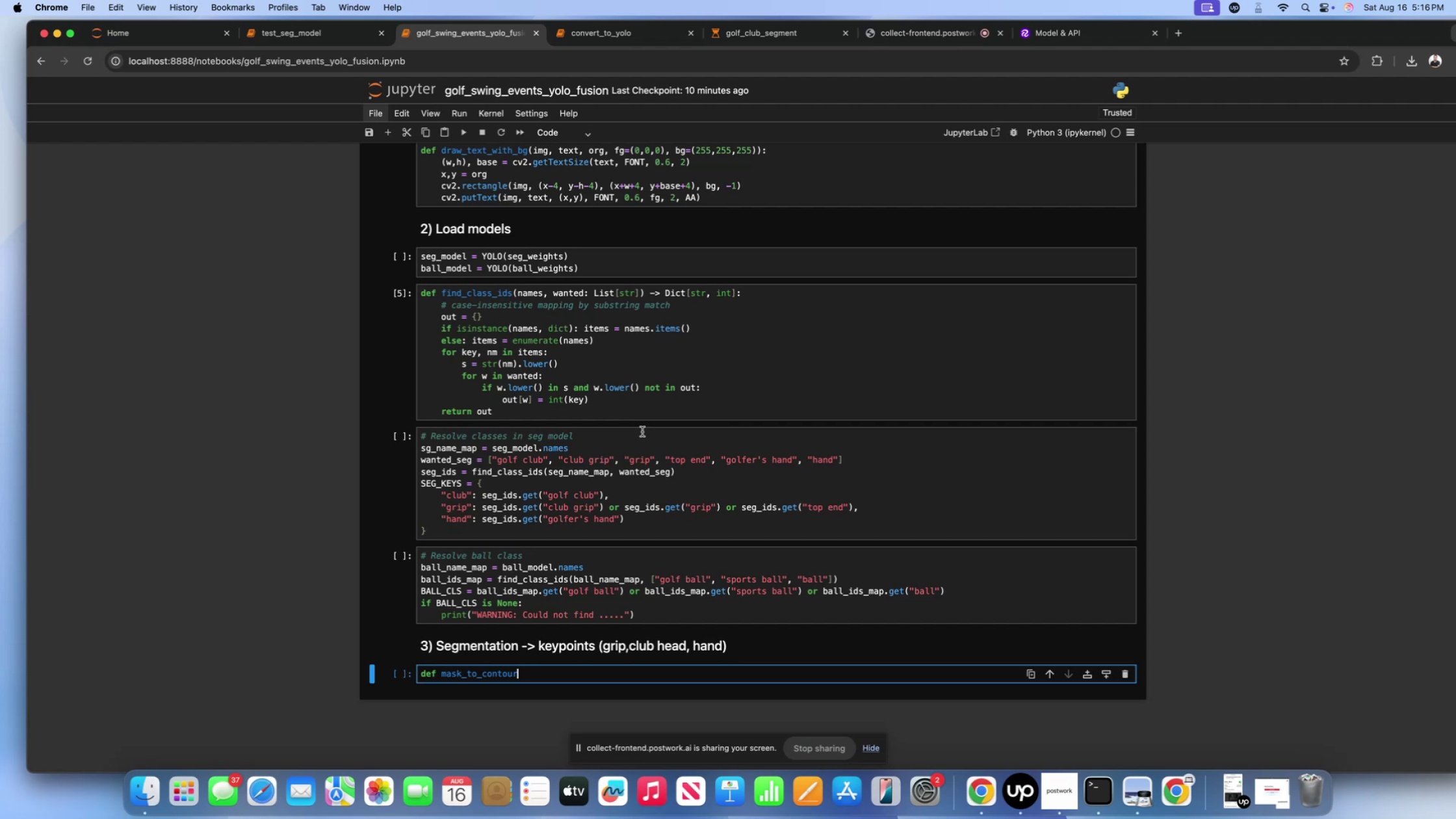 
key(Shift+9)
 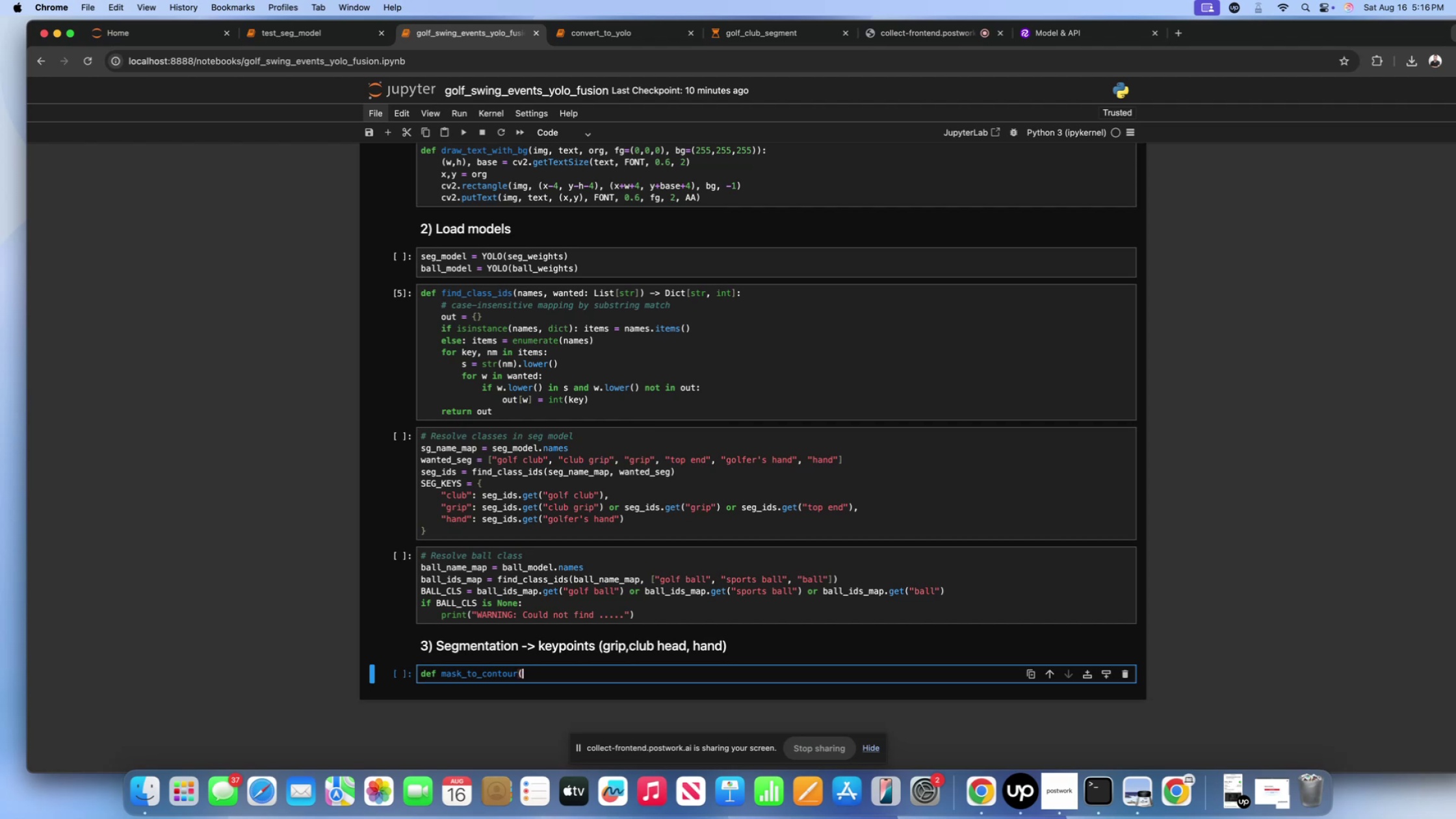 
key(Shift+ShiftLeft)
 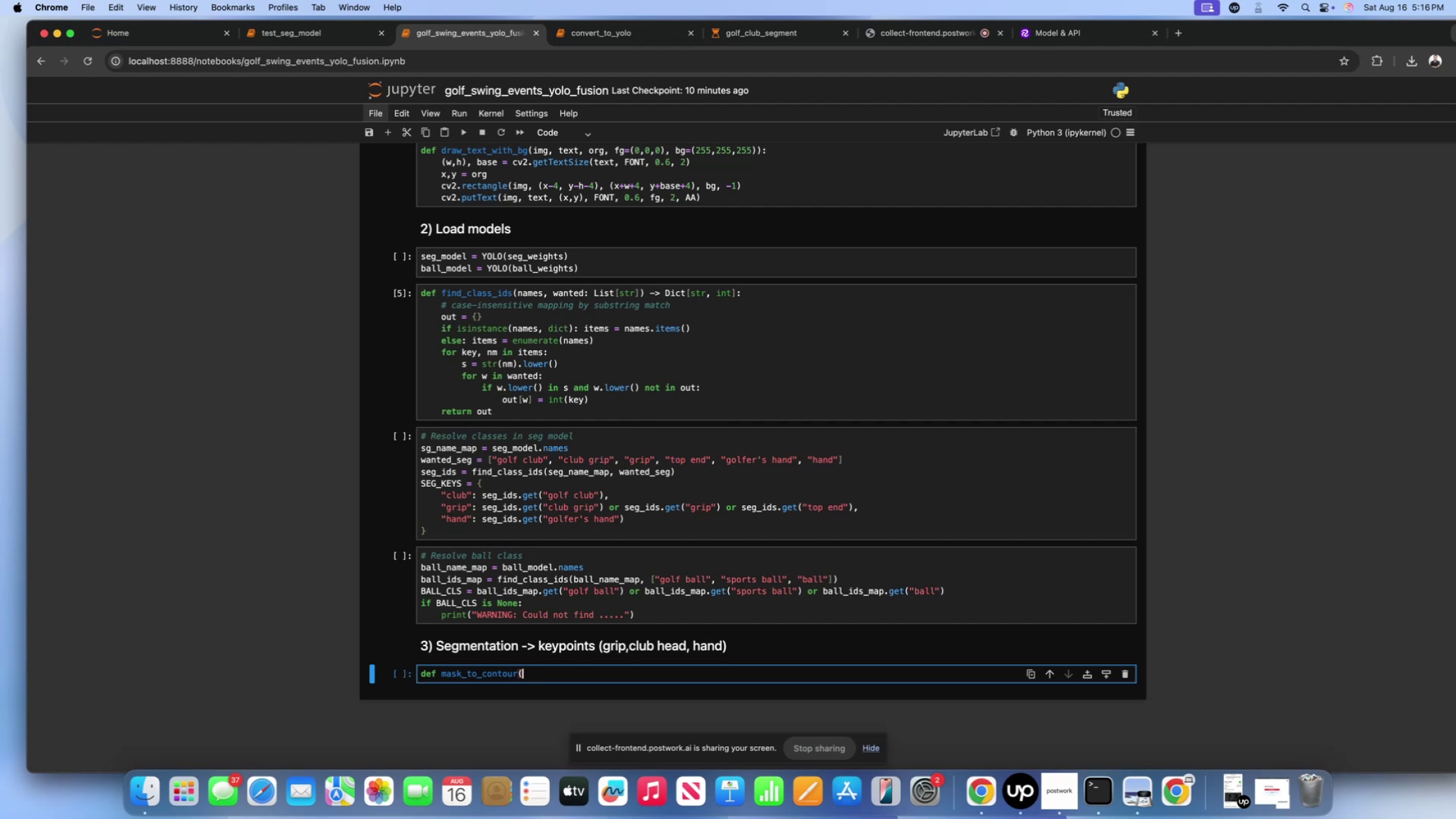 
key(Shift+0)
 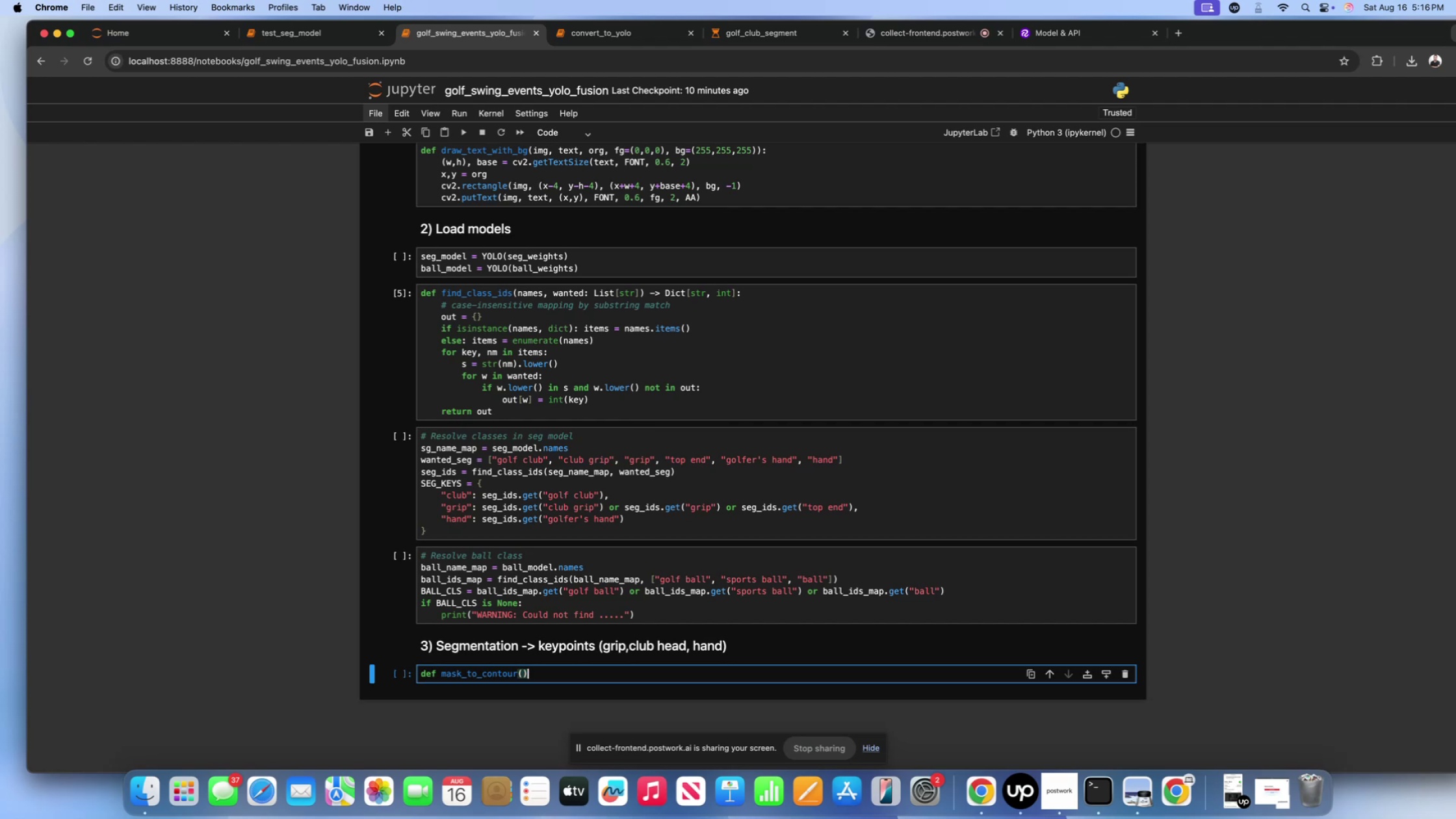 
key(Shift+Semicolon)
 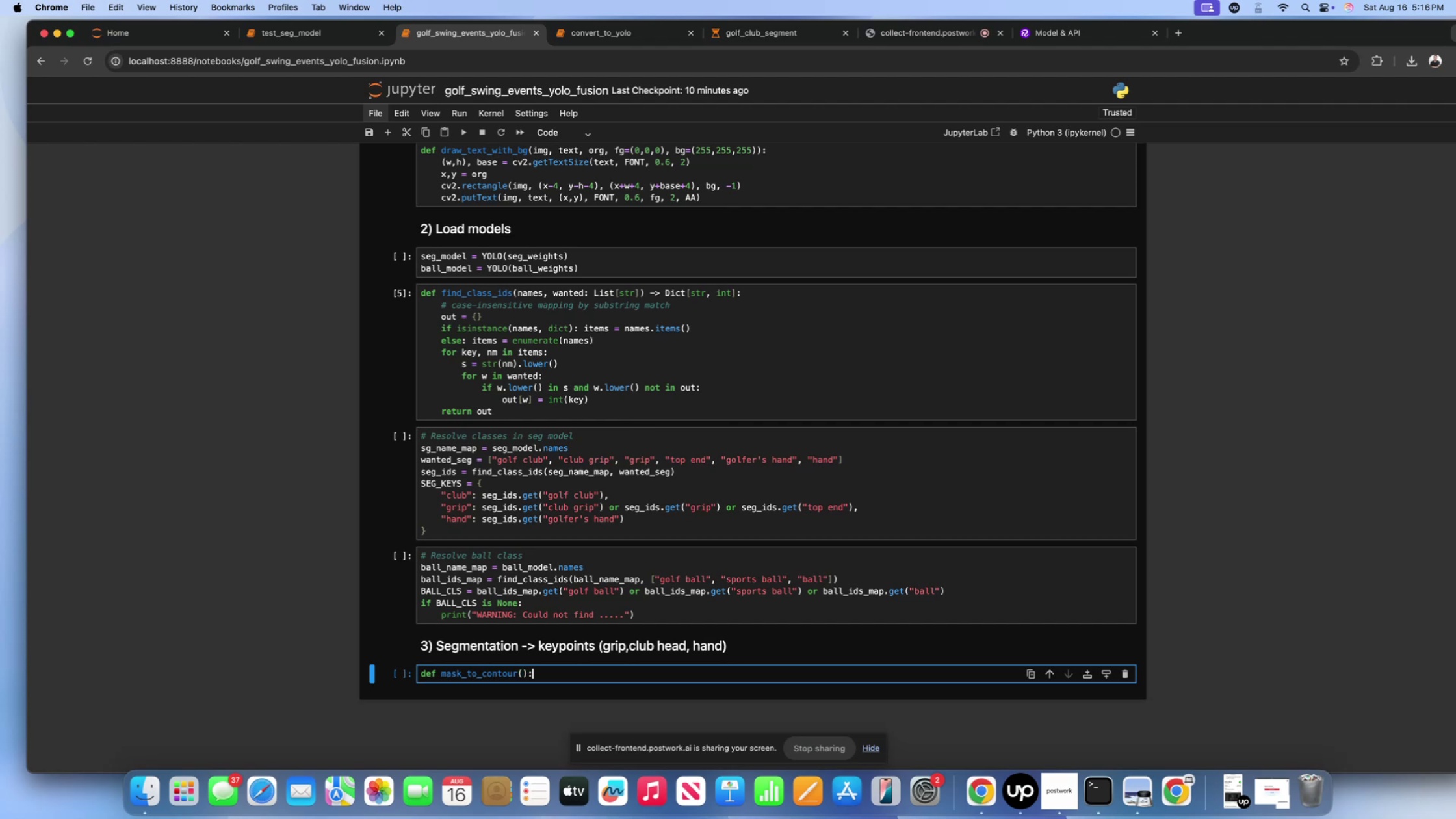 
key(ArrowLeft)
 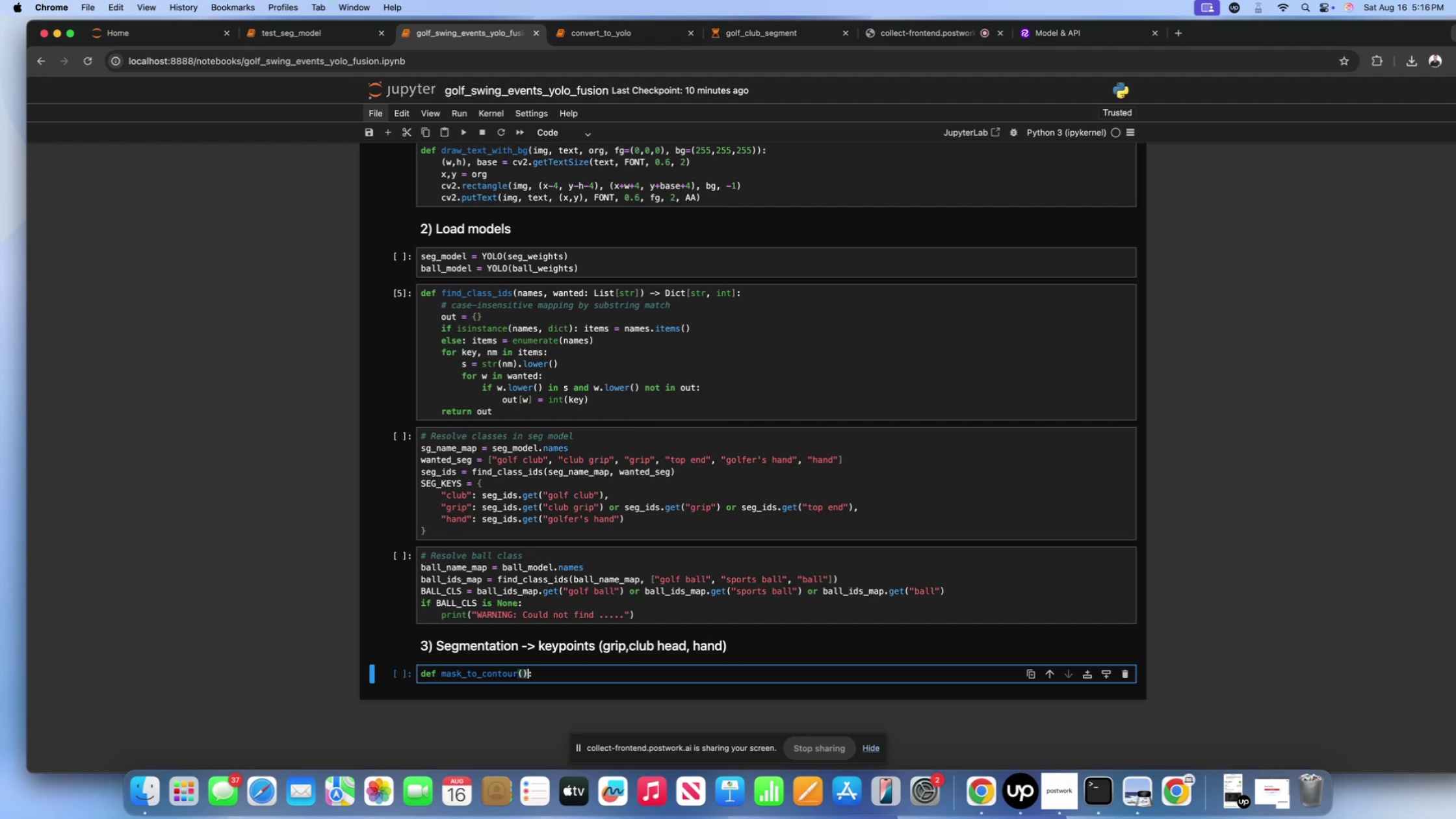 
key(ArrowLeft)
 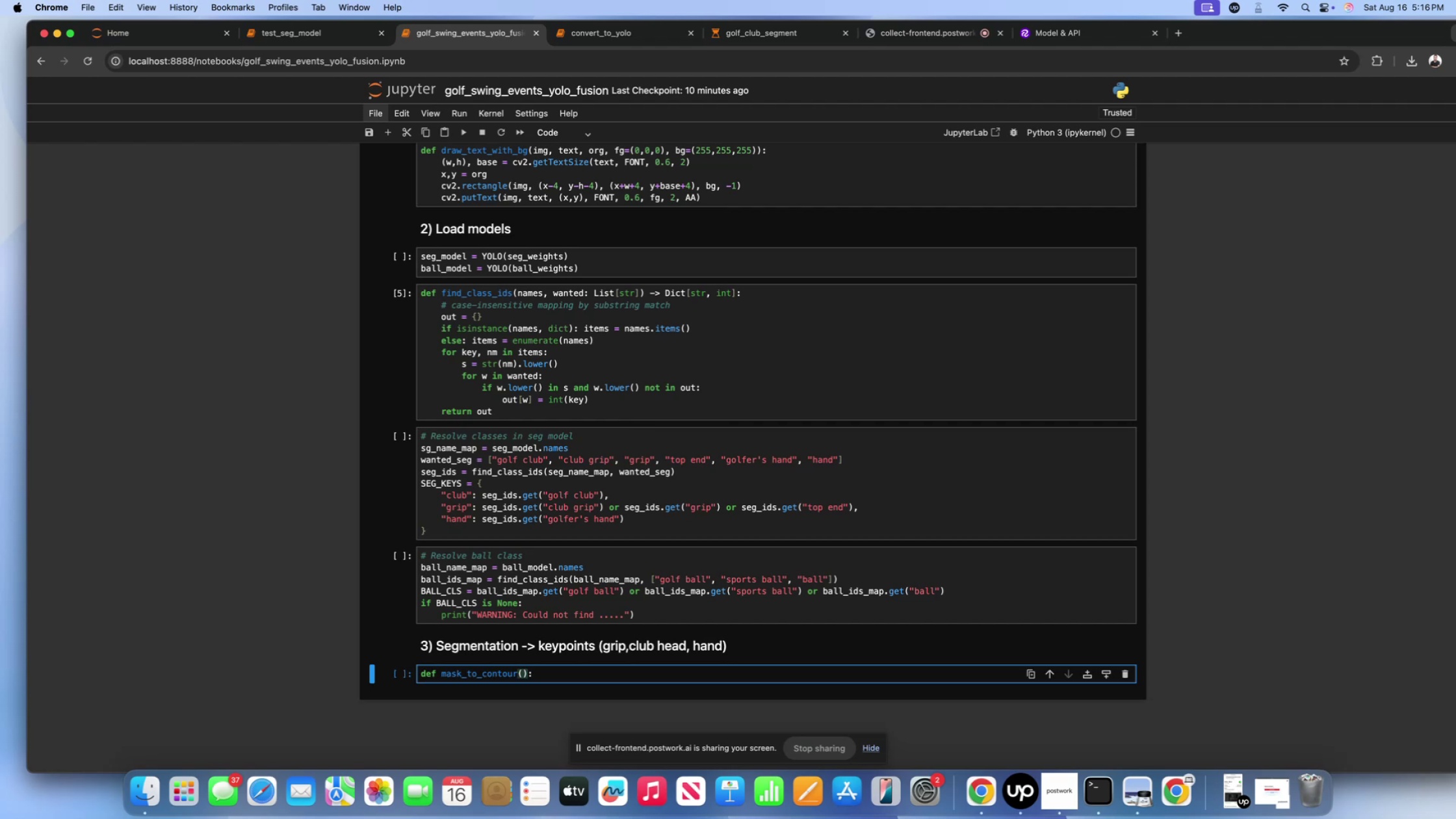 
type(mask, np)
key(Backspace)
key(Backspace)
key(Backspace)
key(Backspace)
type(: np.nd)
 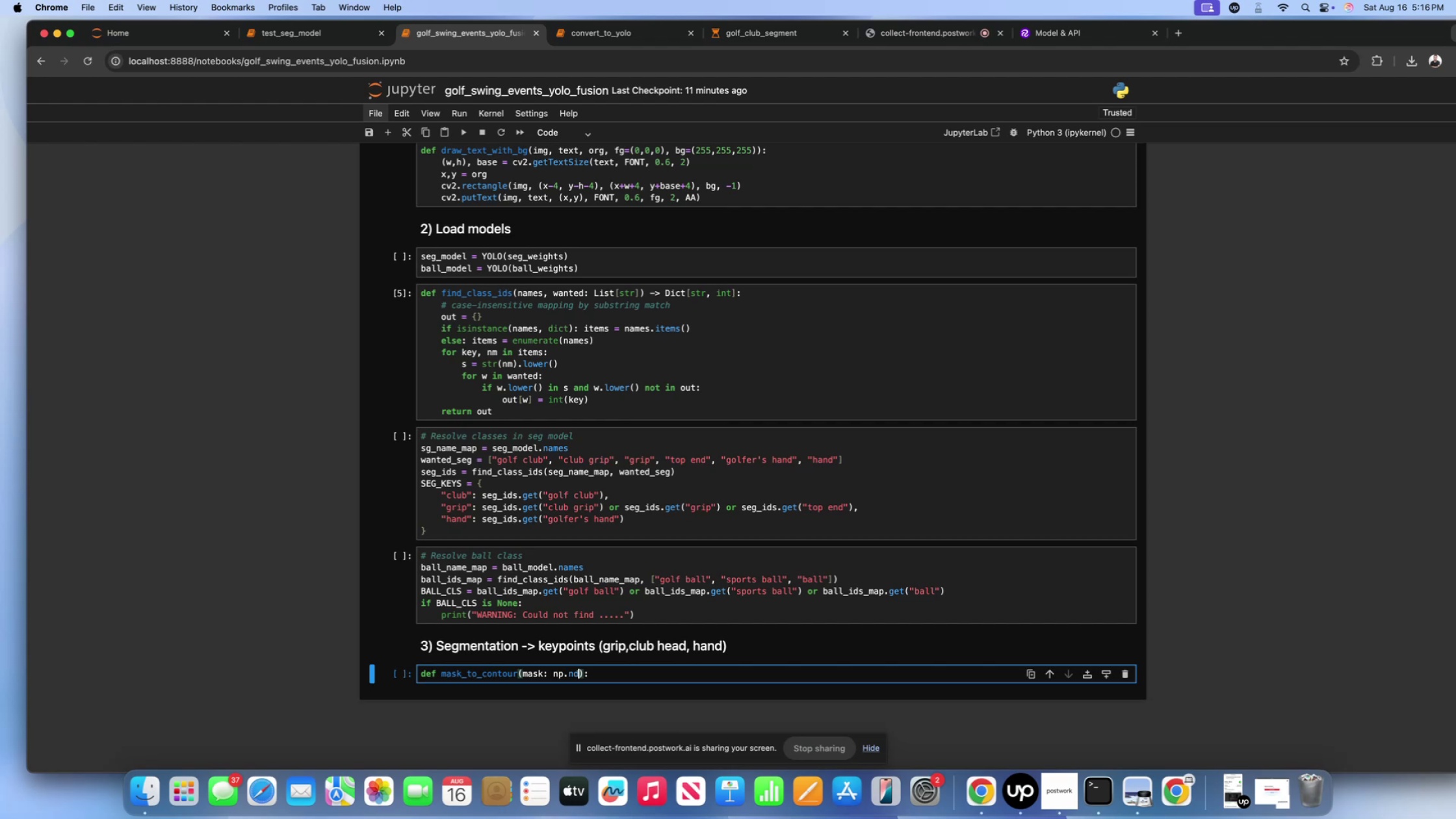 
type(array)
 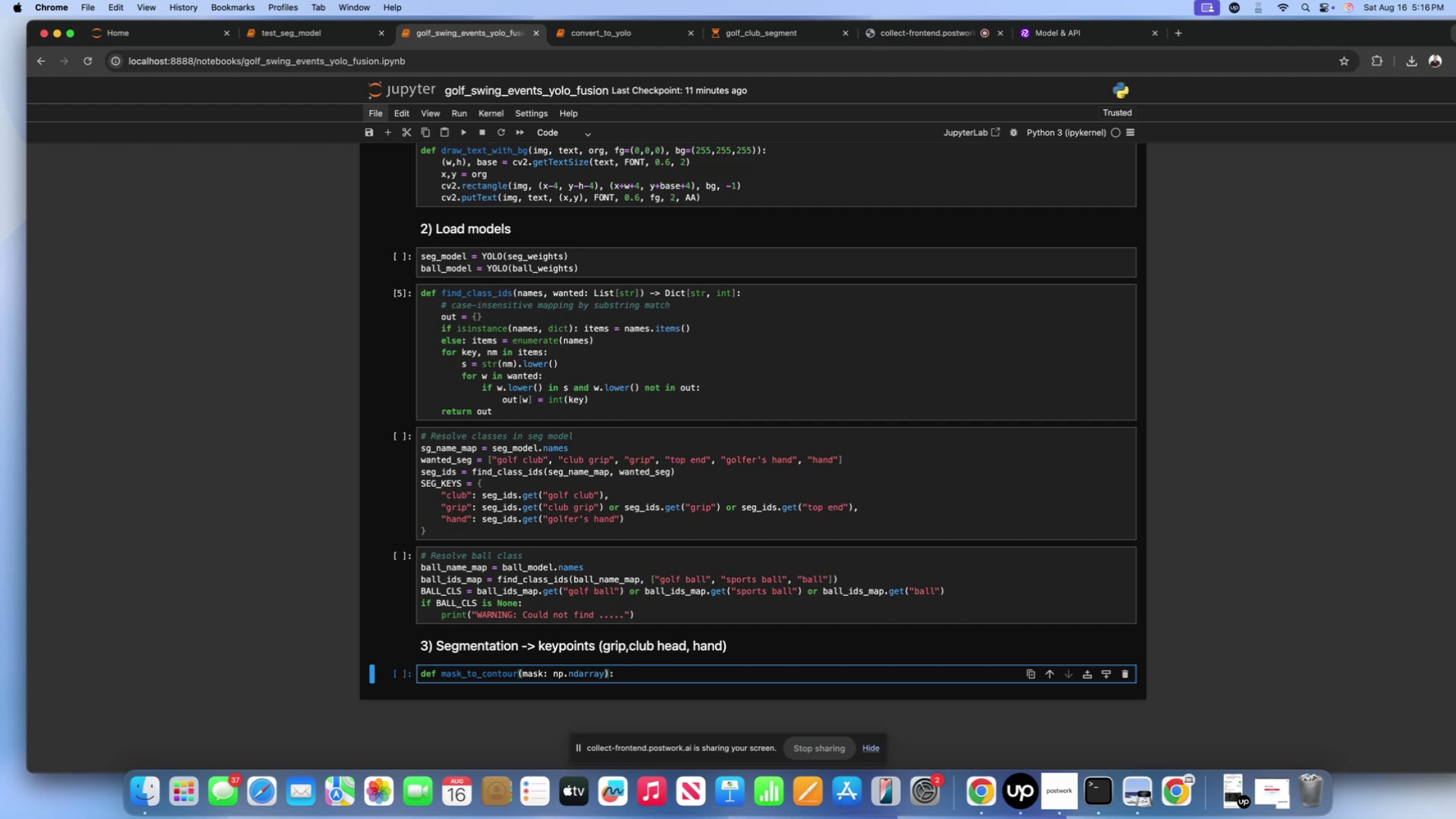 
key(ArrowRight)
 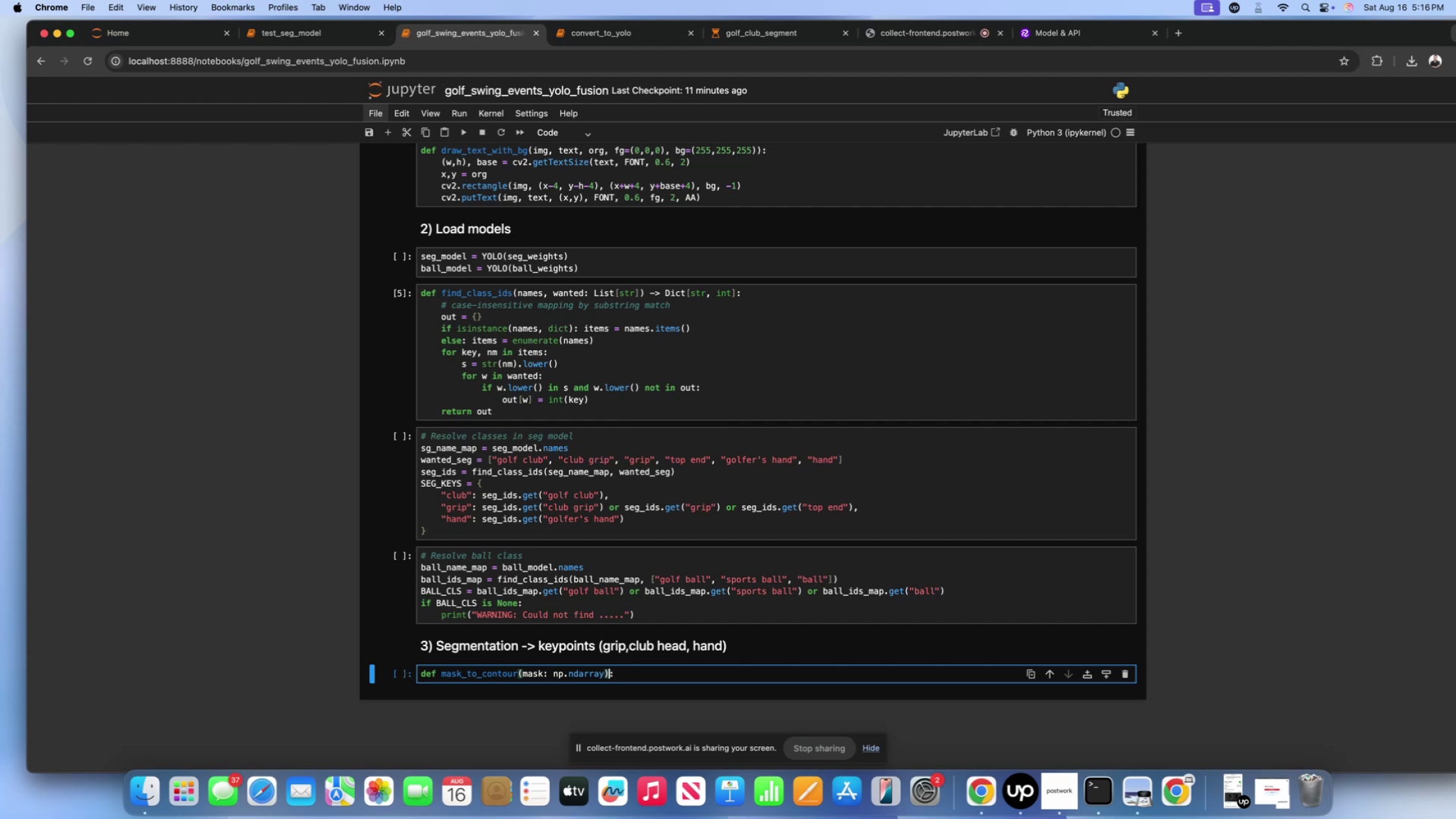 
type( -> Optional[])
 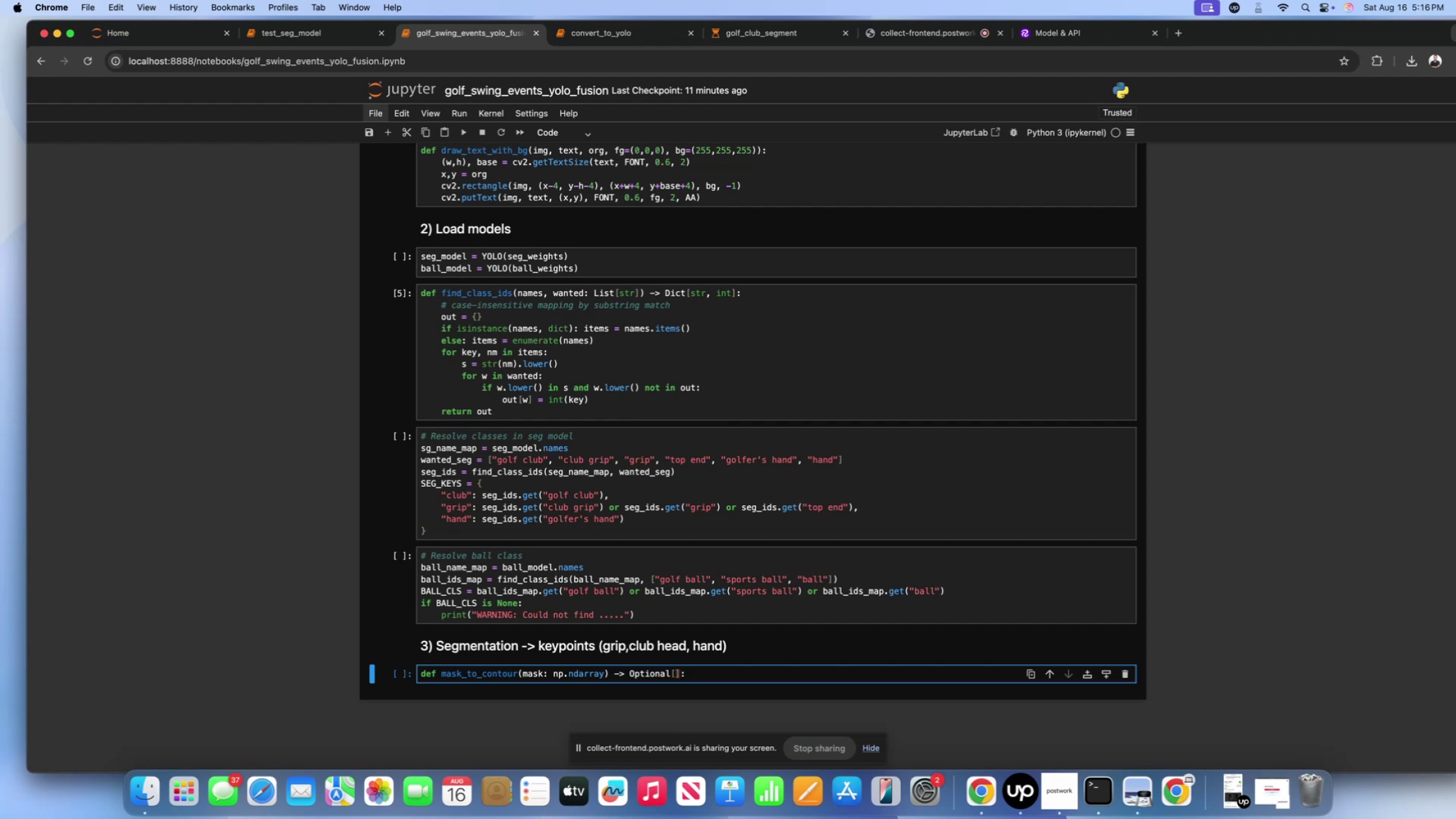 
key(ArrowLeft)
 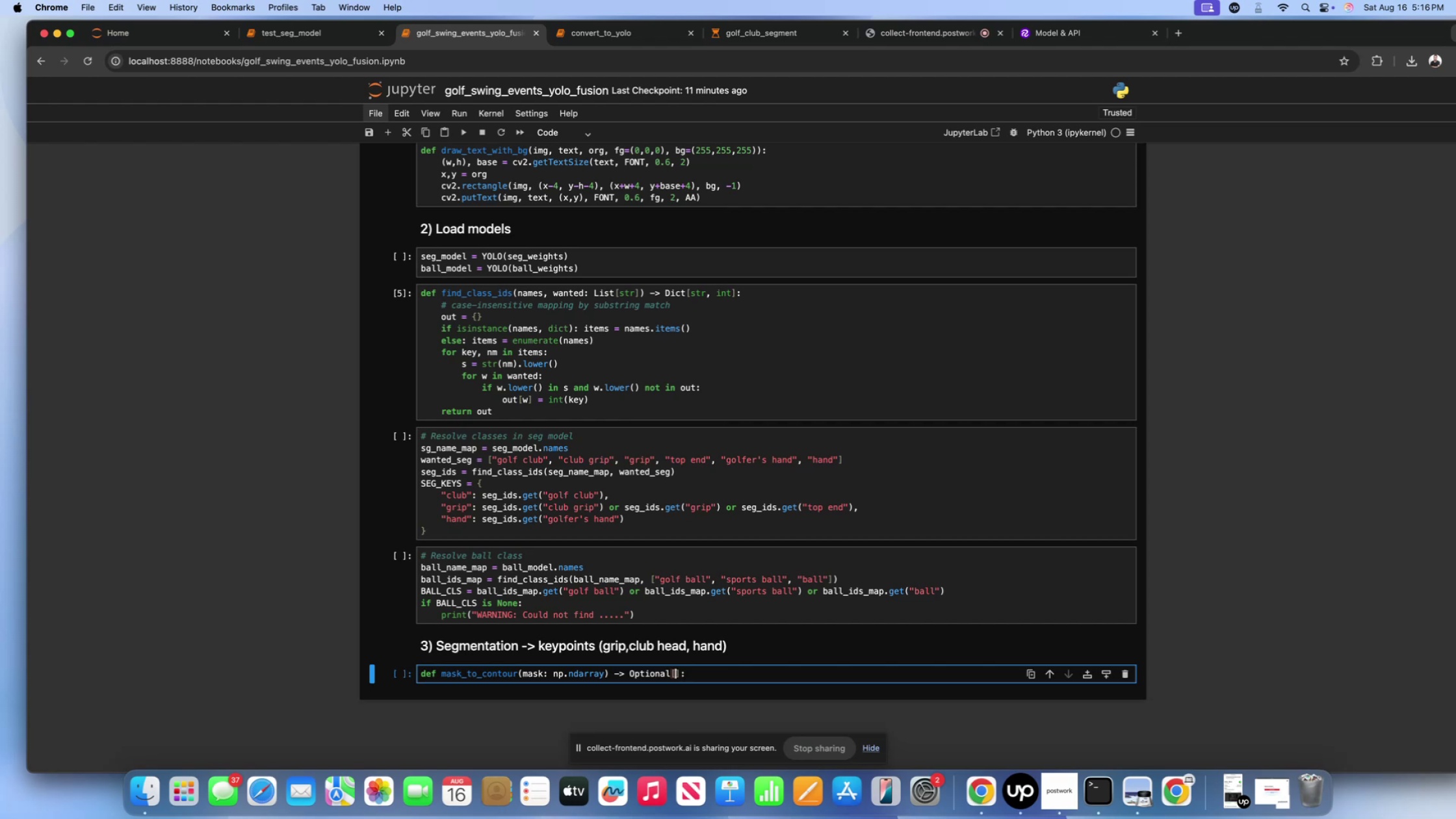 
type(np.ndarray)
 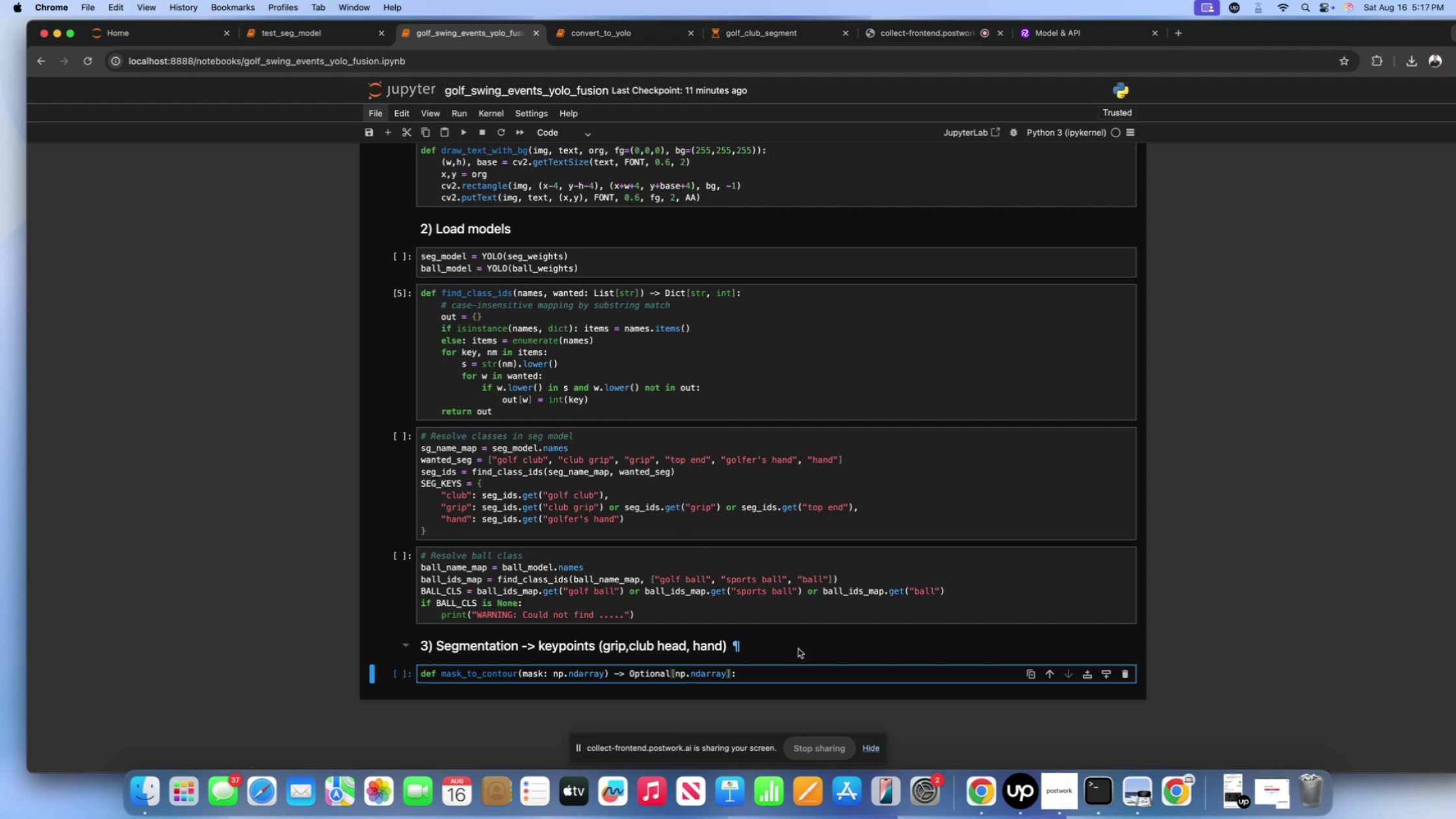 
left_click([798, 676])
 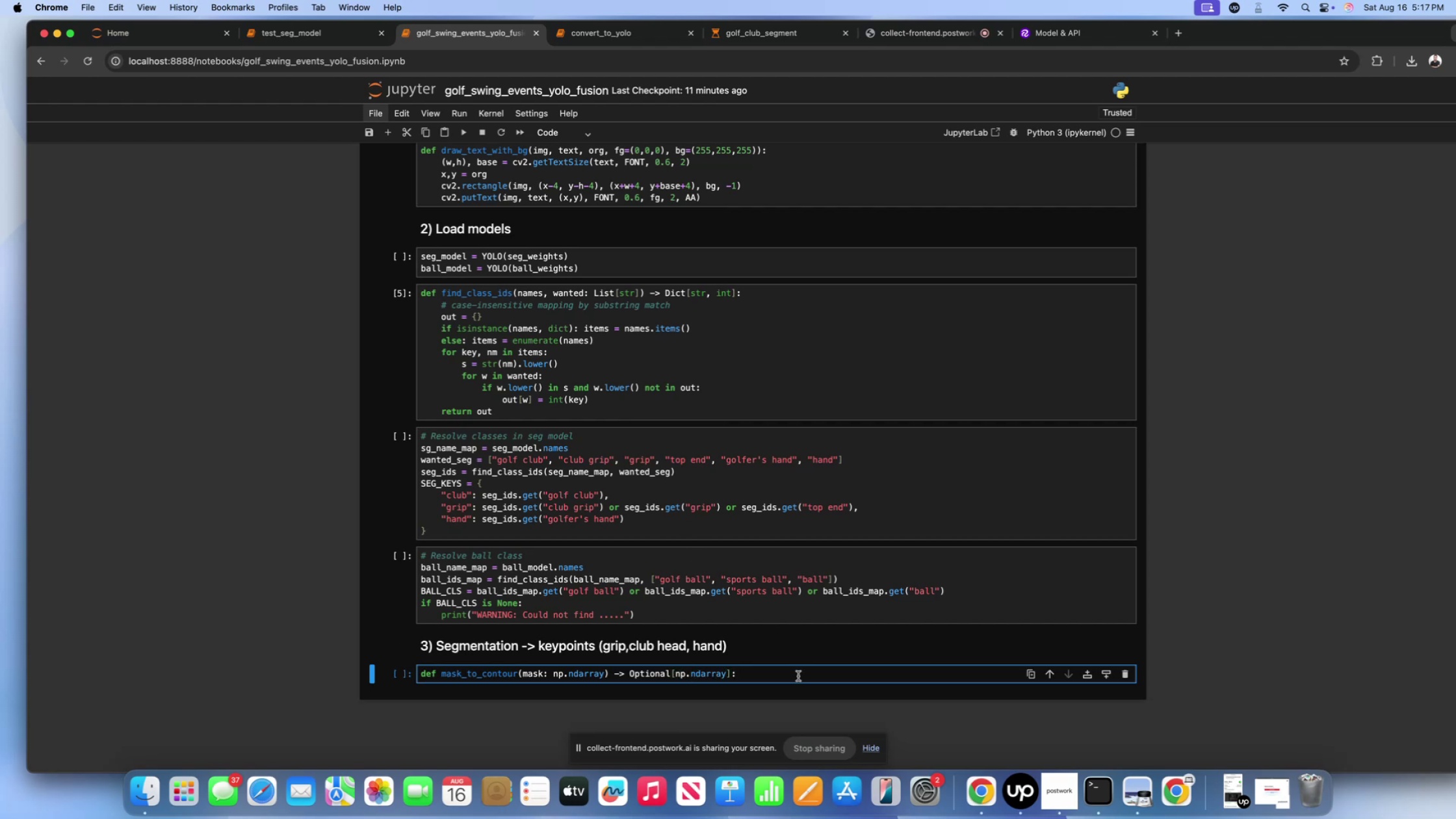 
key(Enter)
 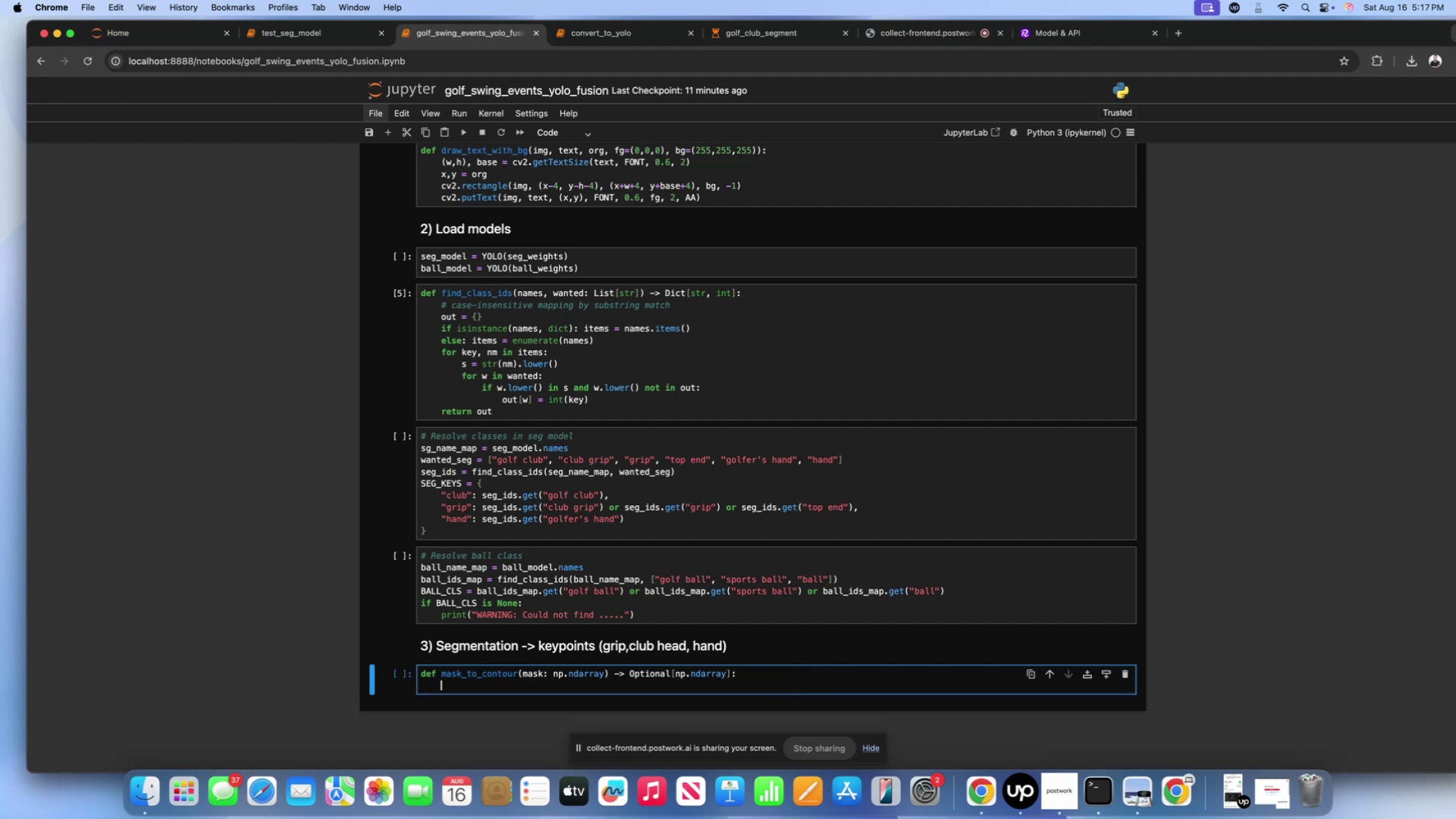 
type(mask_u8 )
 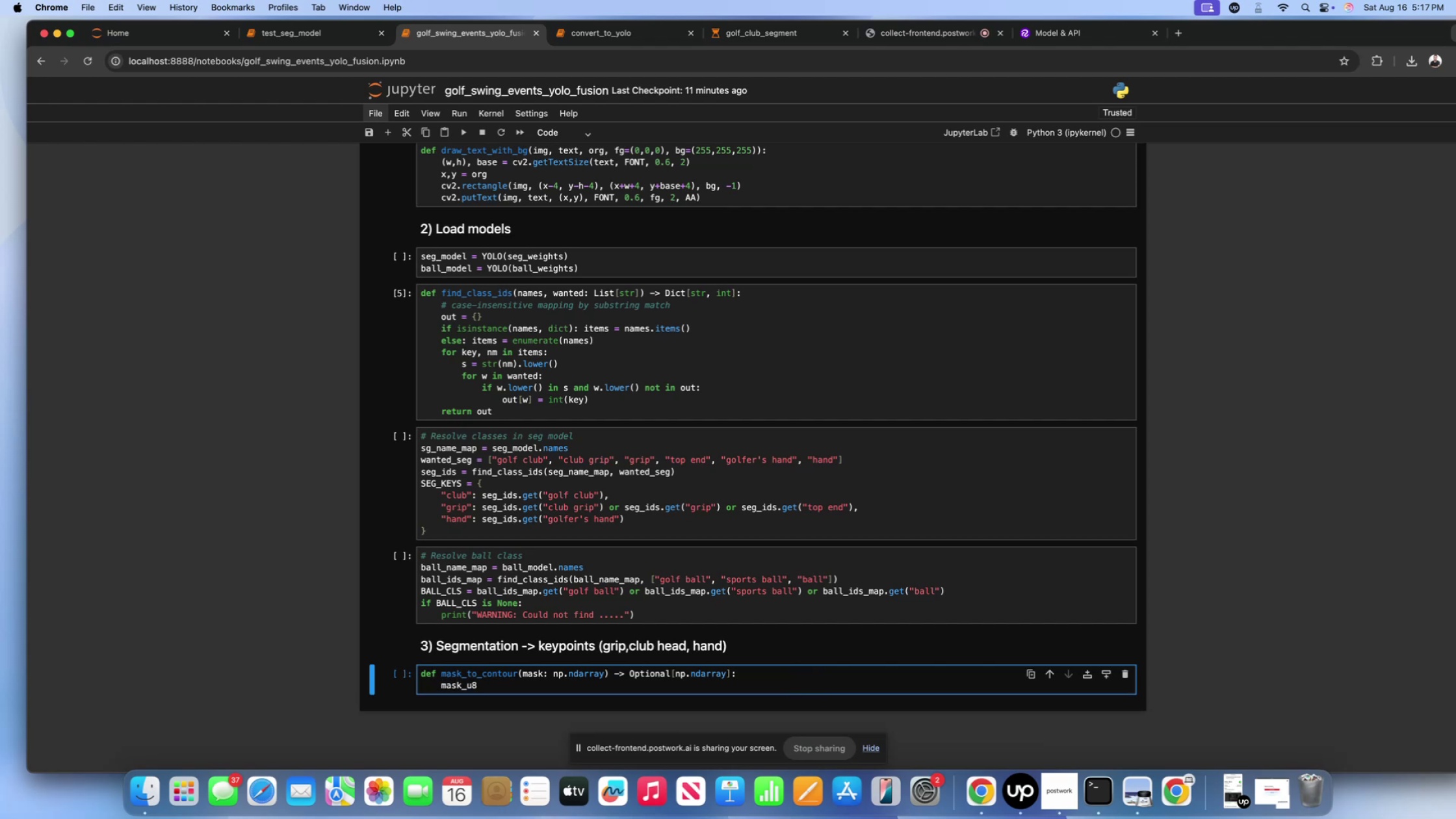 
key(Equal)
 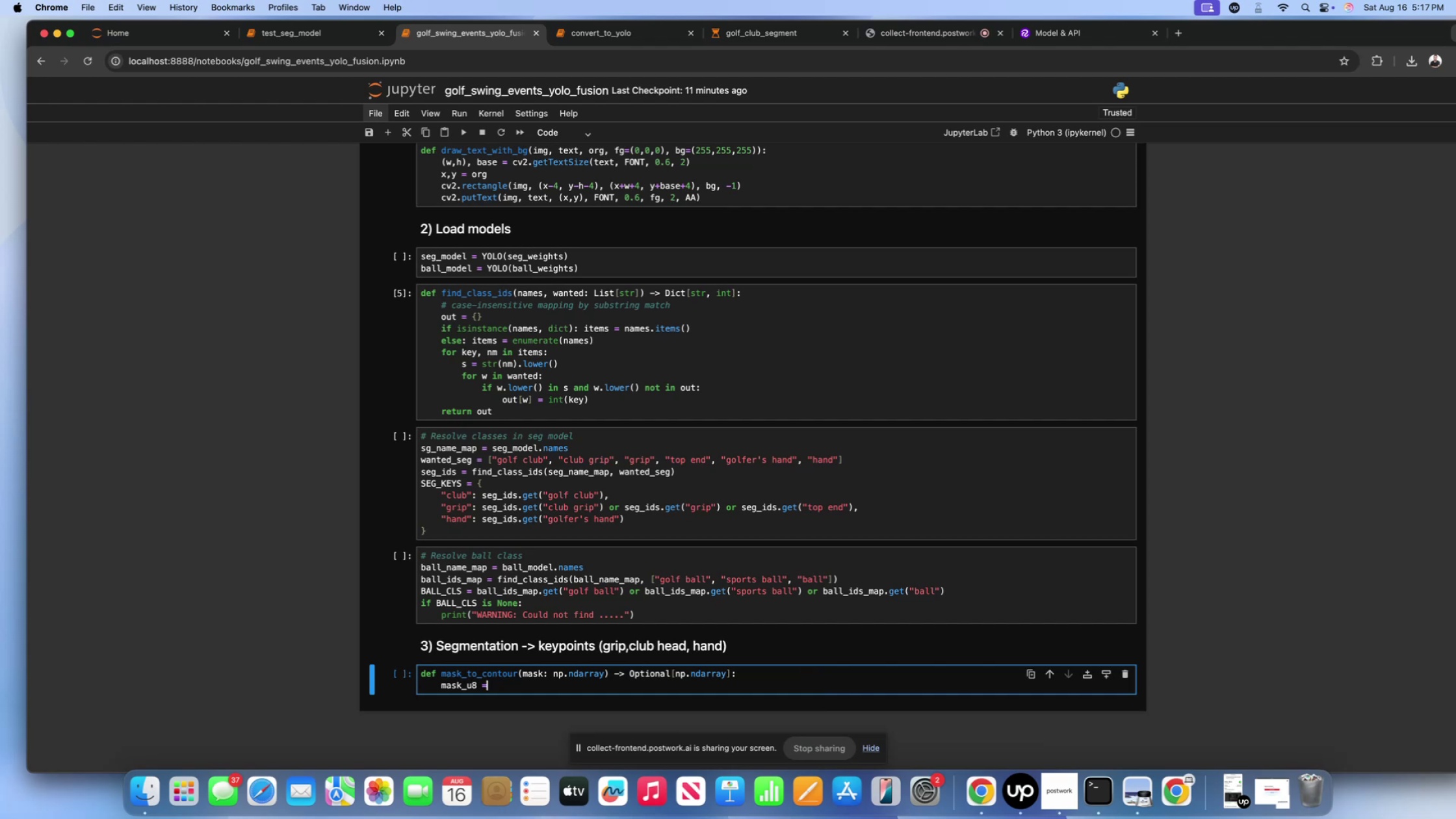 
wait(6.93)
 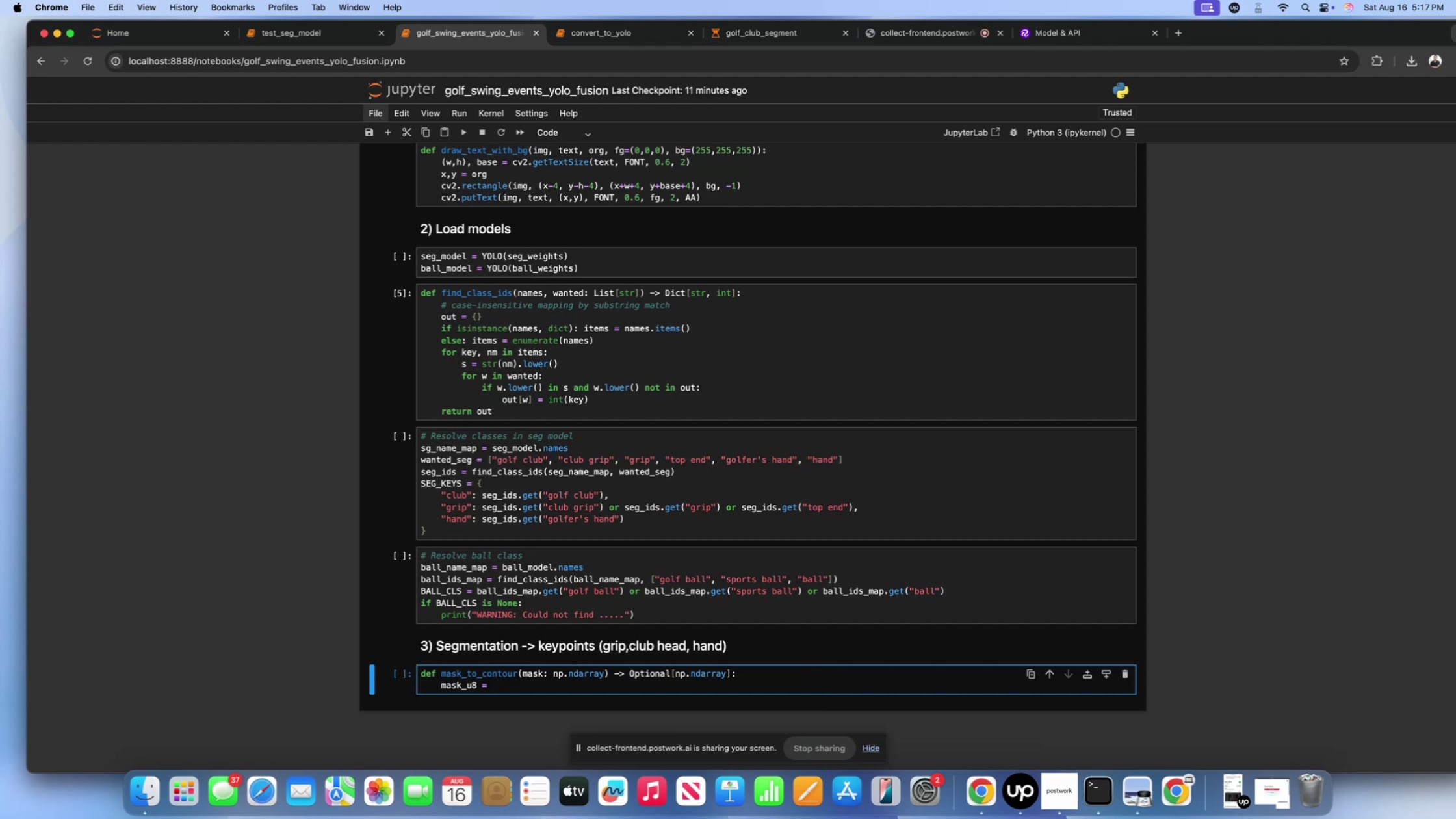 
key(Shift+ShiftLeft)
 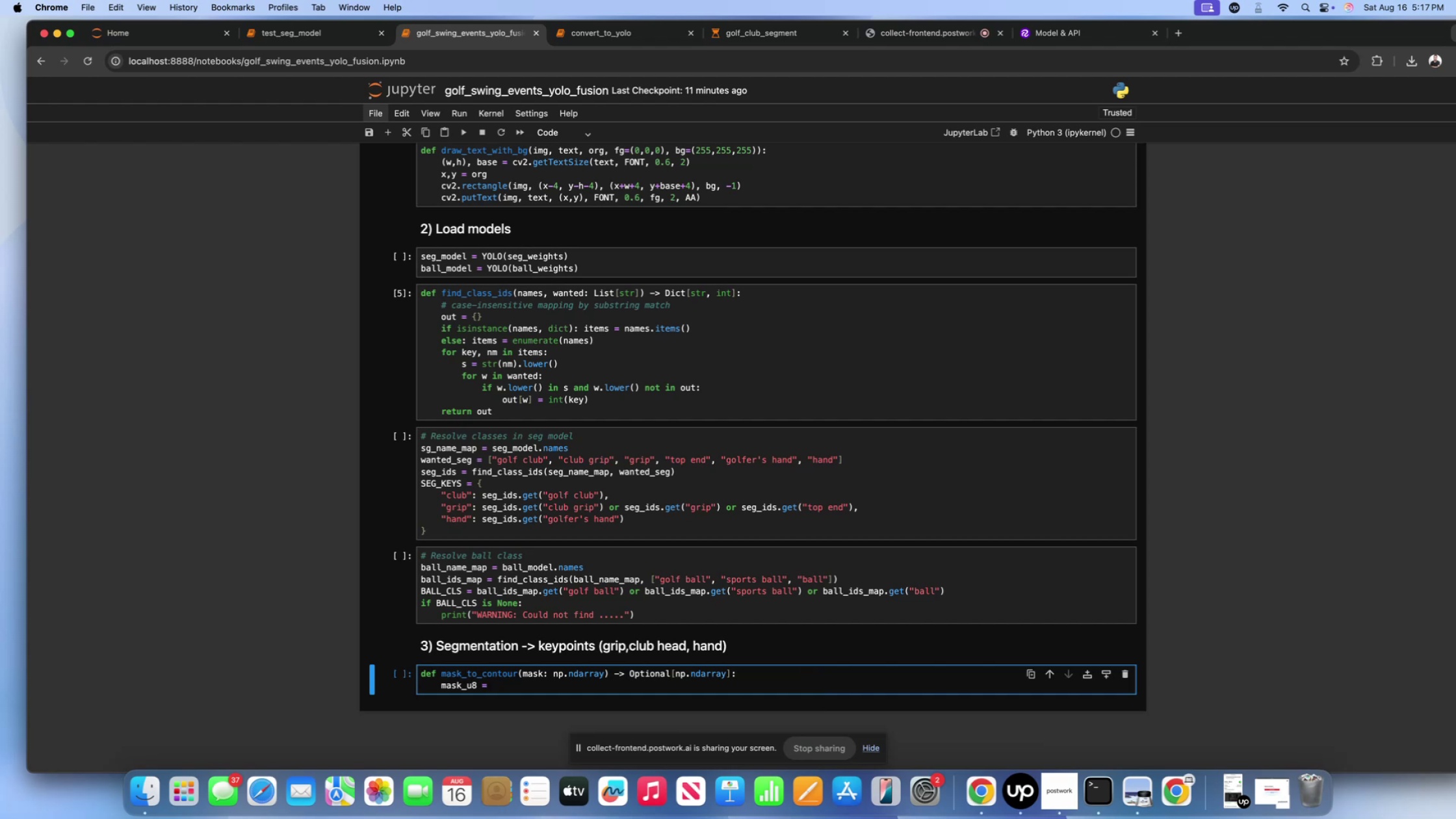 
key(Shift+9)
 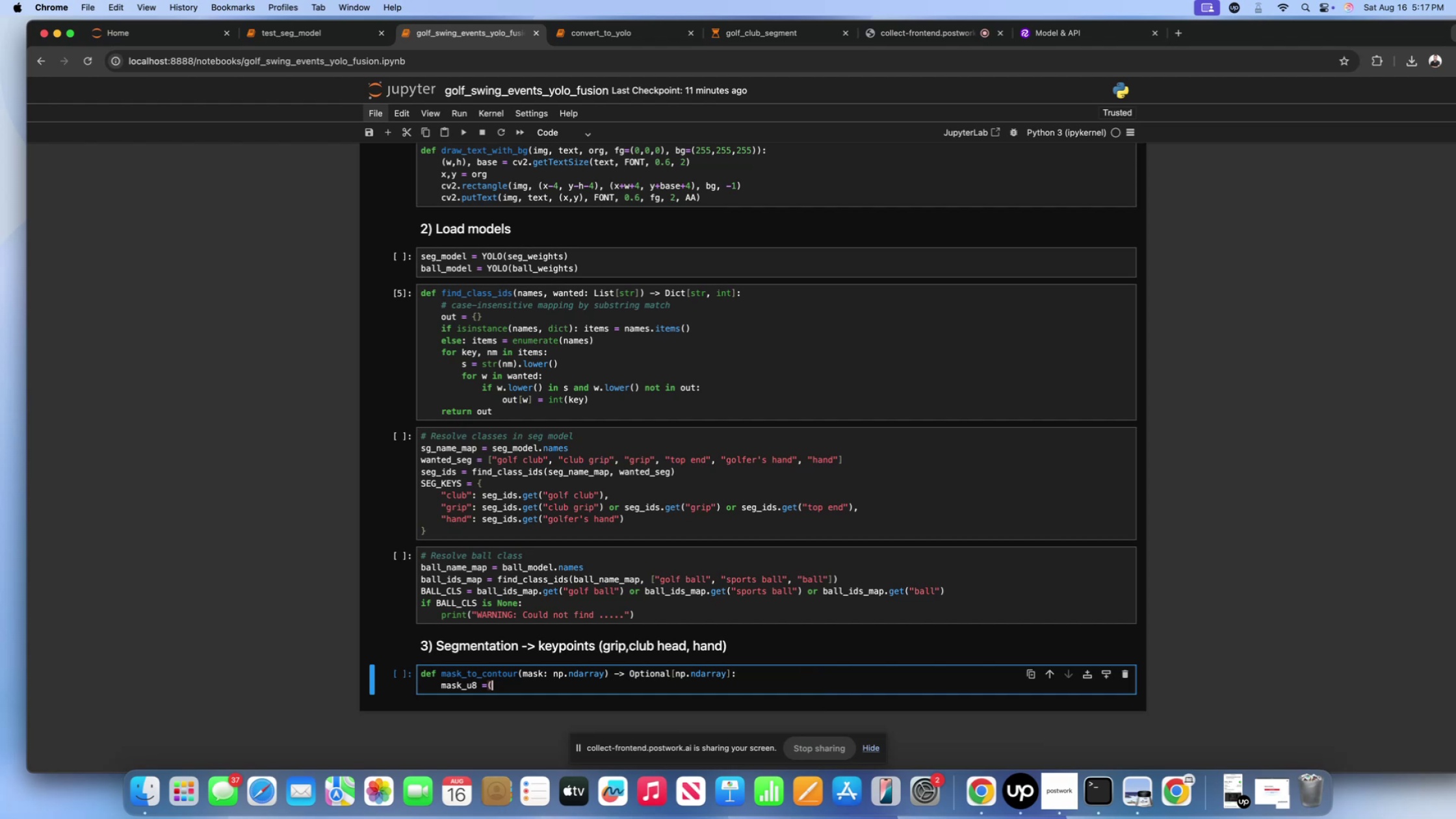 
key(Shift+ShiftLeft)
 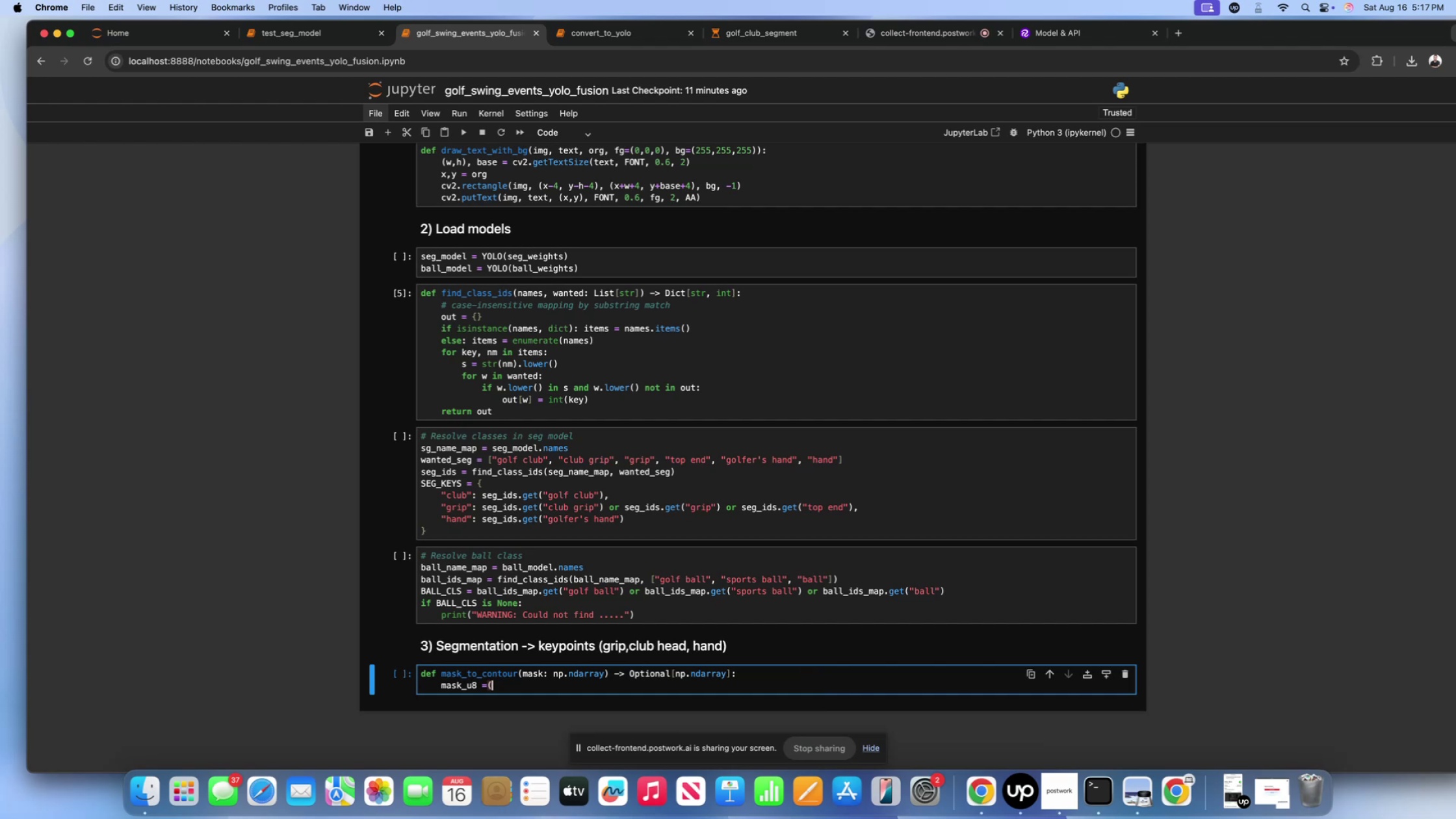 
key(Shift+0)
 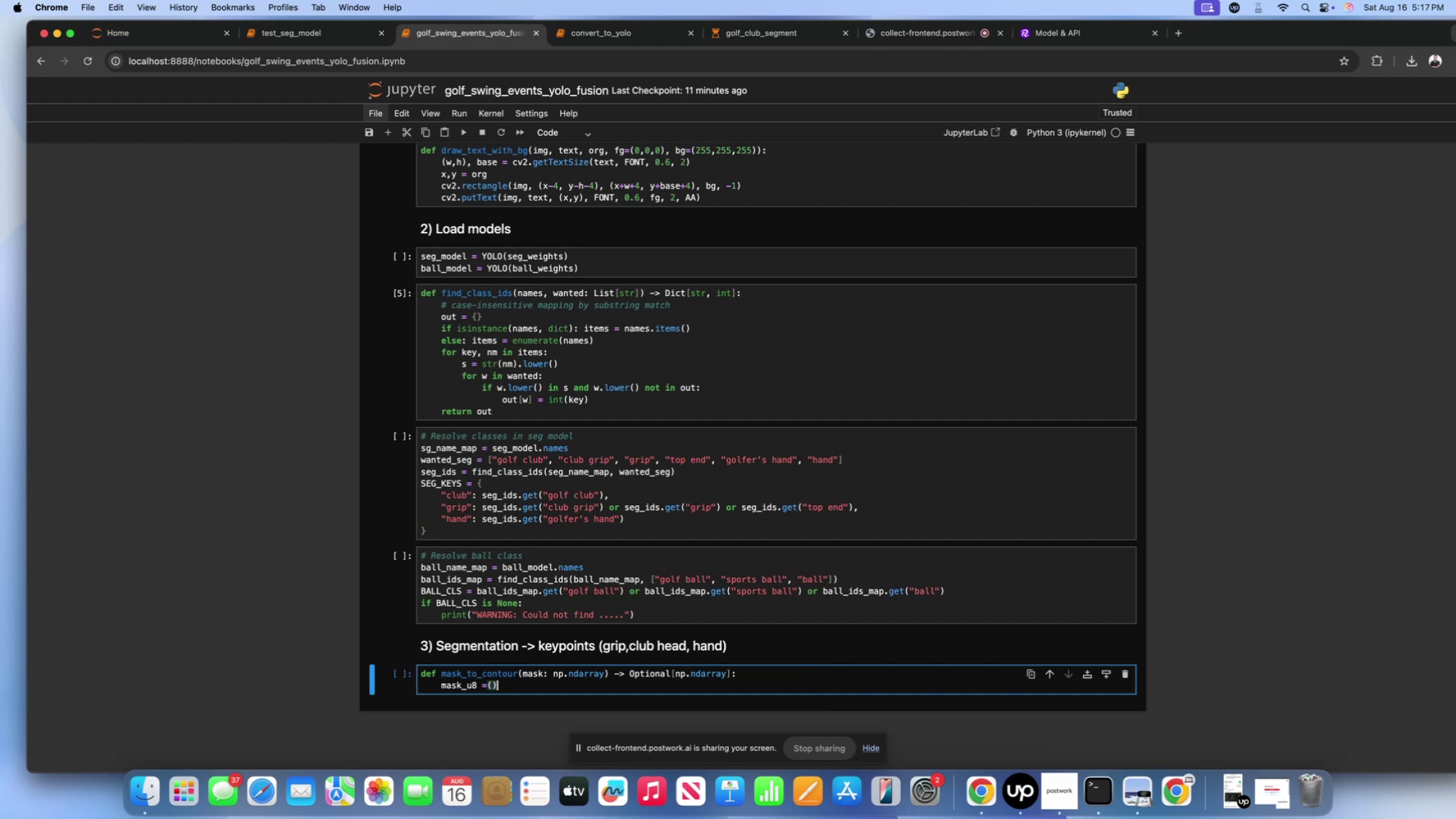 
key(Backspace)
 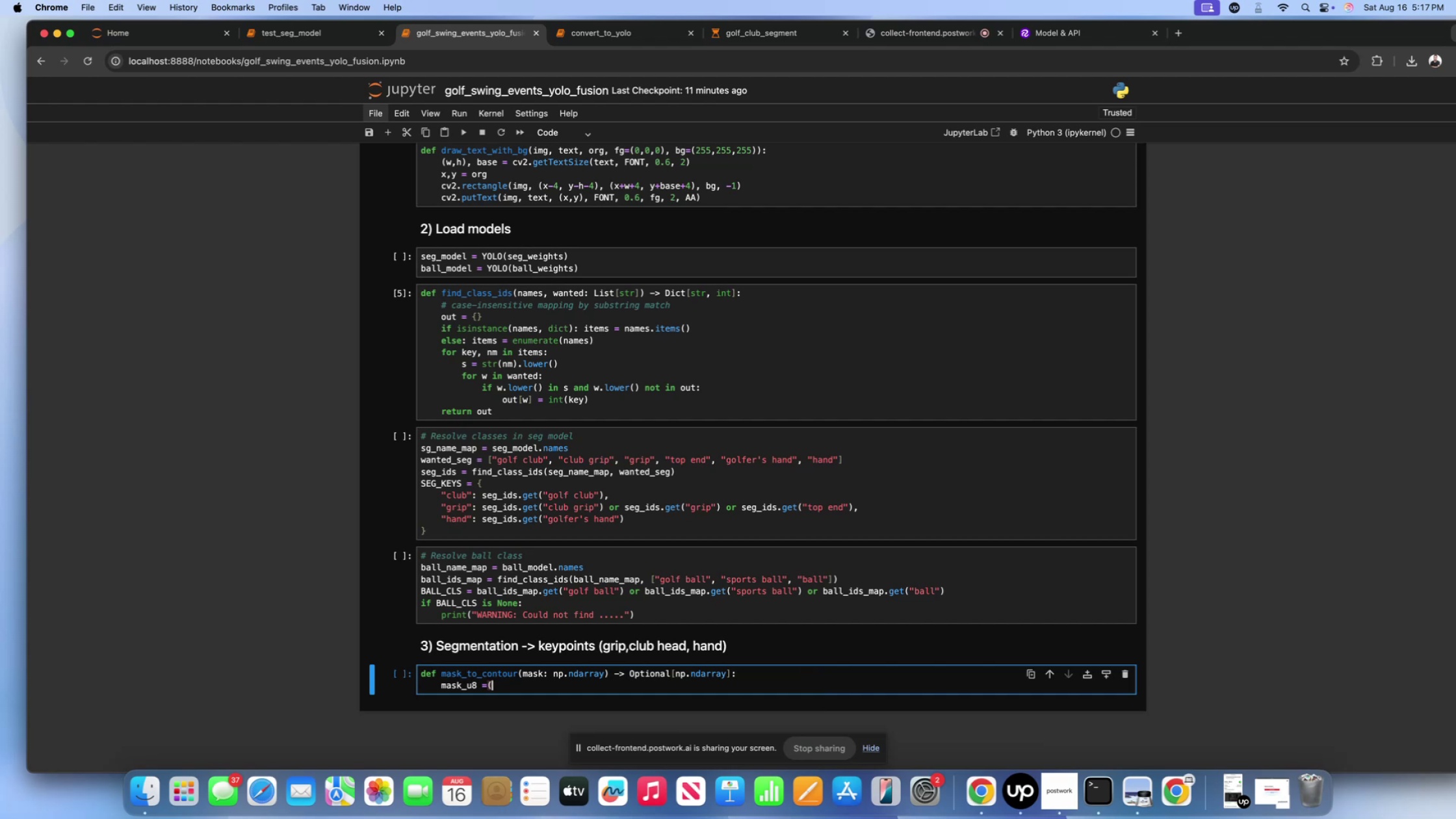 
key(Backspace)
 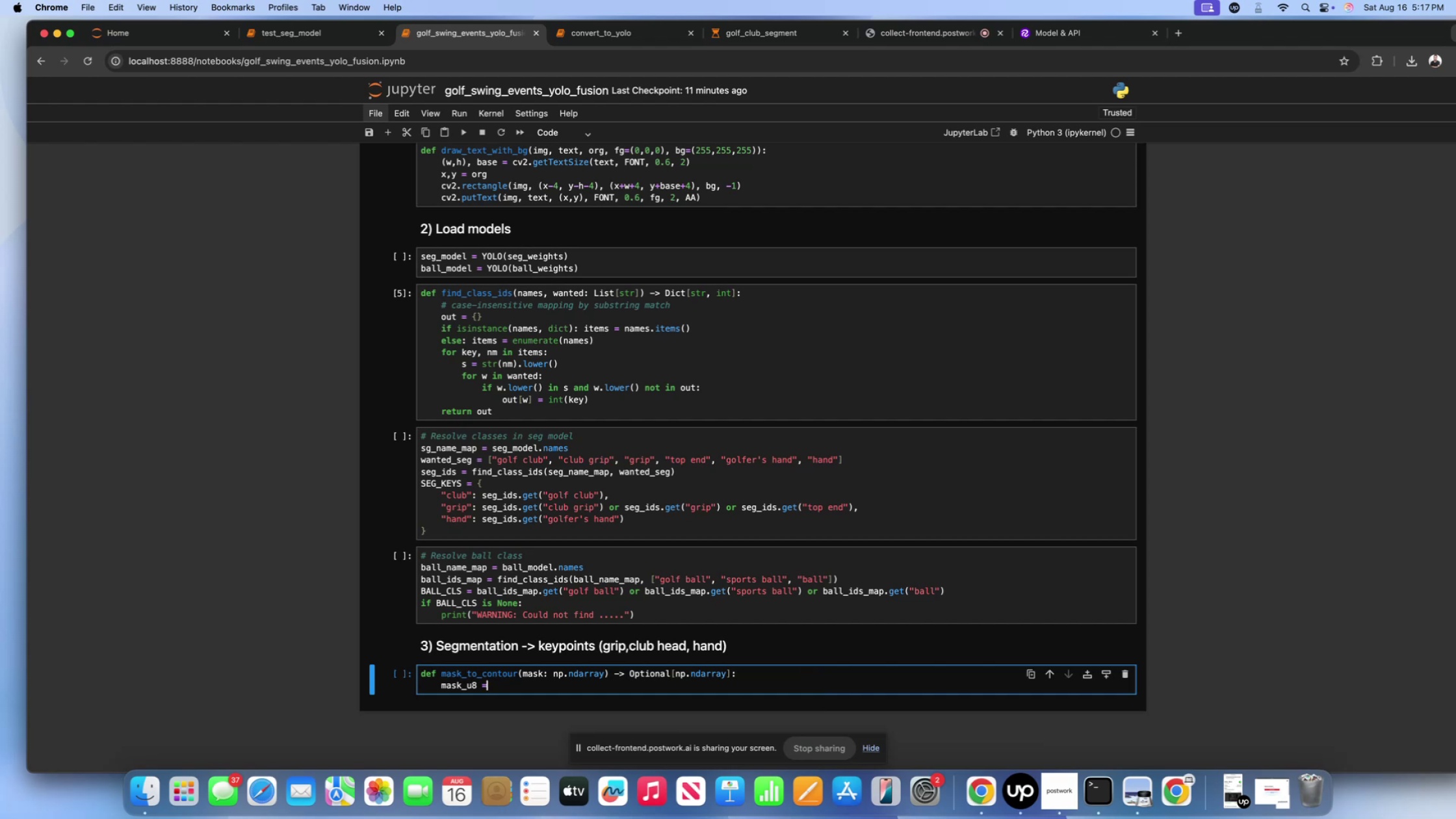 
key(Space)
 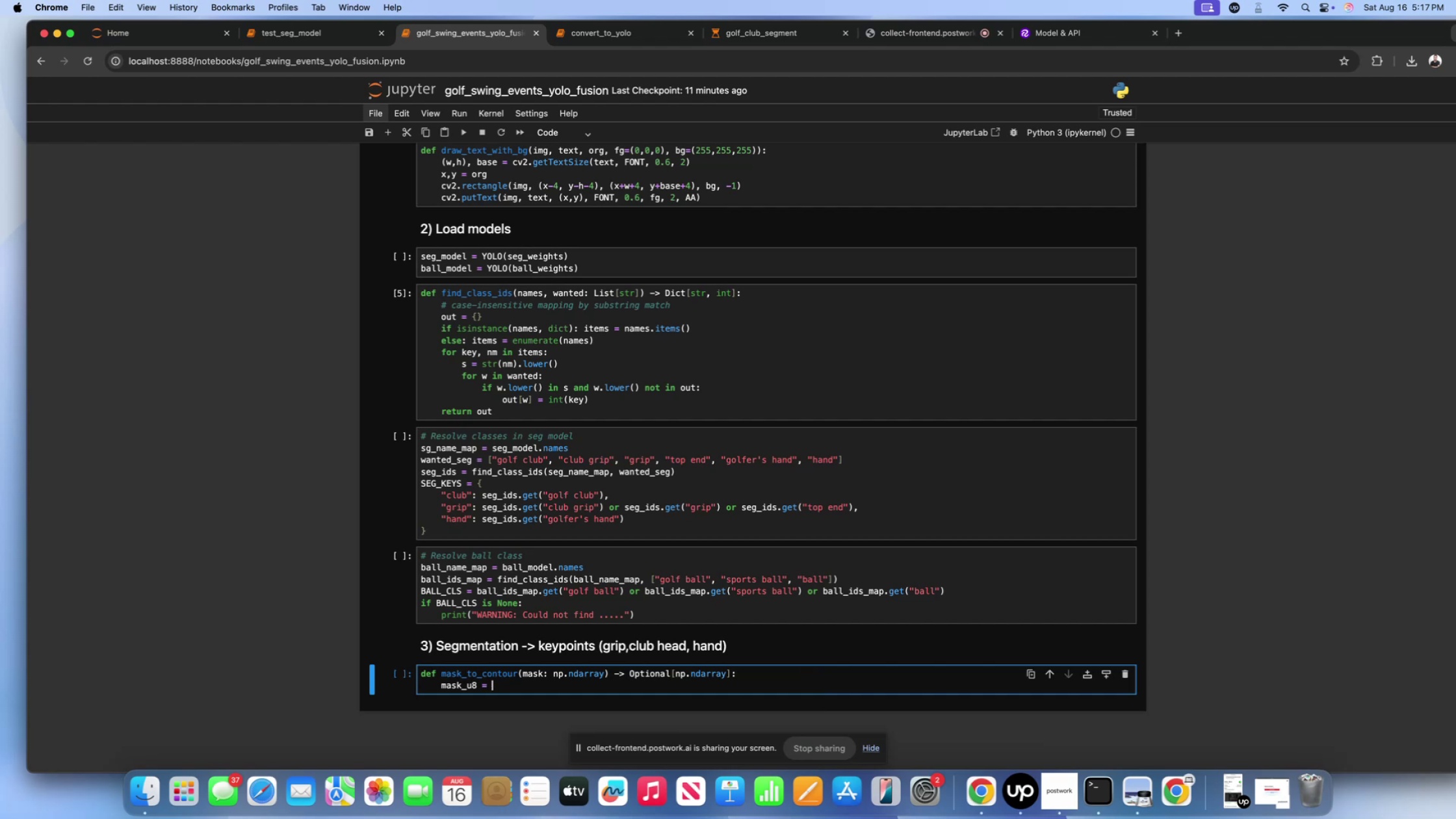 
key(Shift+ShiftLeft)
 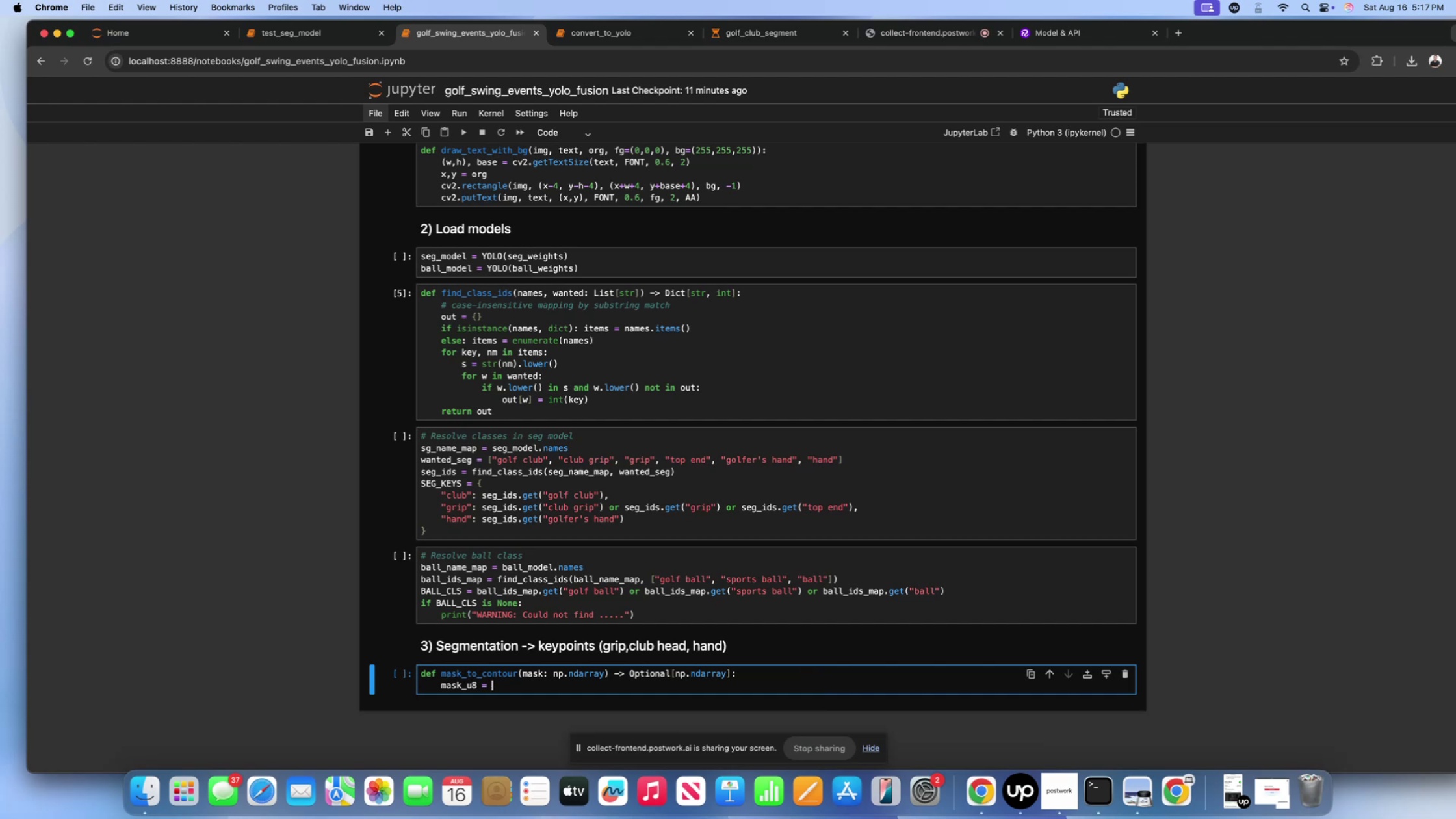 
key(Shift+9)
 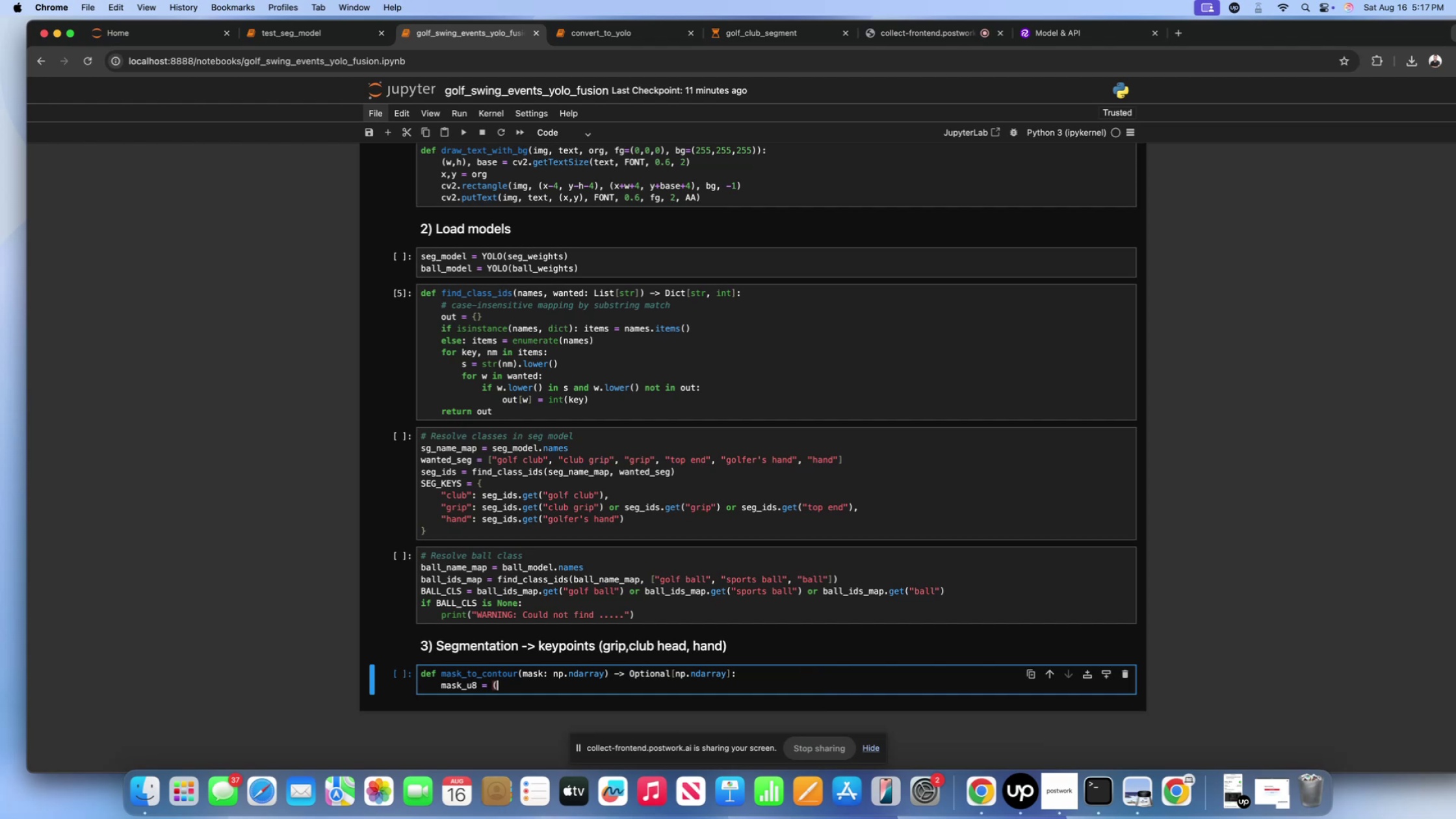 
key(Shift+ShiftLeft)
 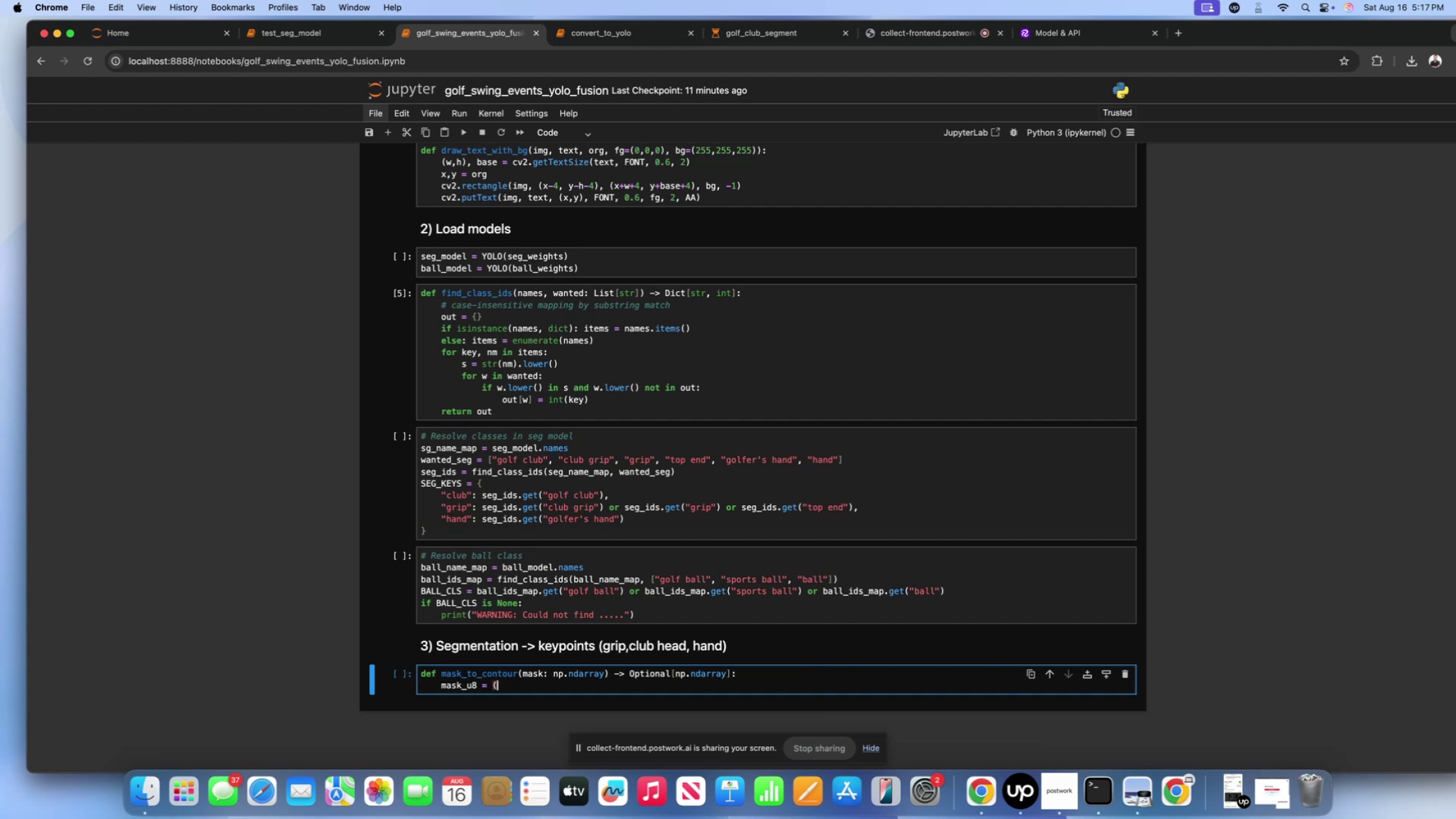 
key(Shift+0)
 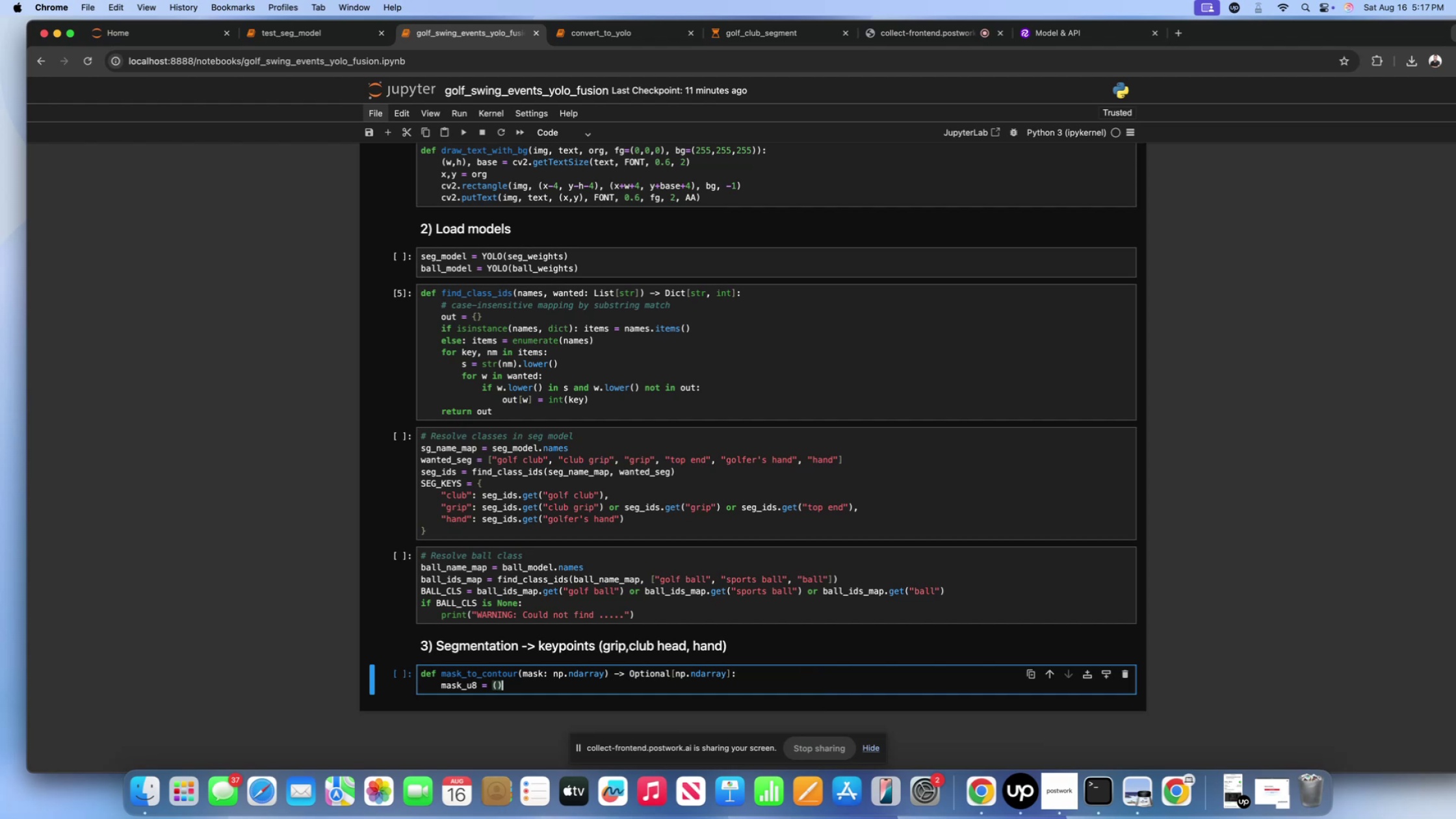 
key(ArrowLeft)
 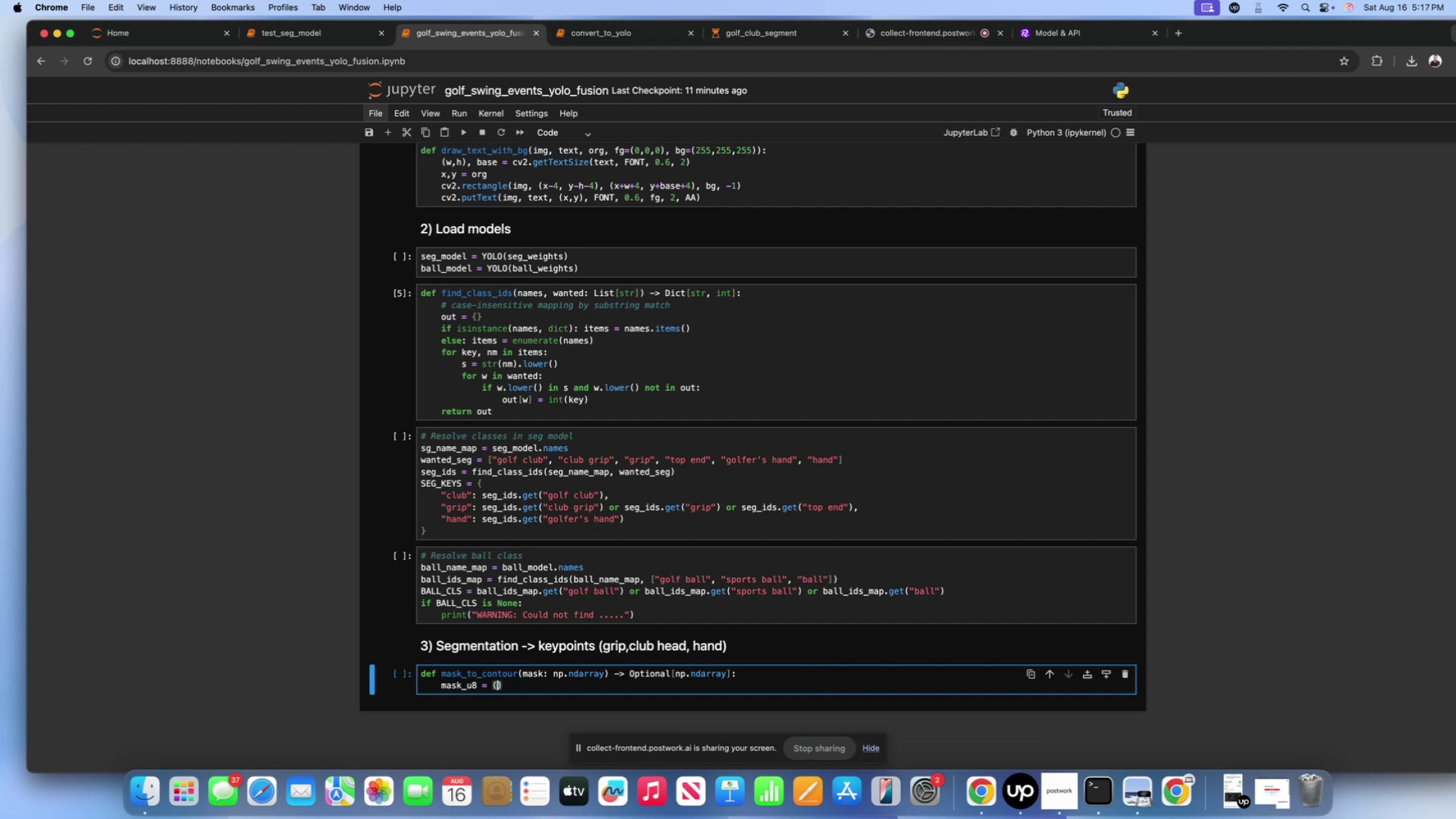 
type(mask)
 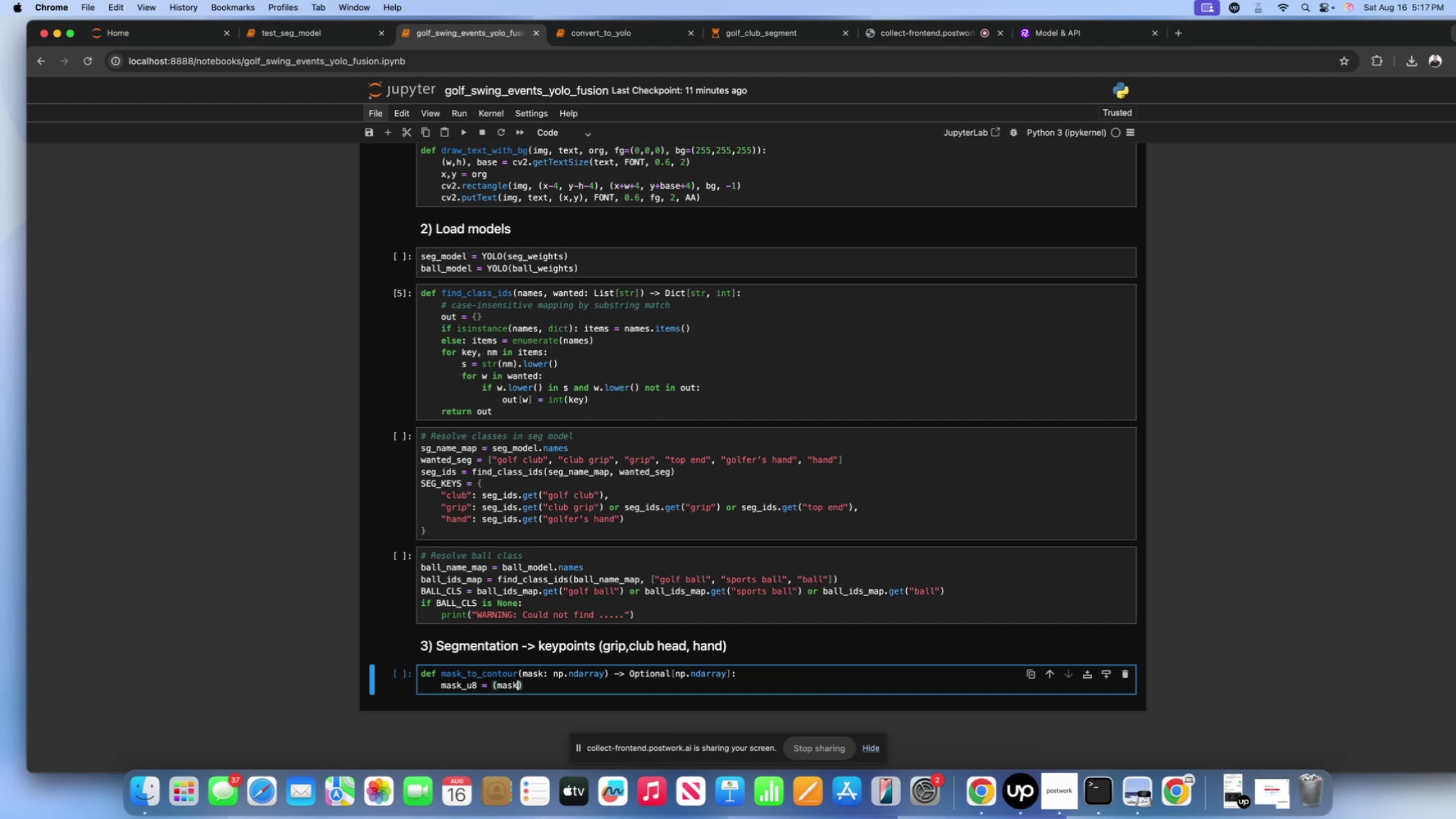 
type(*255)
 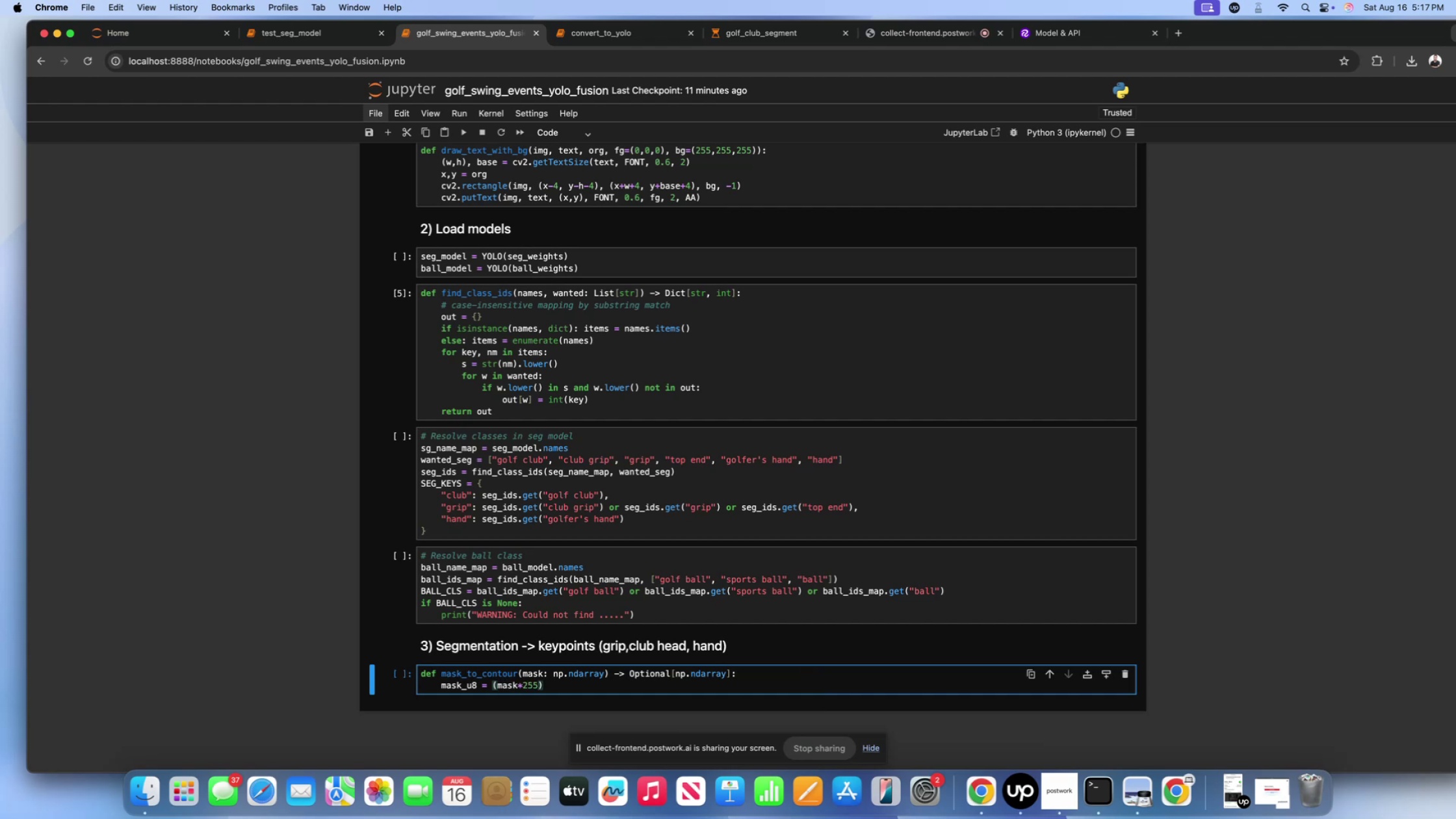 
key(ArrowRight)
 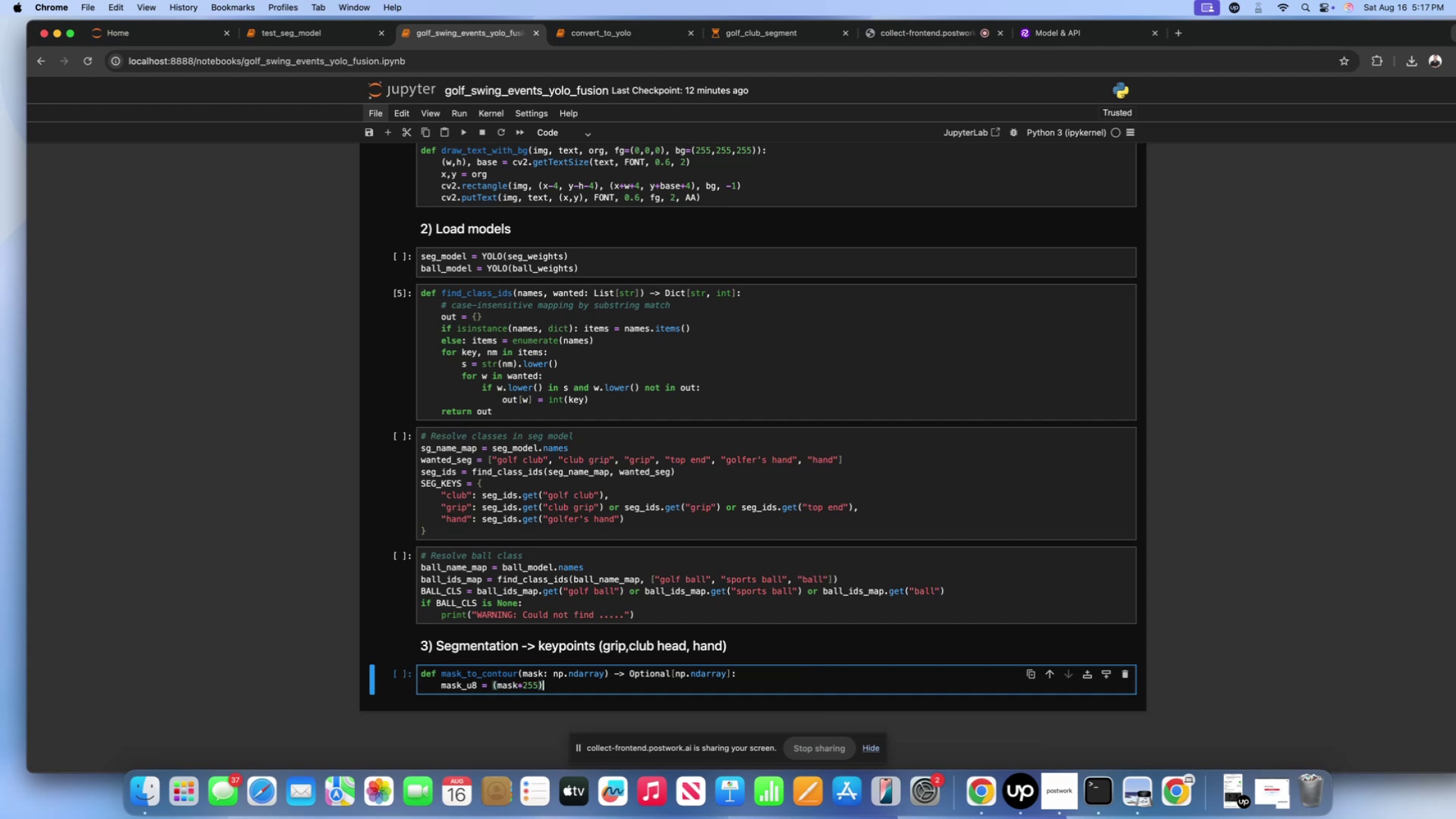 
type(.astyo)
key(Backspace)
type(pr)
key(Backspace)
type(e())
 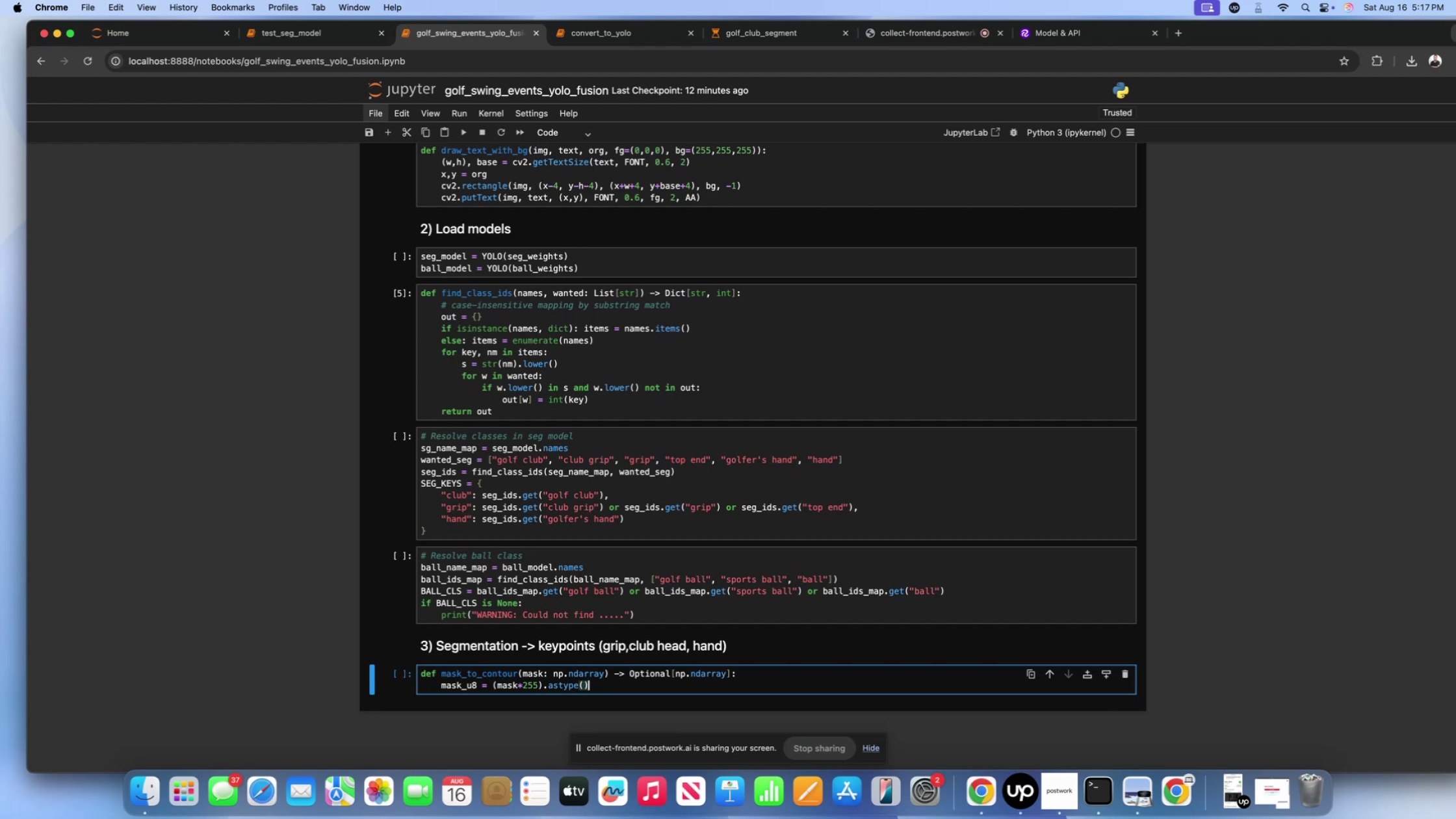 
key(ArrowLeft)
 